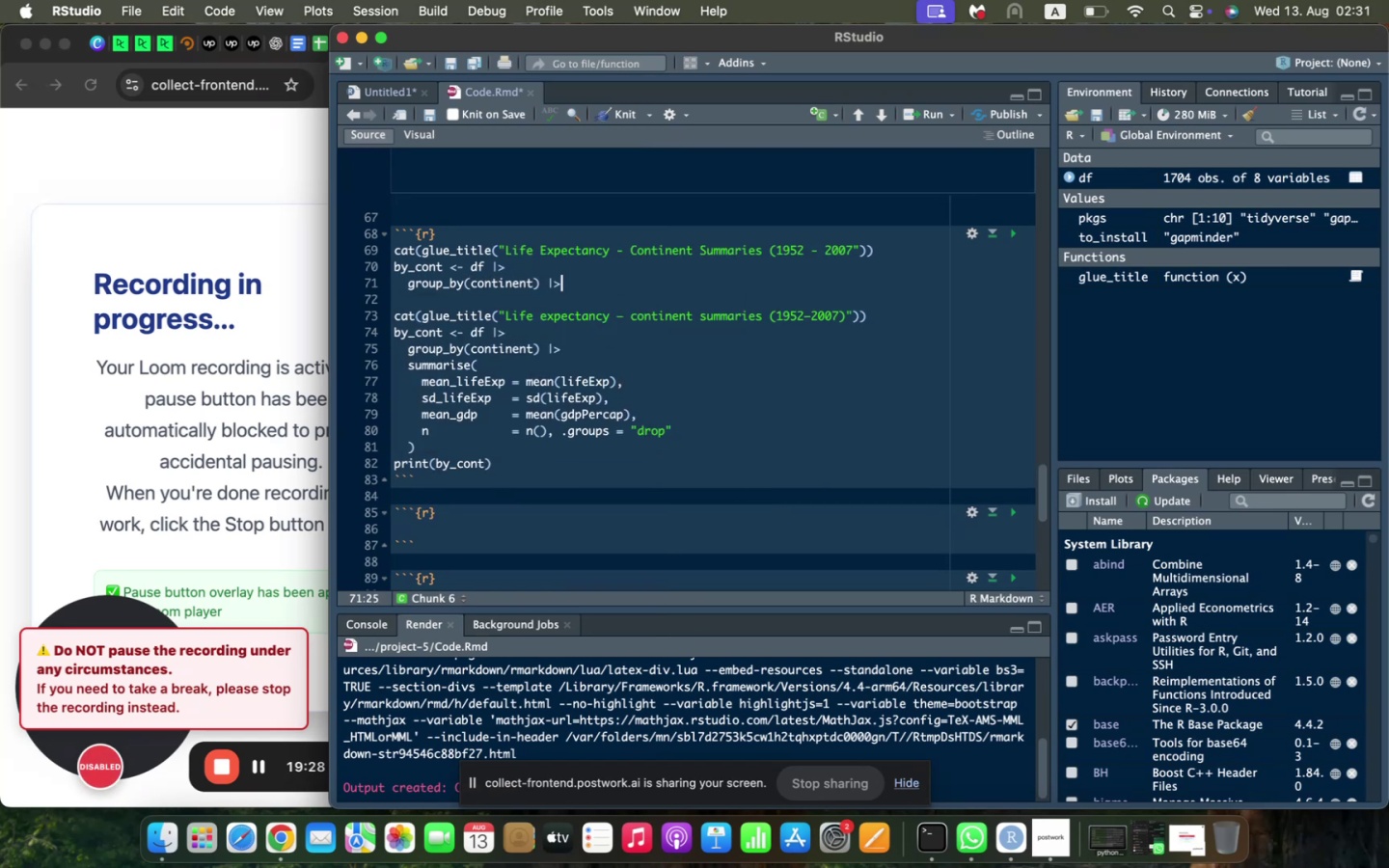 
key(Enter)
 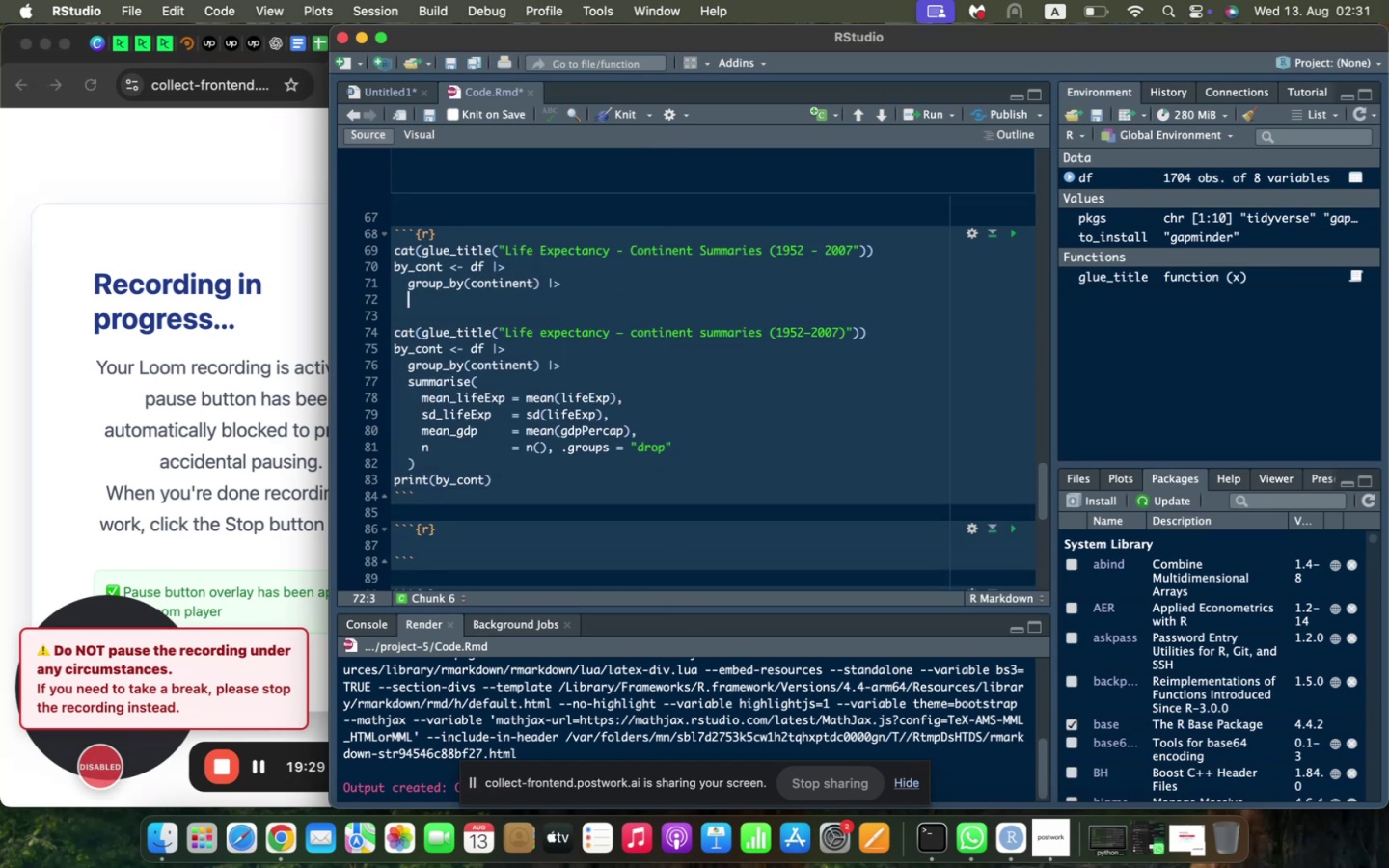 
type(summarise()
 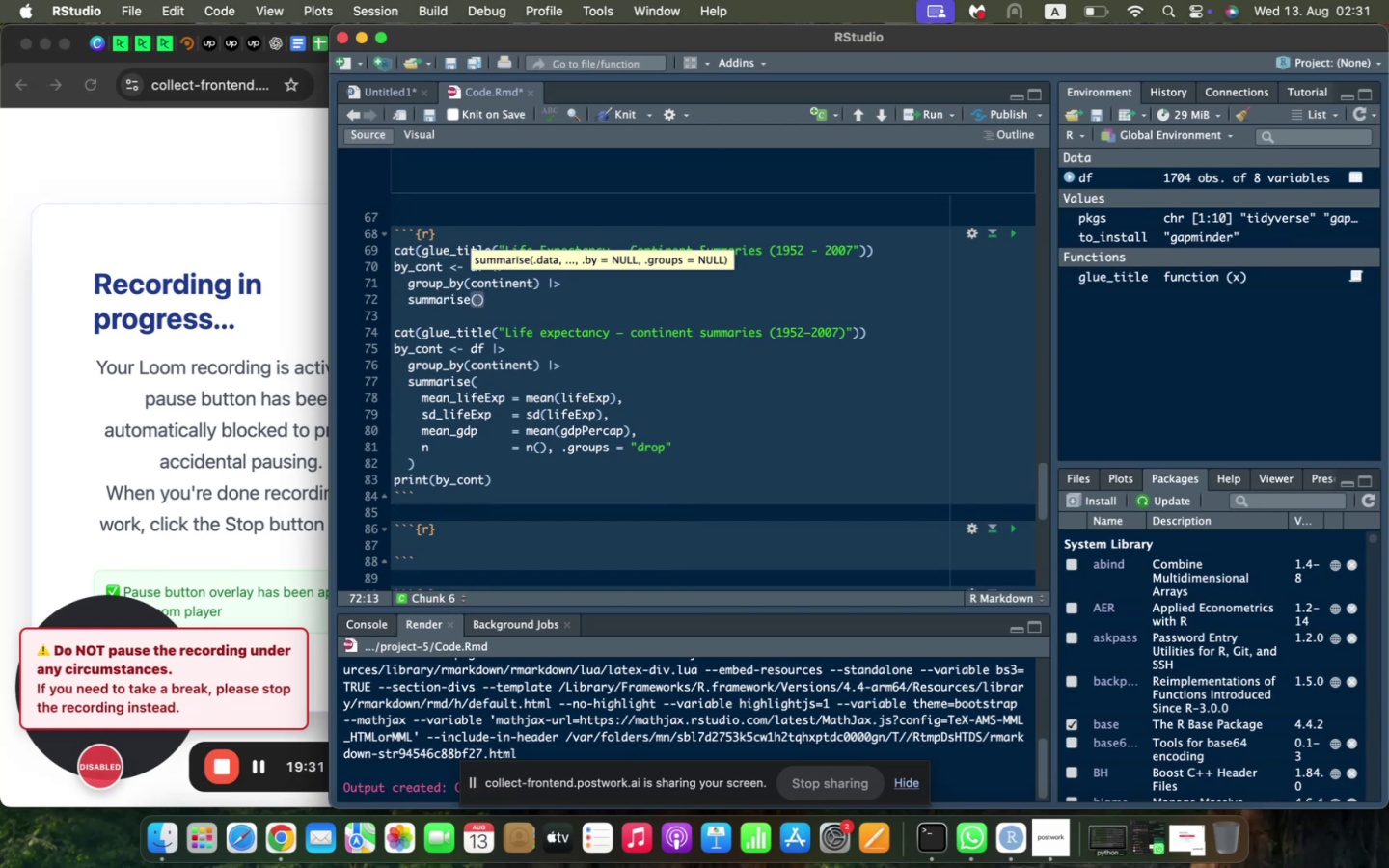 
key(Enter)
 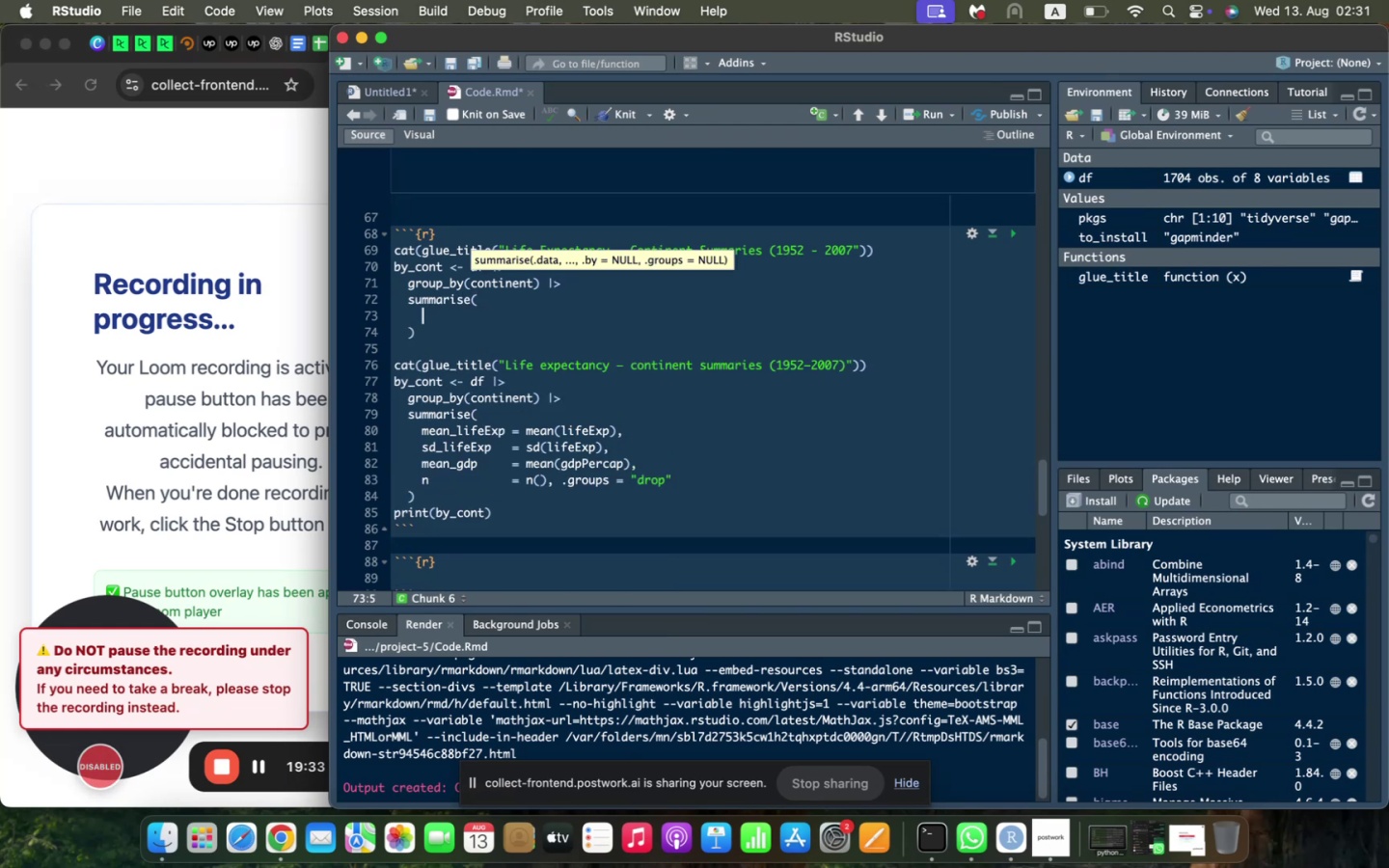 
type(mean_li)
 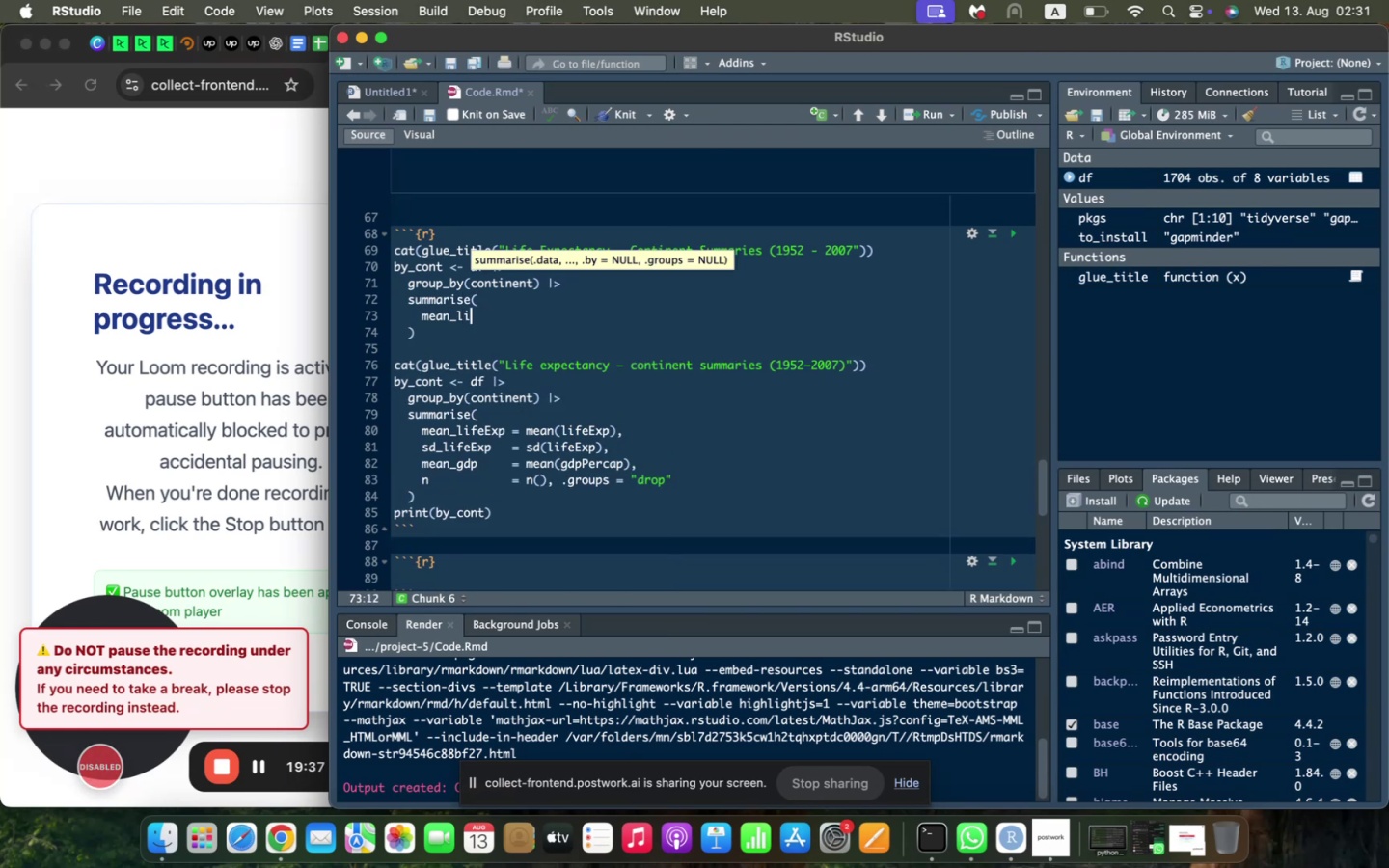 
type(feExp = mean(lige)
key(Backspace)
key(Backspace)
type(fe_)
 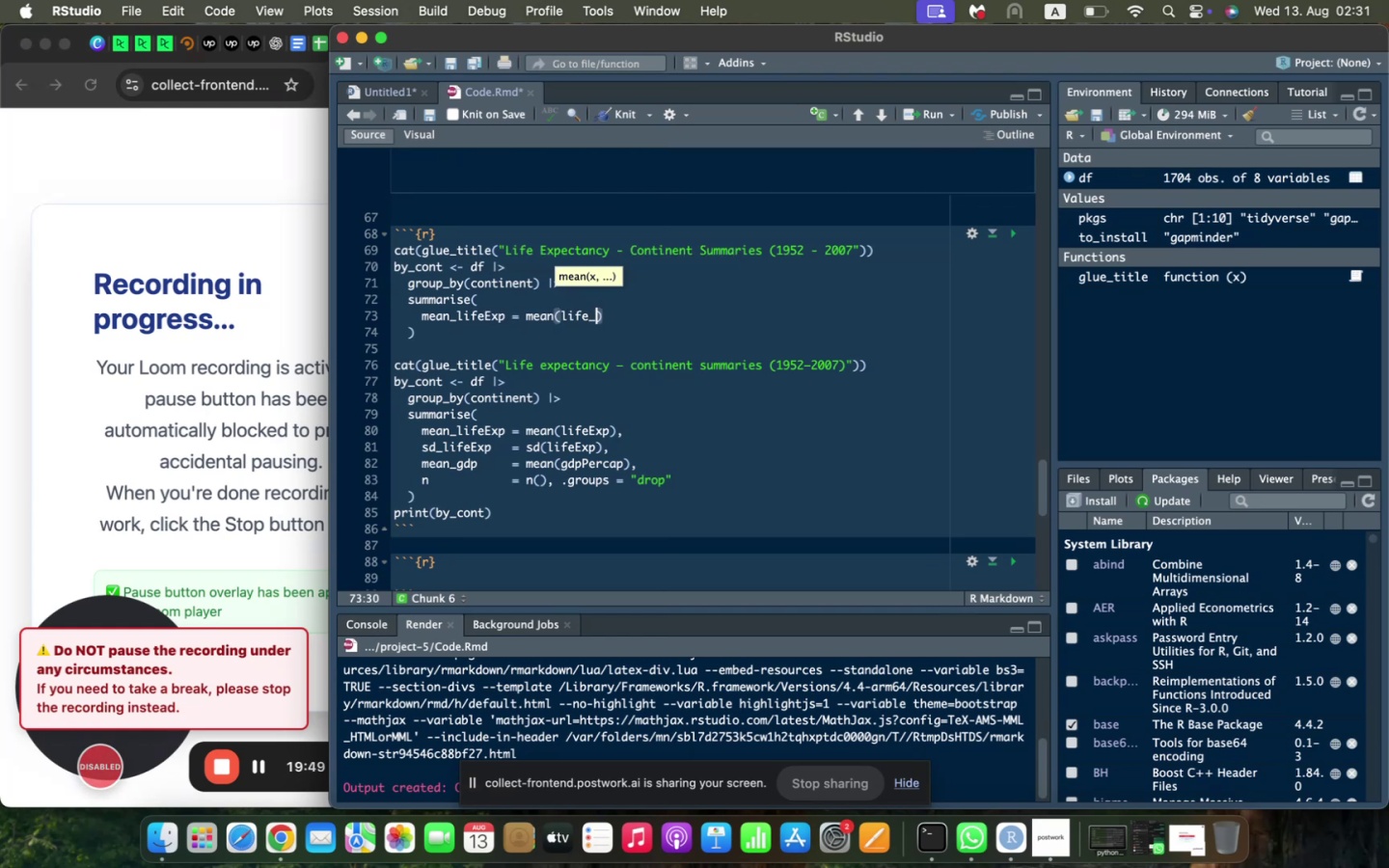 
key(Enter)
 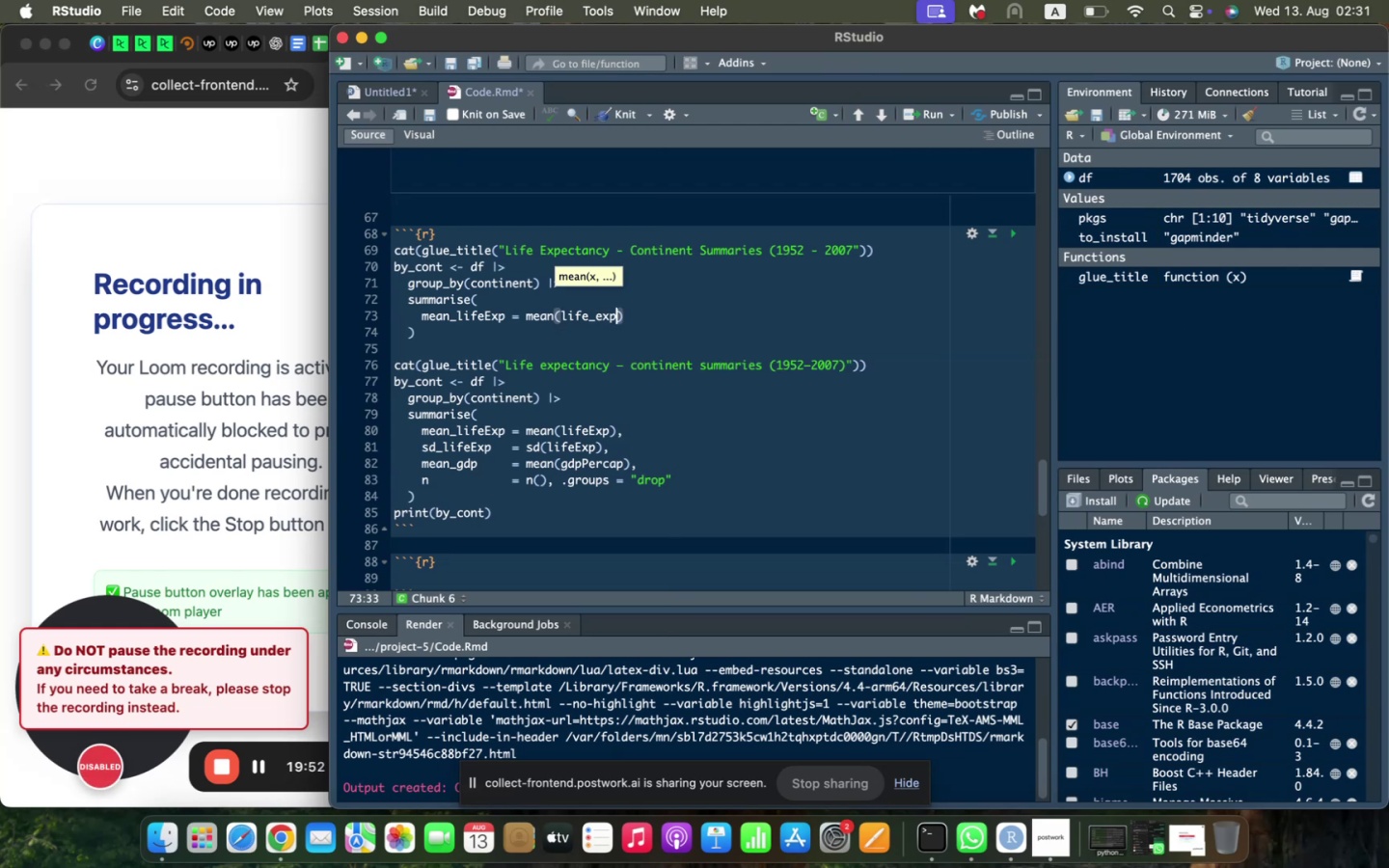 
key(ArrowRight)
 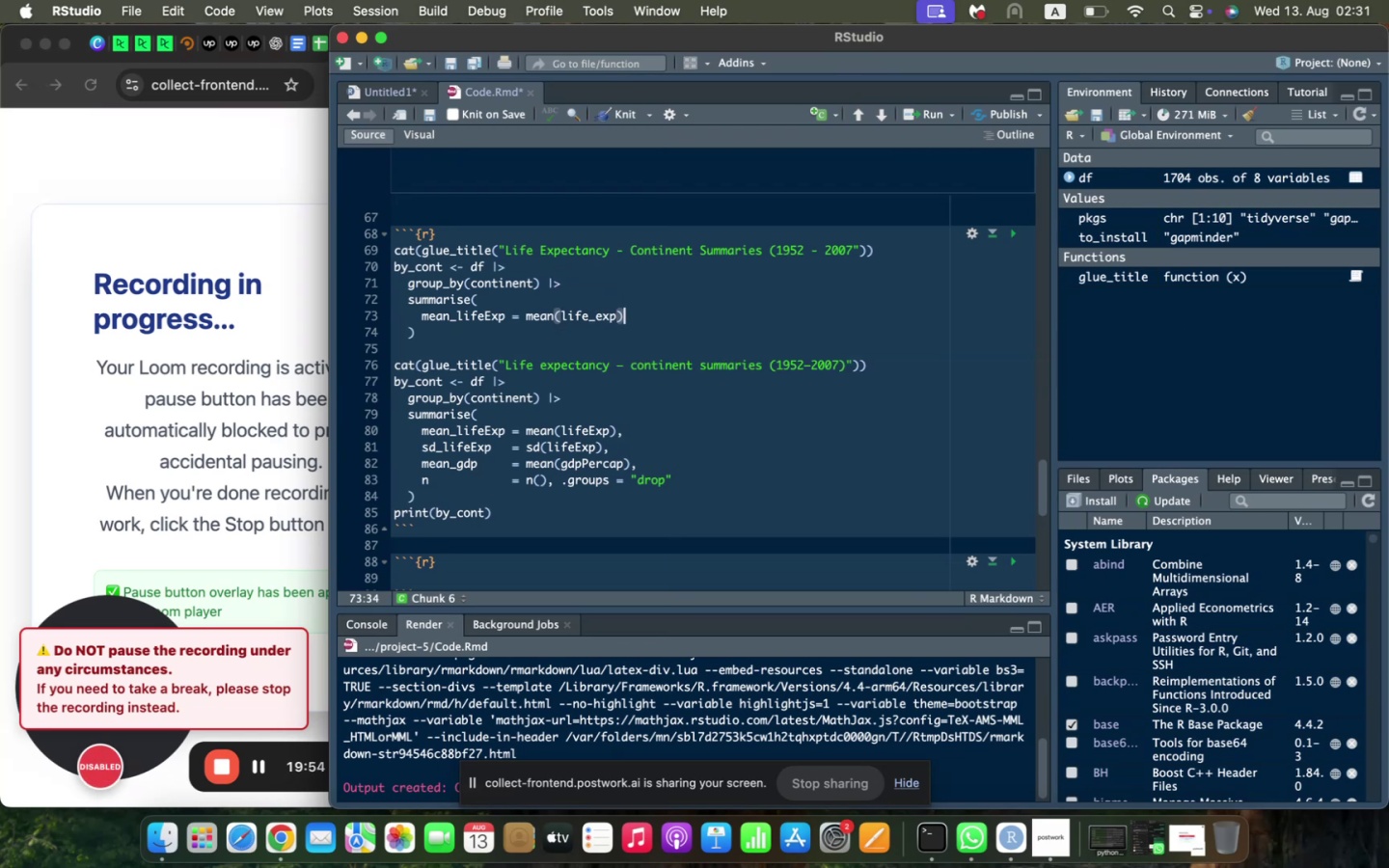 
key(Enter)
 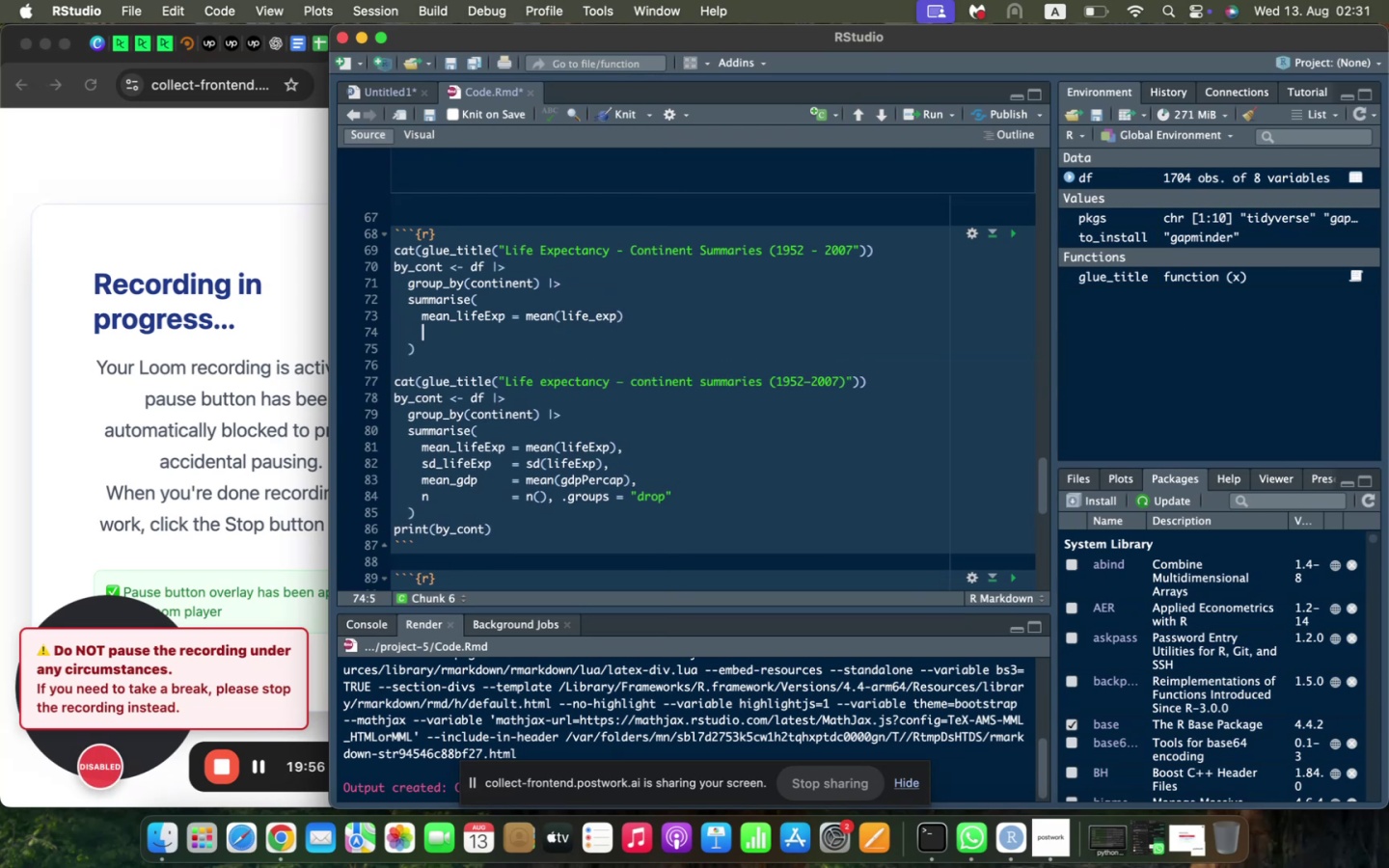 
type(me)
key(Backspace)
key(Backspace)
type(df)
key(Backspace)
key(Backspace)
type(sd_lifeExp =)
key(Backspace)
type(= df()
key(Backspace)
key(Backspace)
key(Backspace)
type(sd(life_exp)
 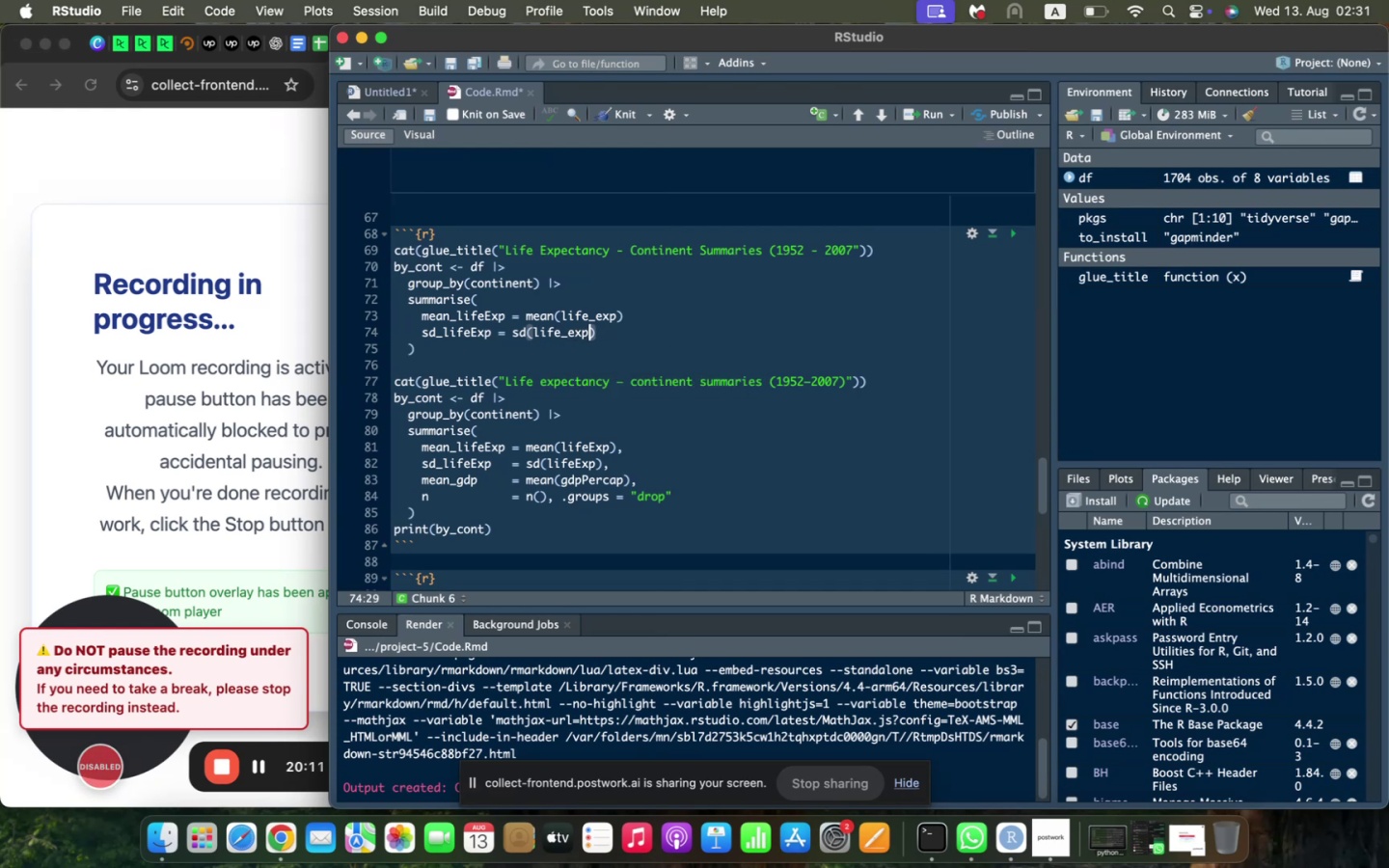 
 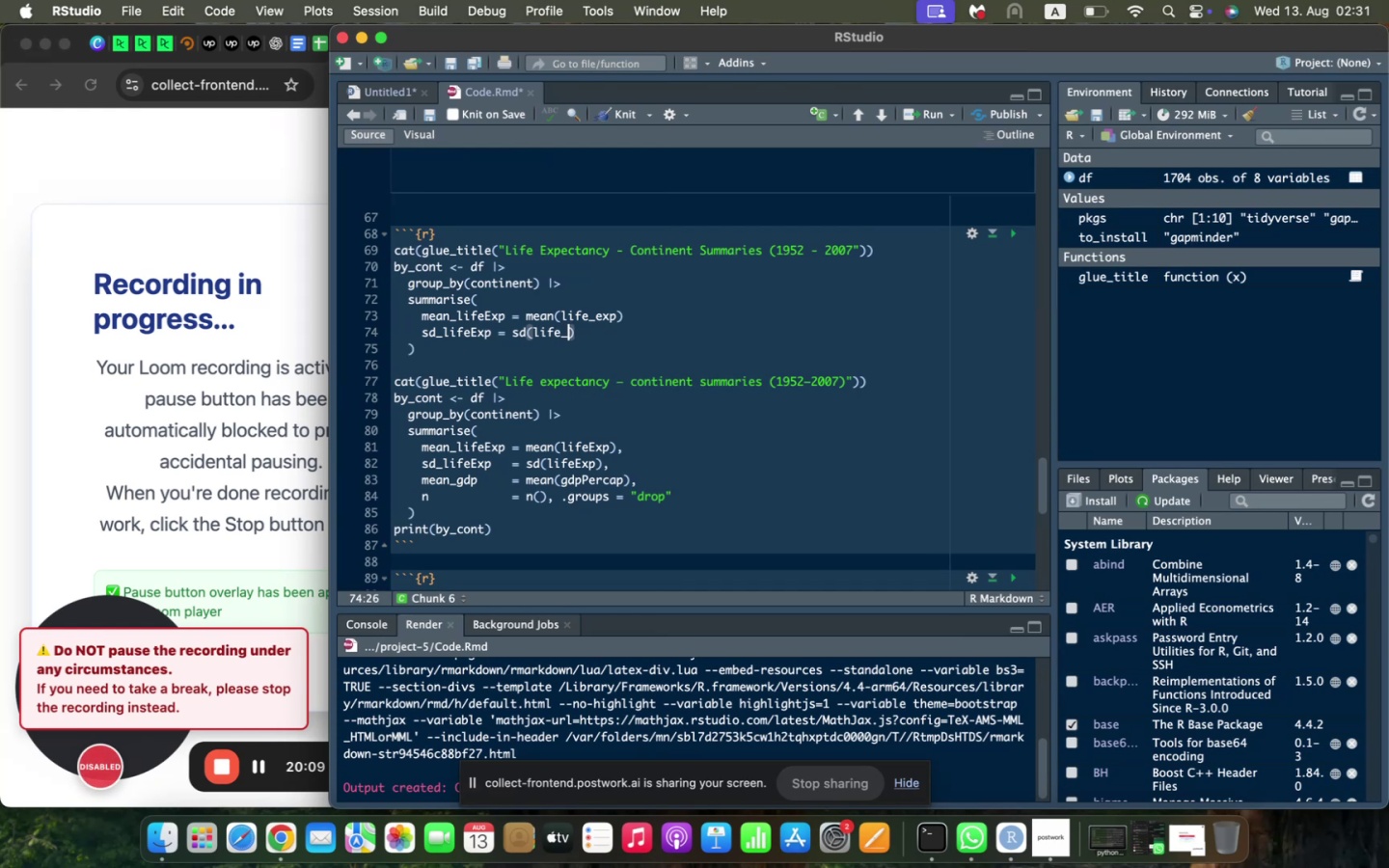 
key(ArrowRight)
 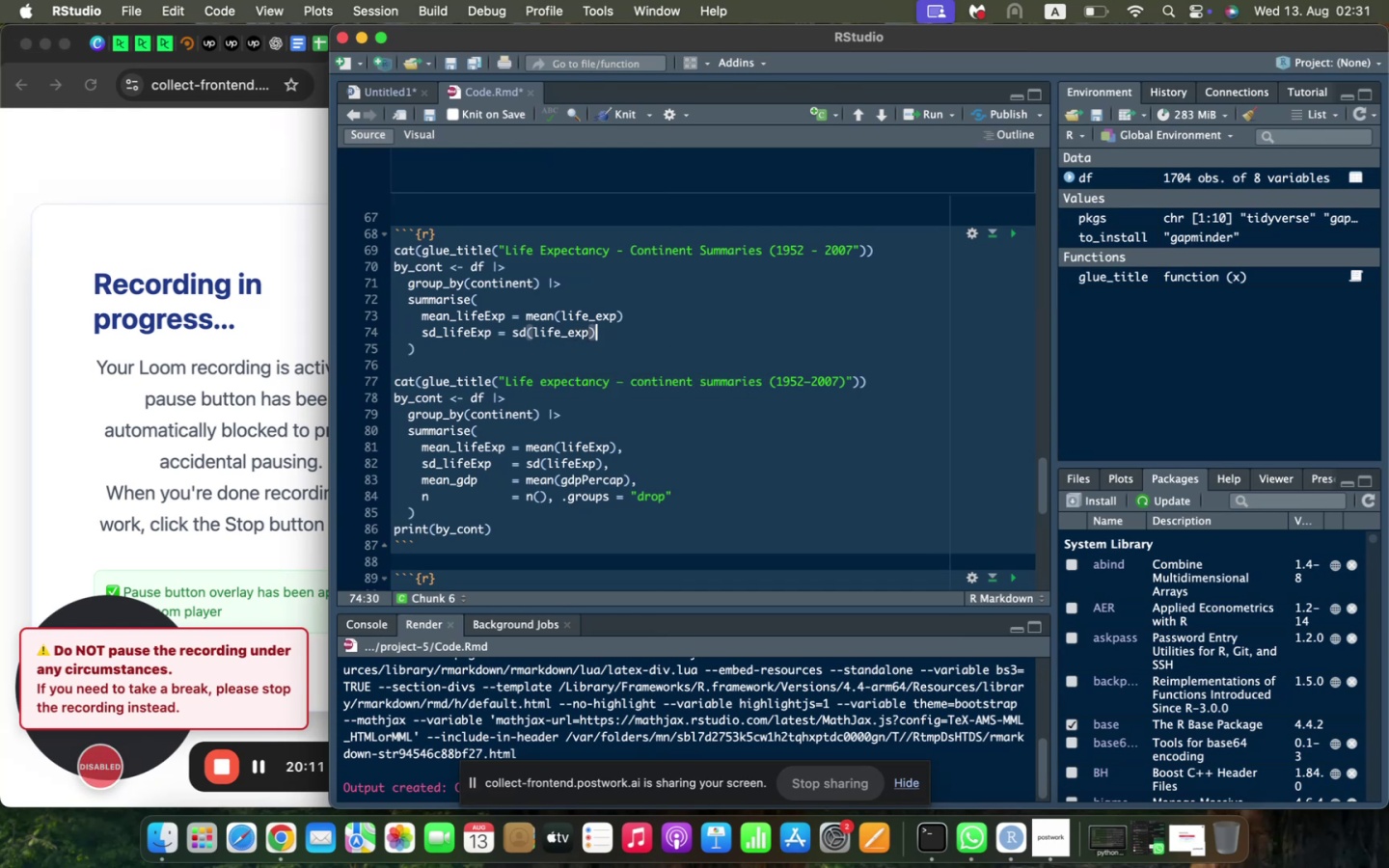 
key(Enter)
 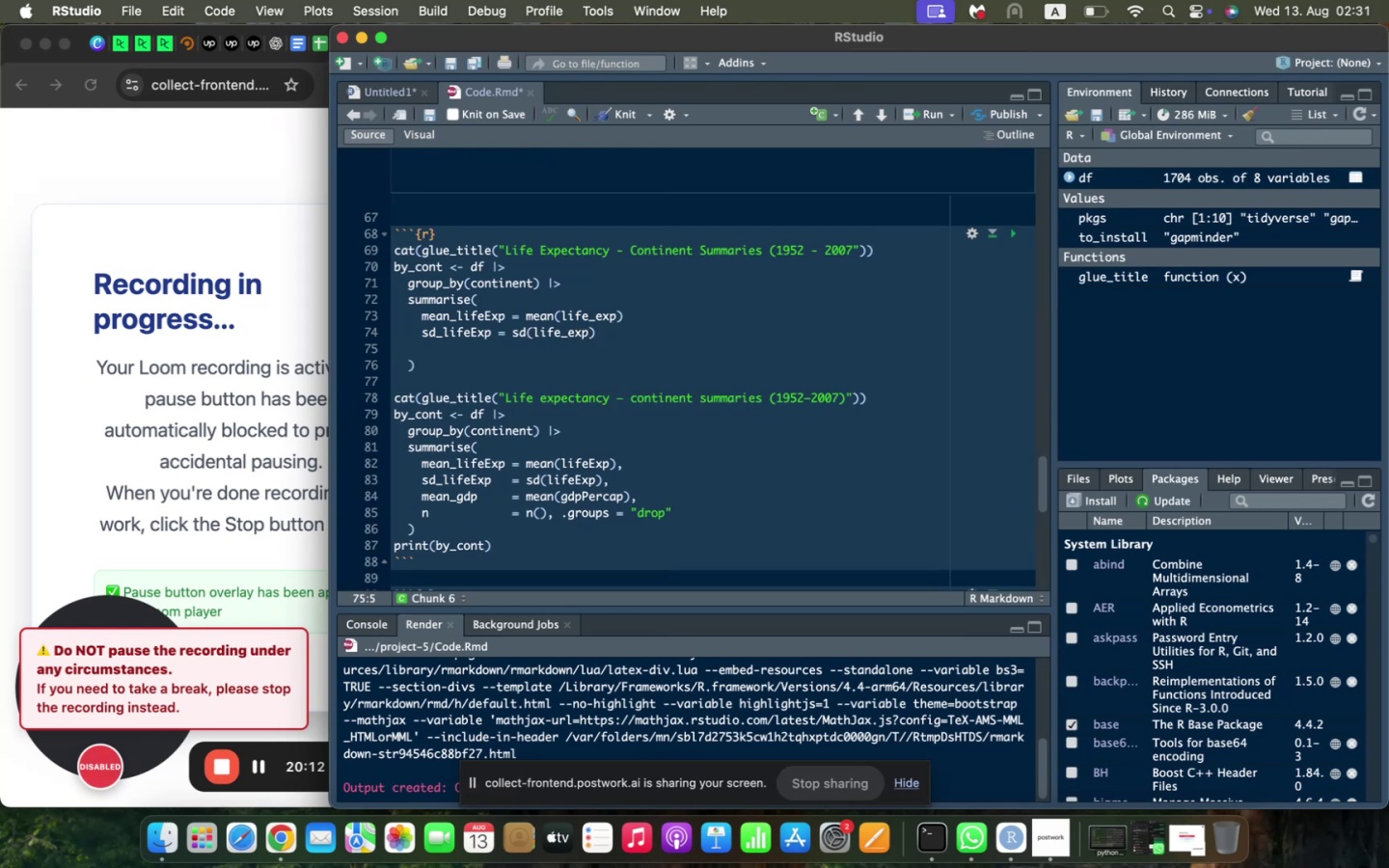 
type(mean_gdp = mean(gdp_per)
 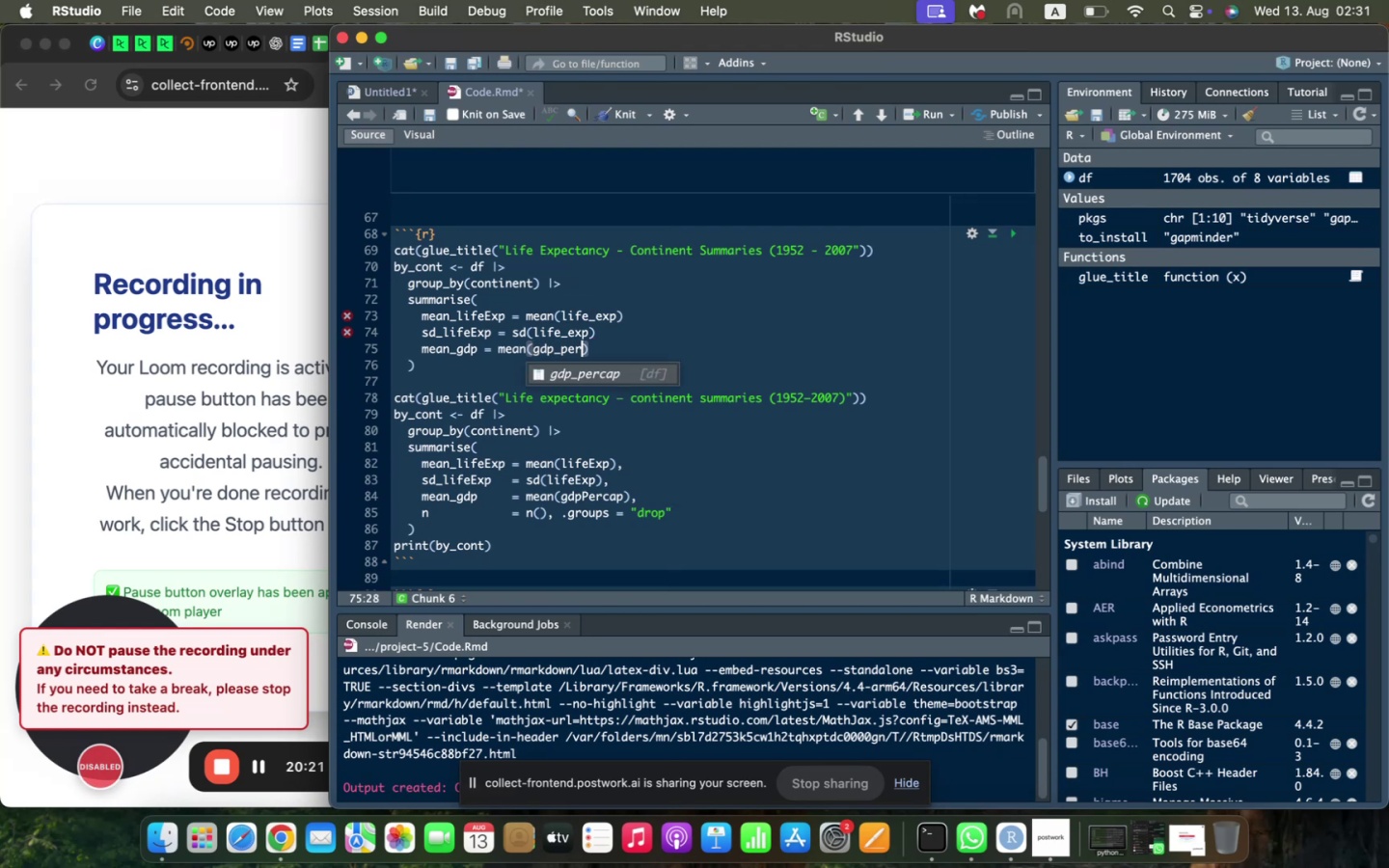 
key(Enter)
 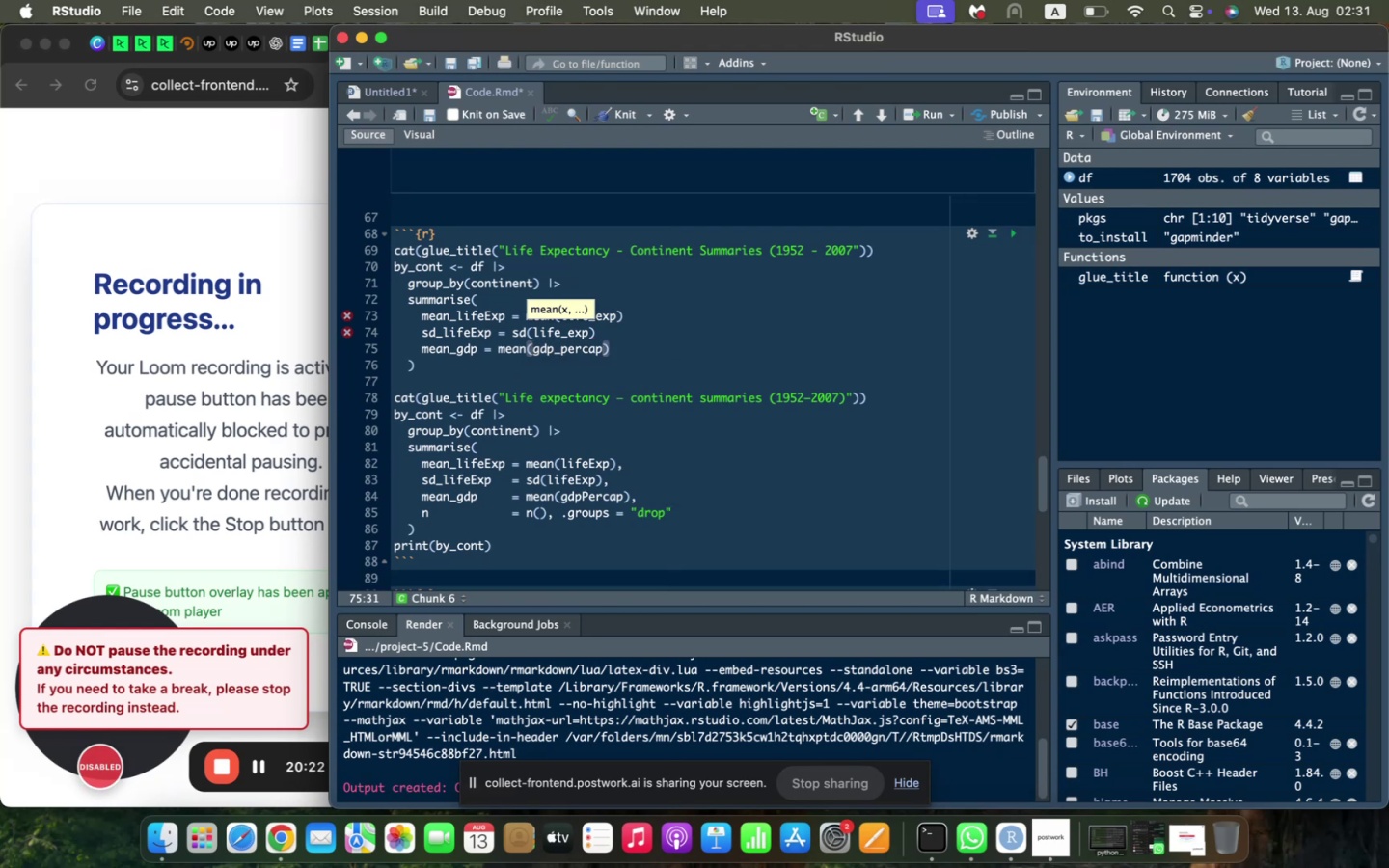 
key(ArrowRight)
 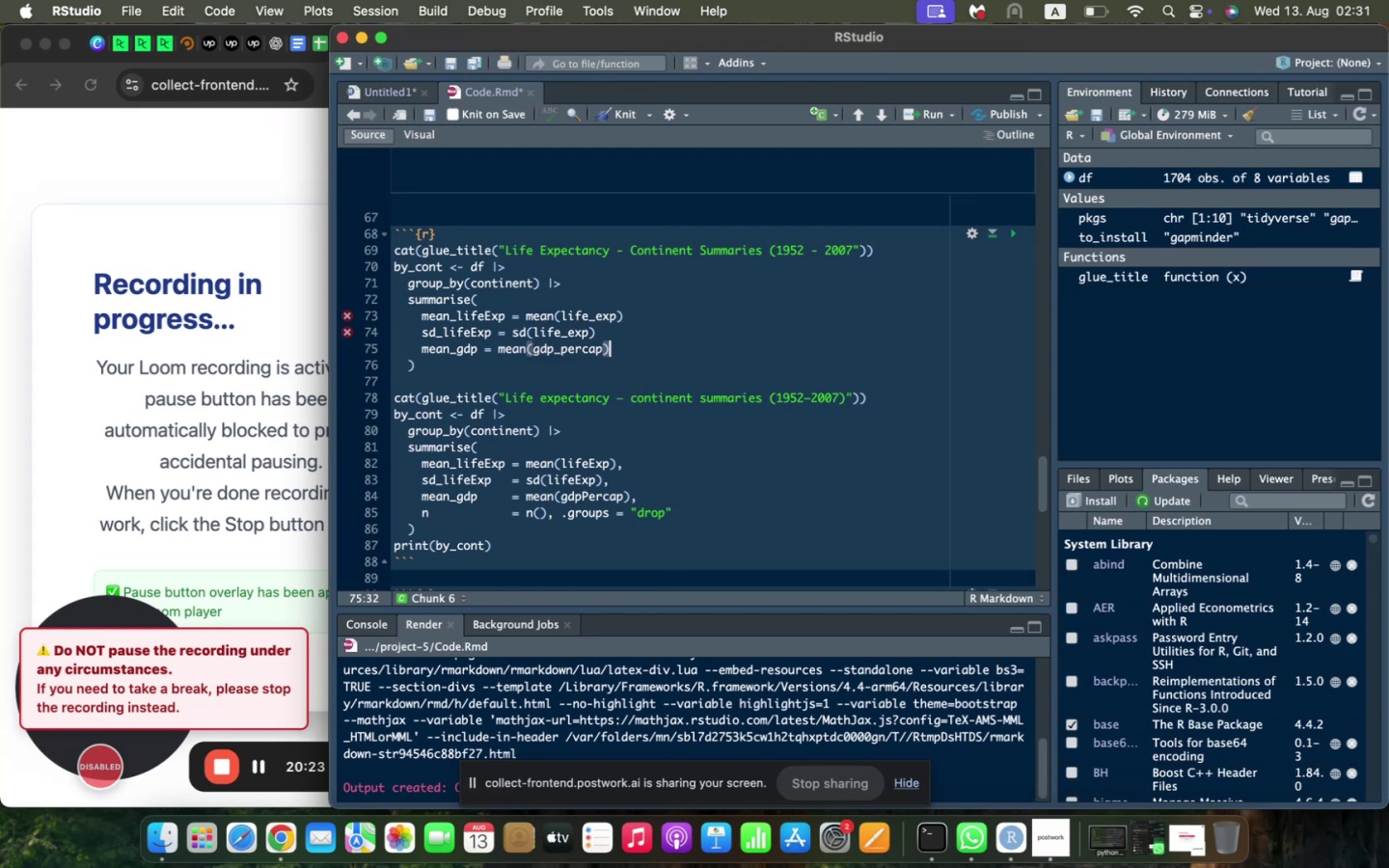 
key(Comma)
 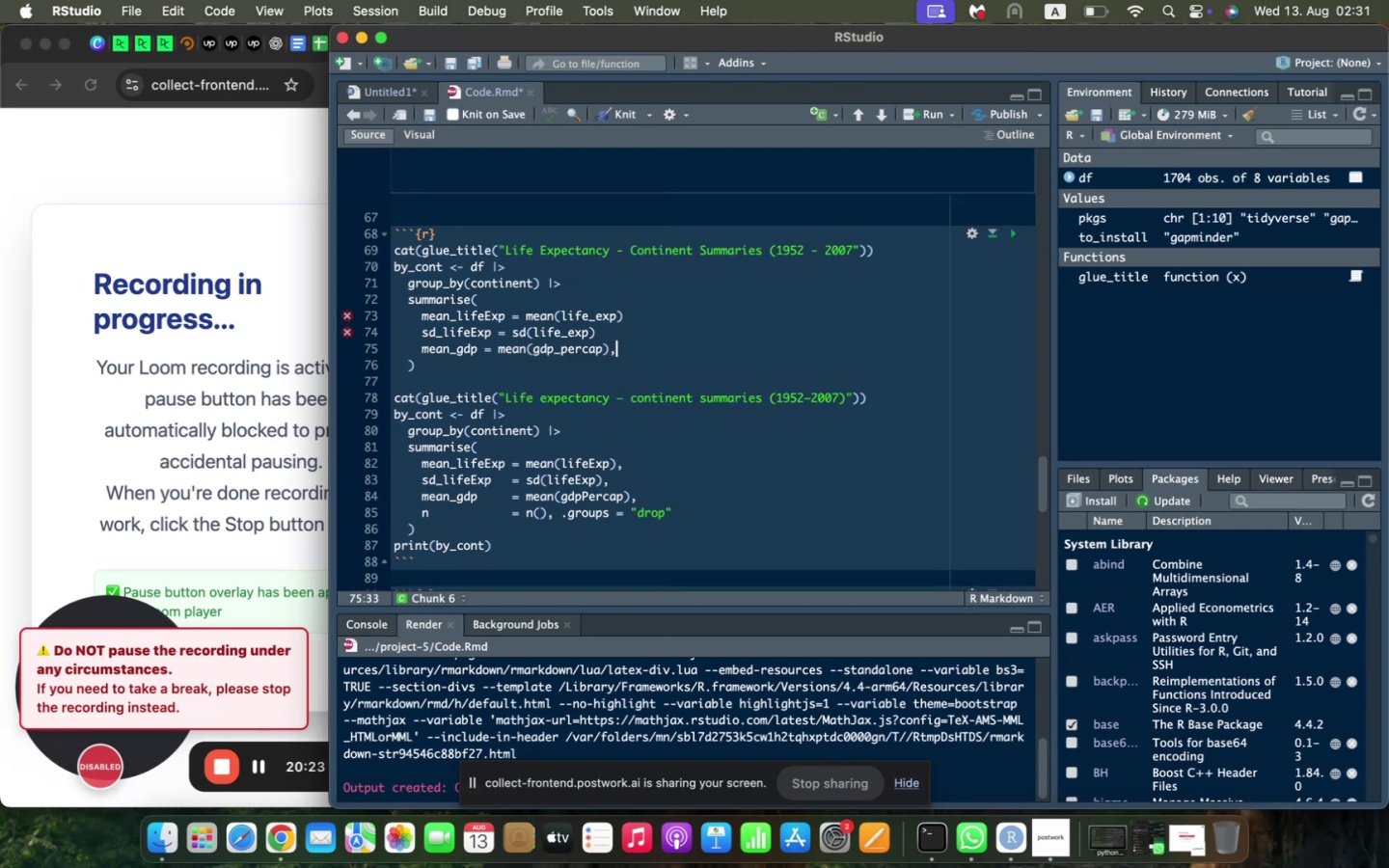 
key(ArrowUp)
 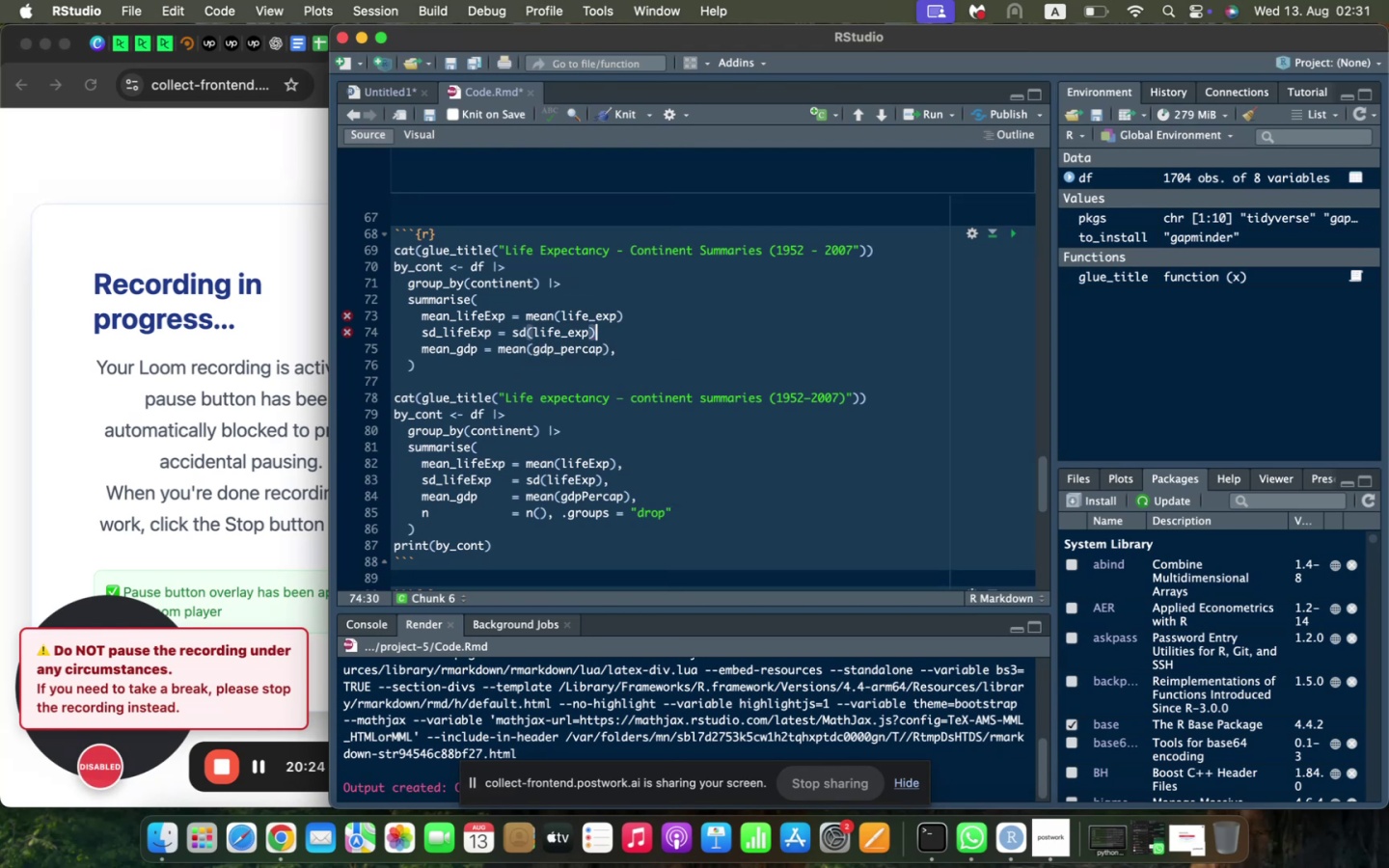 
key(Comma)
 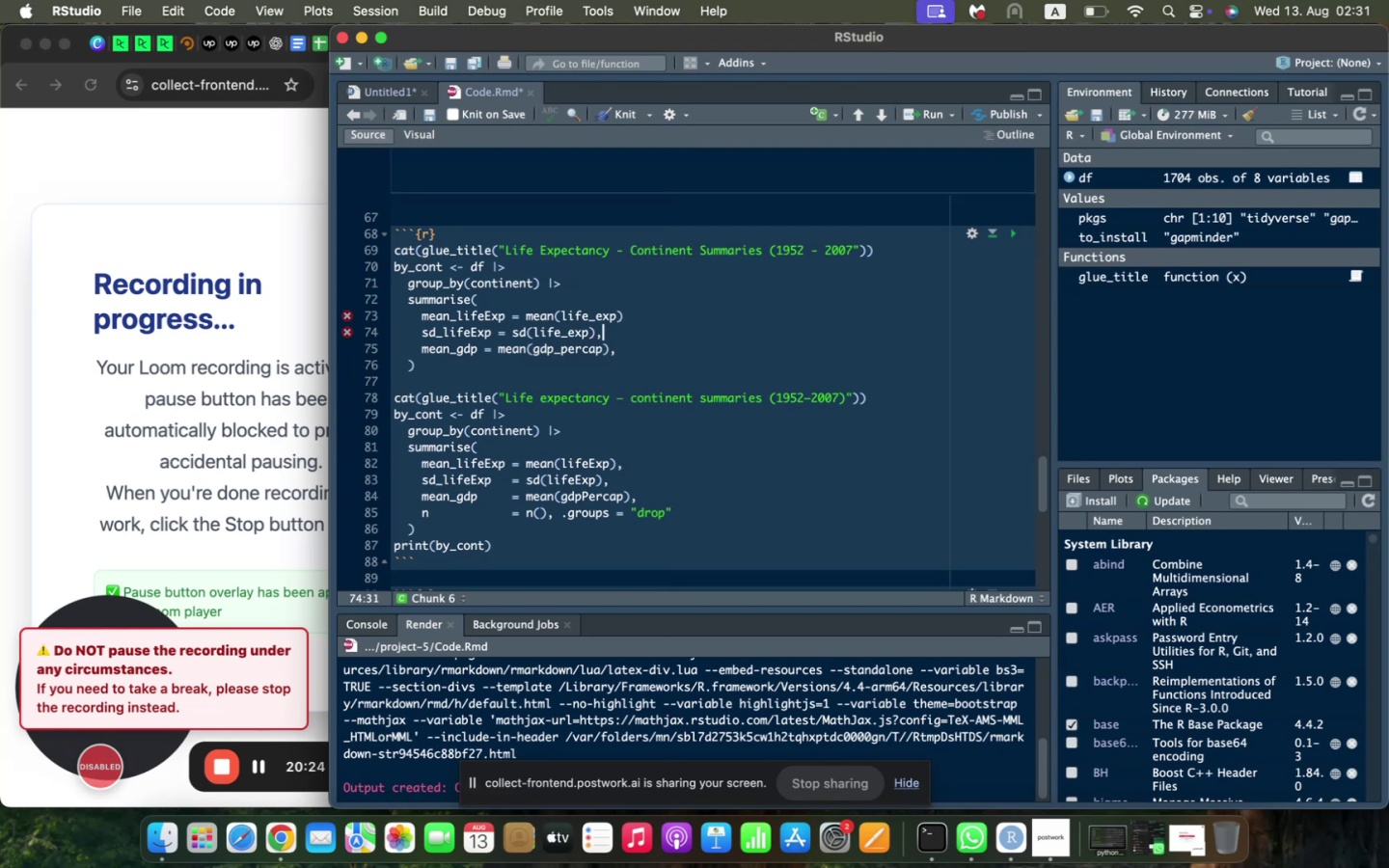 
key(ArrowUp)
 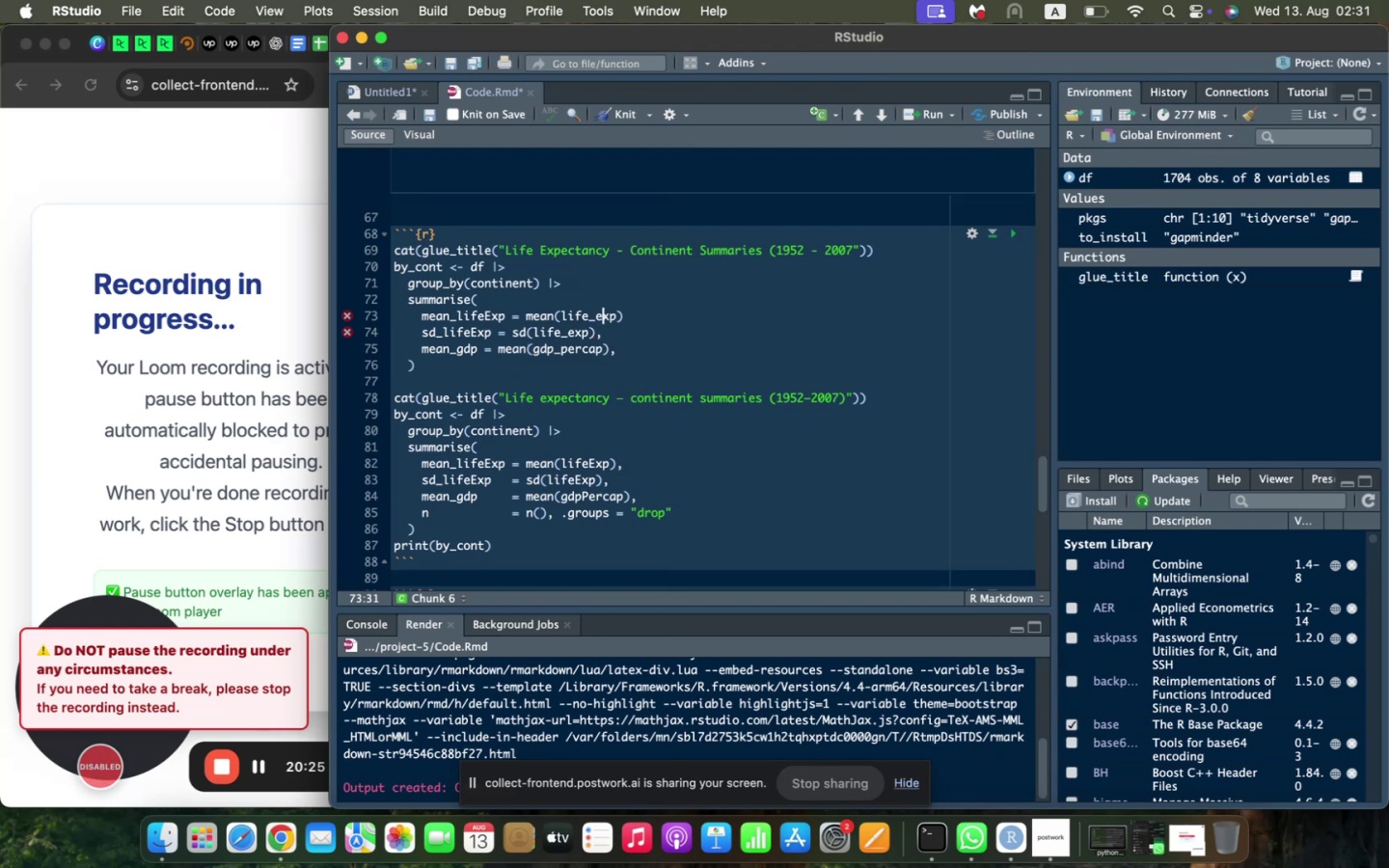 
key(ArrowRight)
 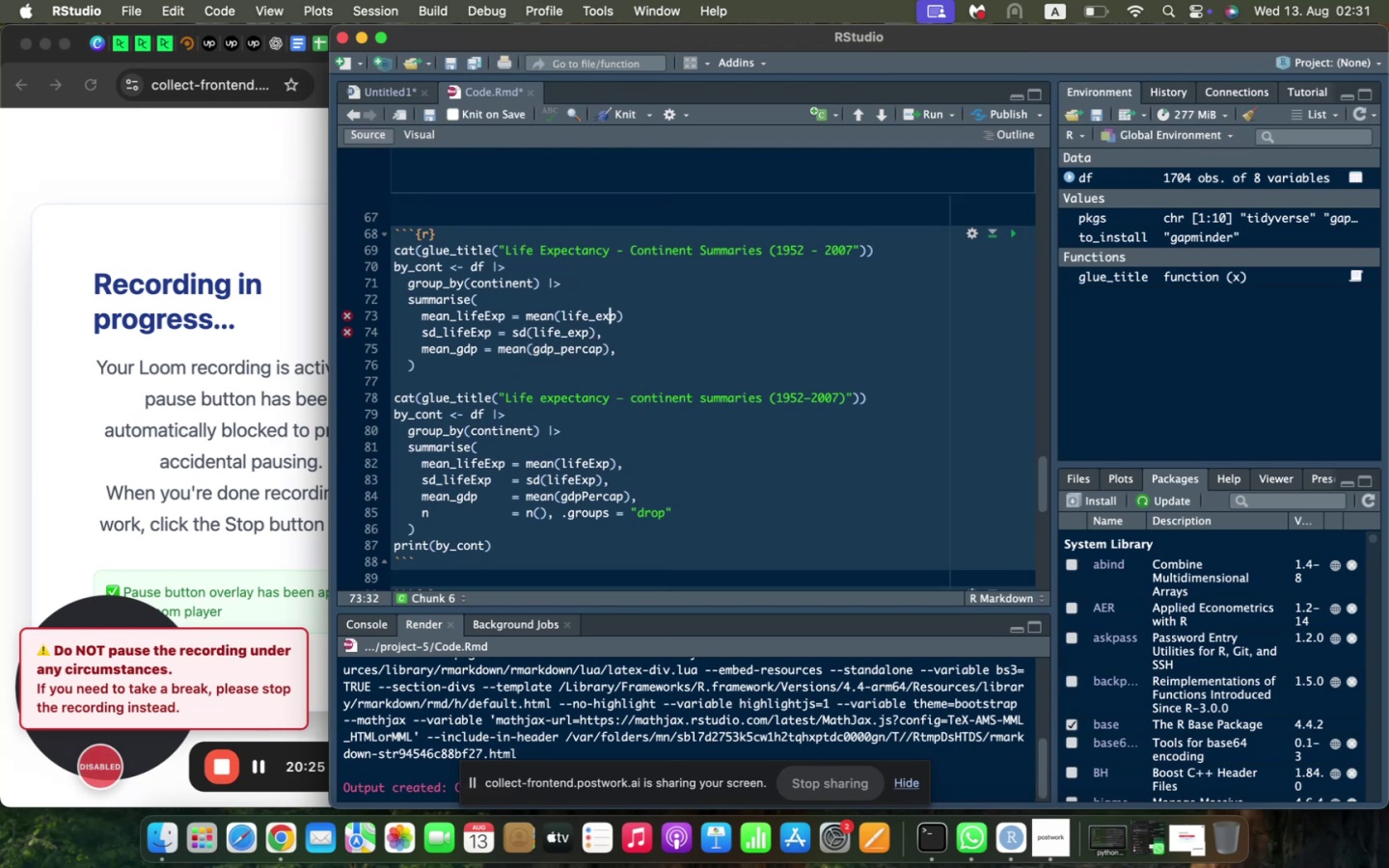 
key(ArrowRight)
 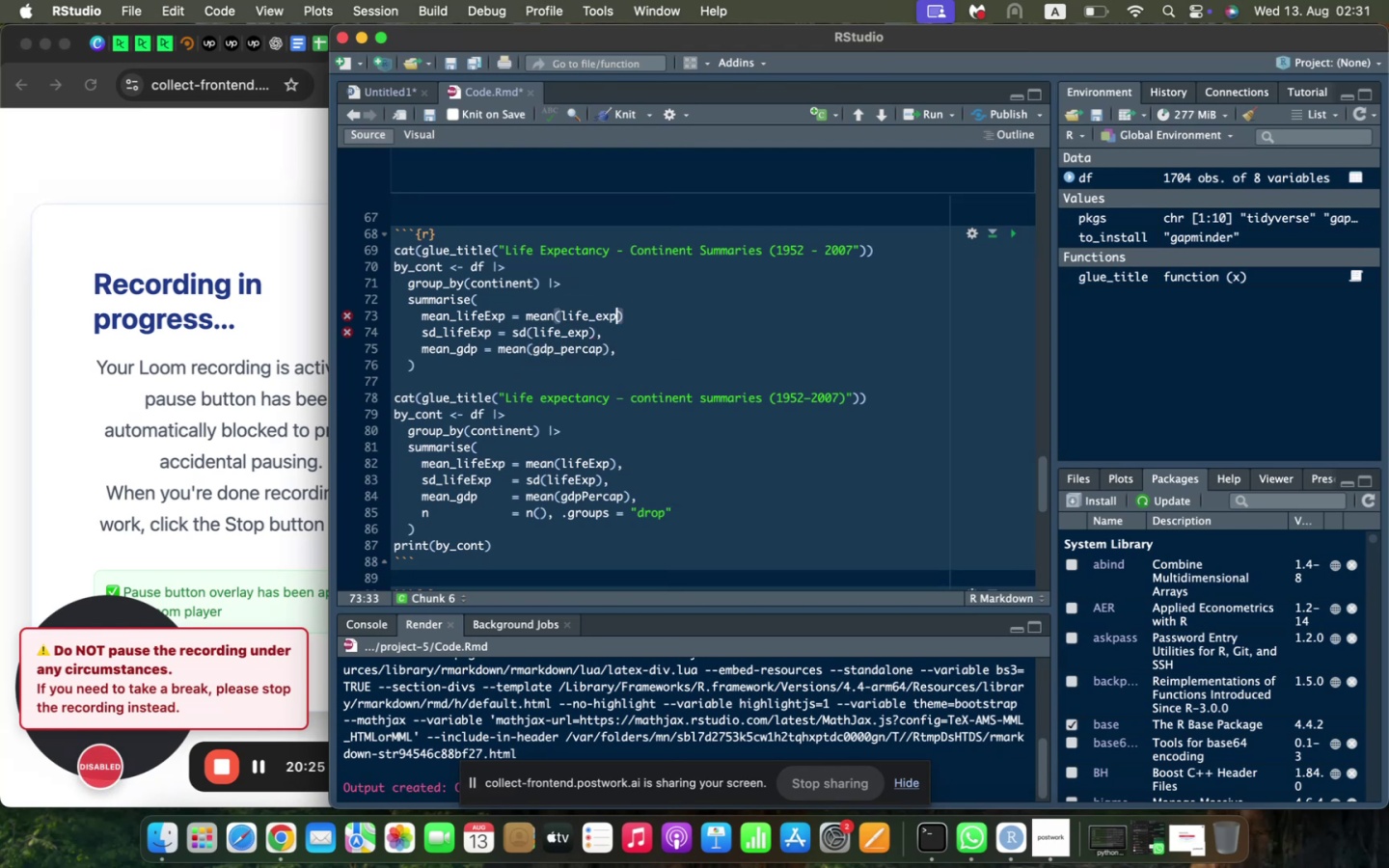 
key(ArrowRight)
 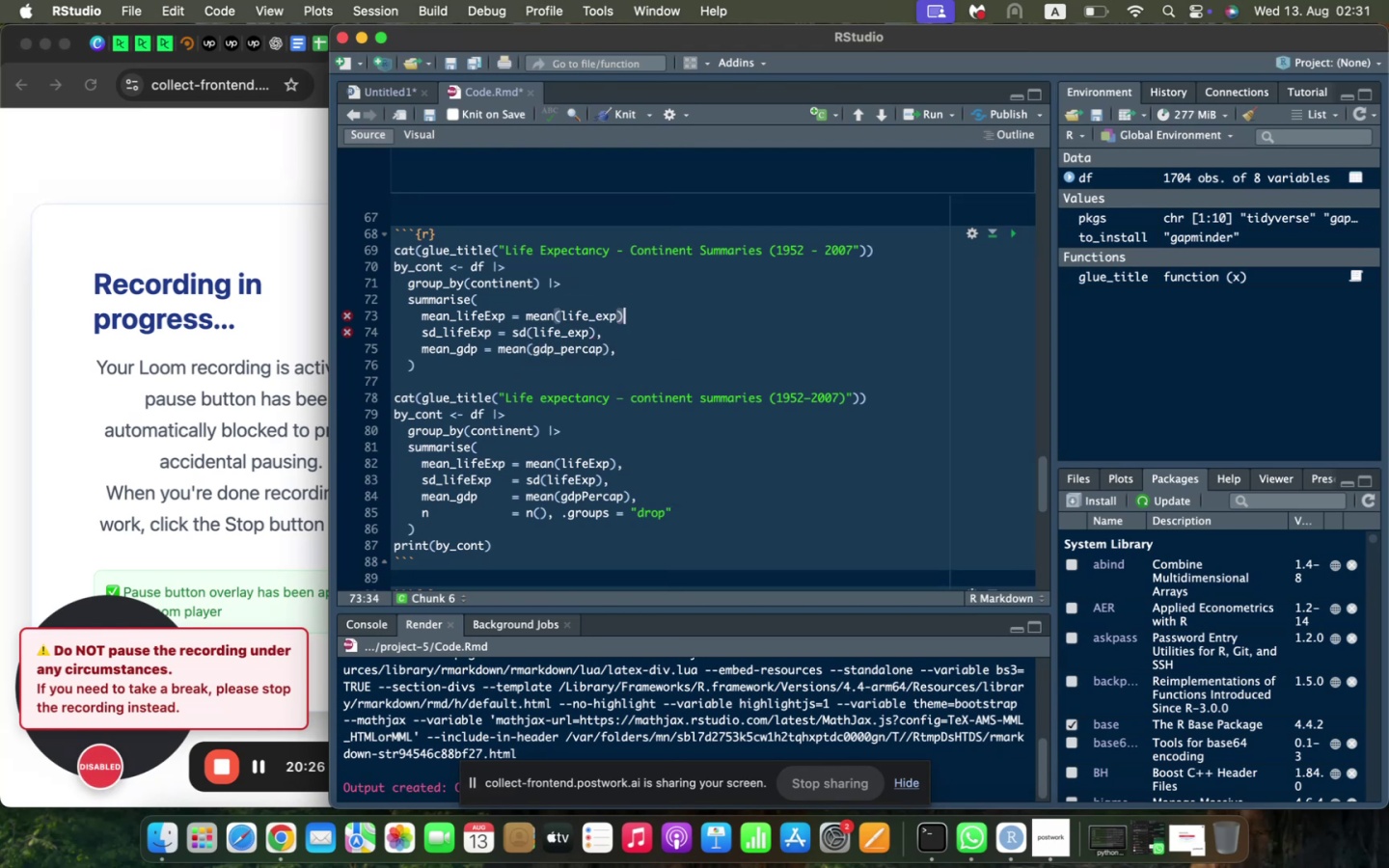 
key(Comma)
 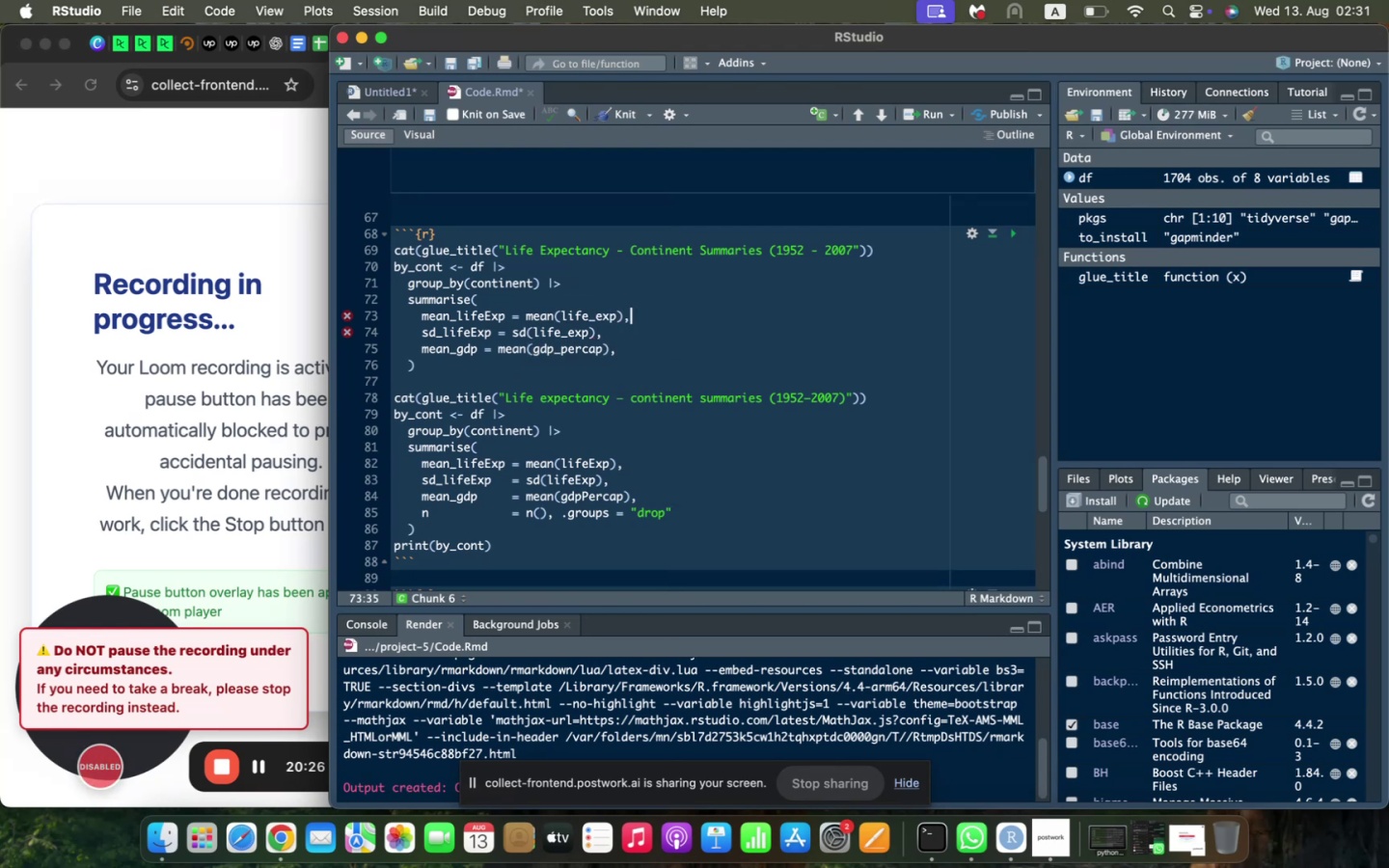 
key(ArrowDown)
 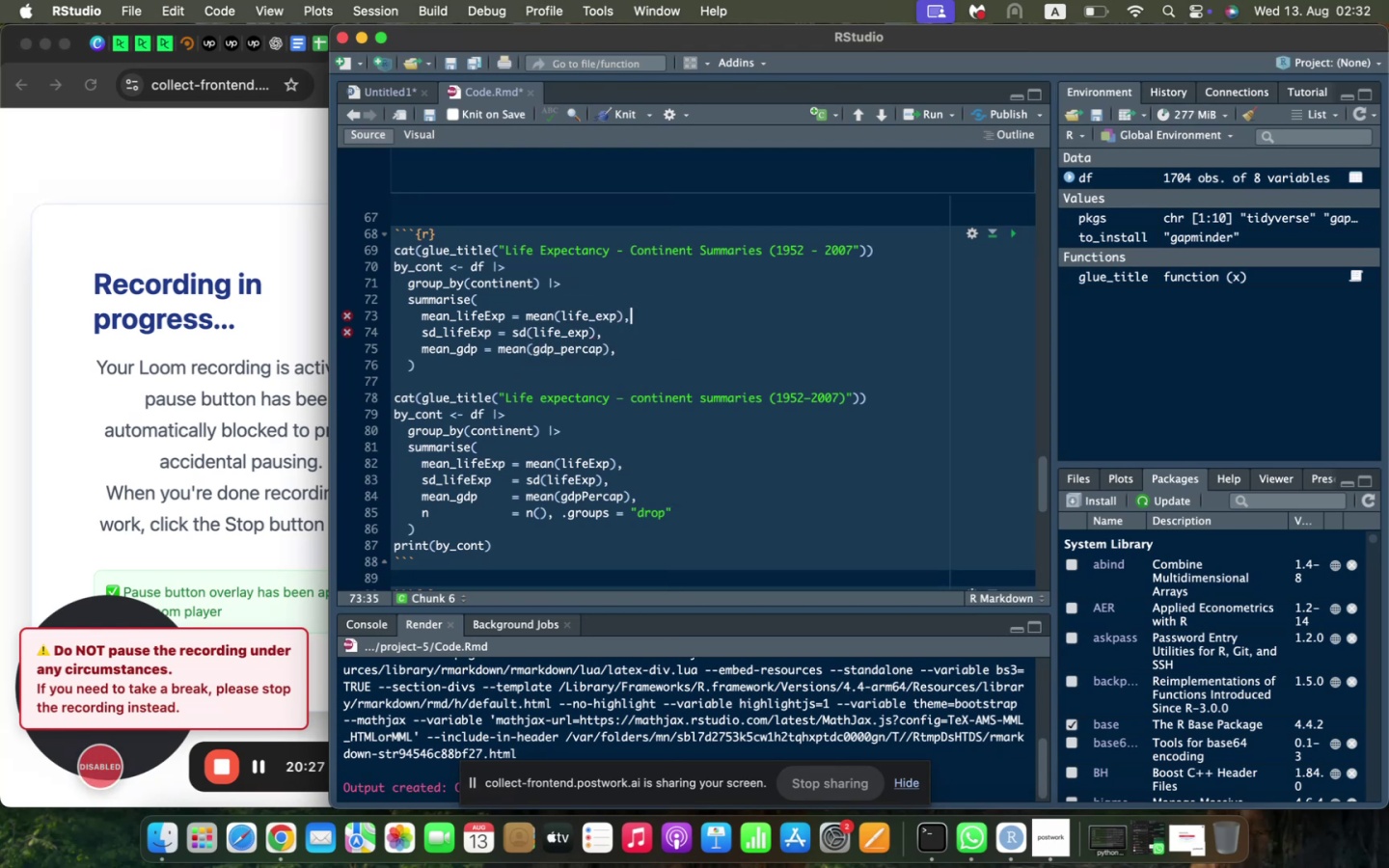 
key(ArrowDown)
 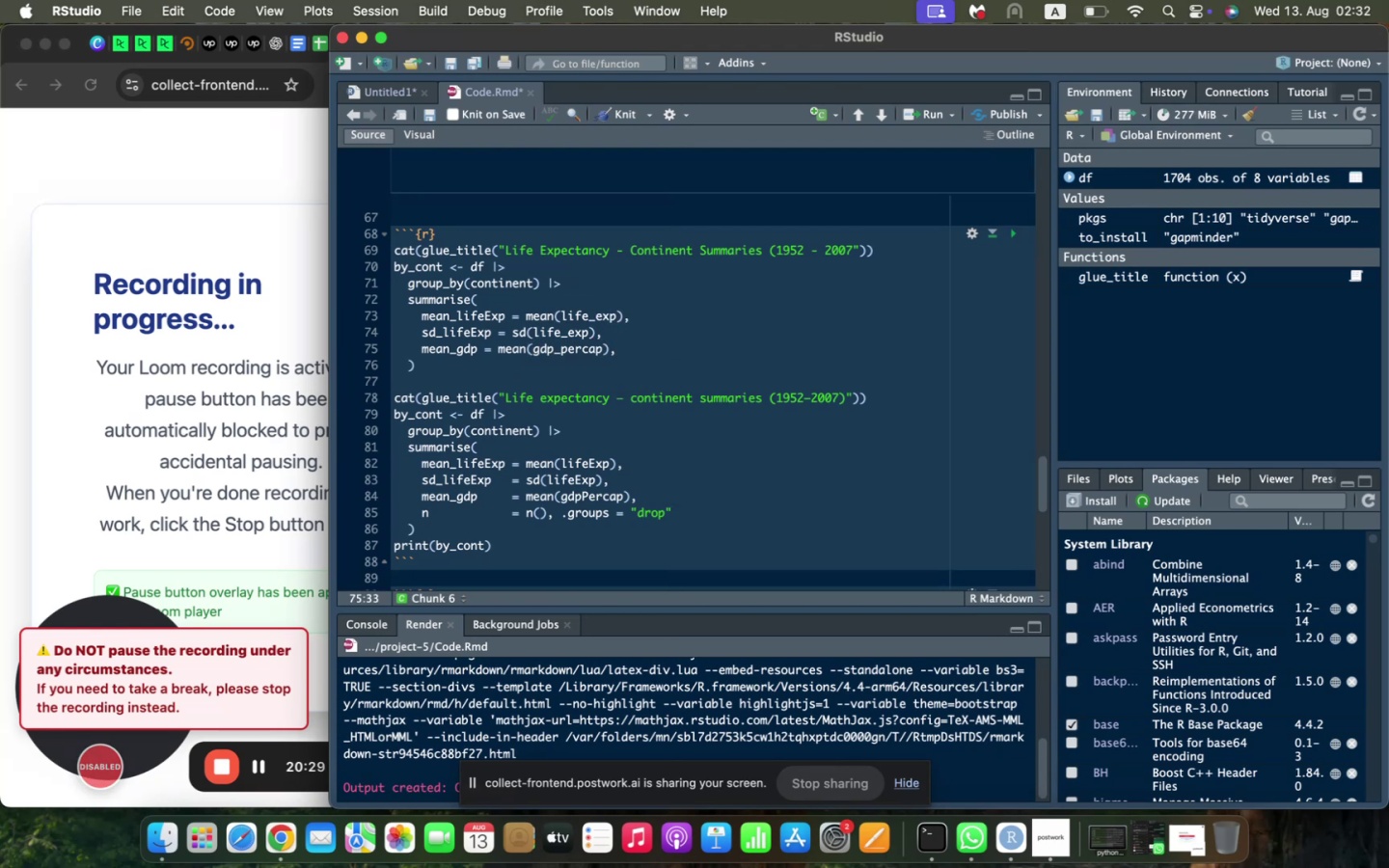 
key(Enter)
 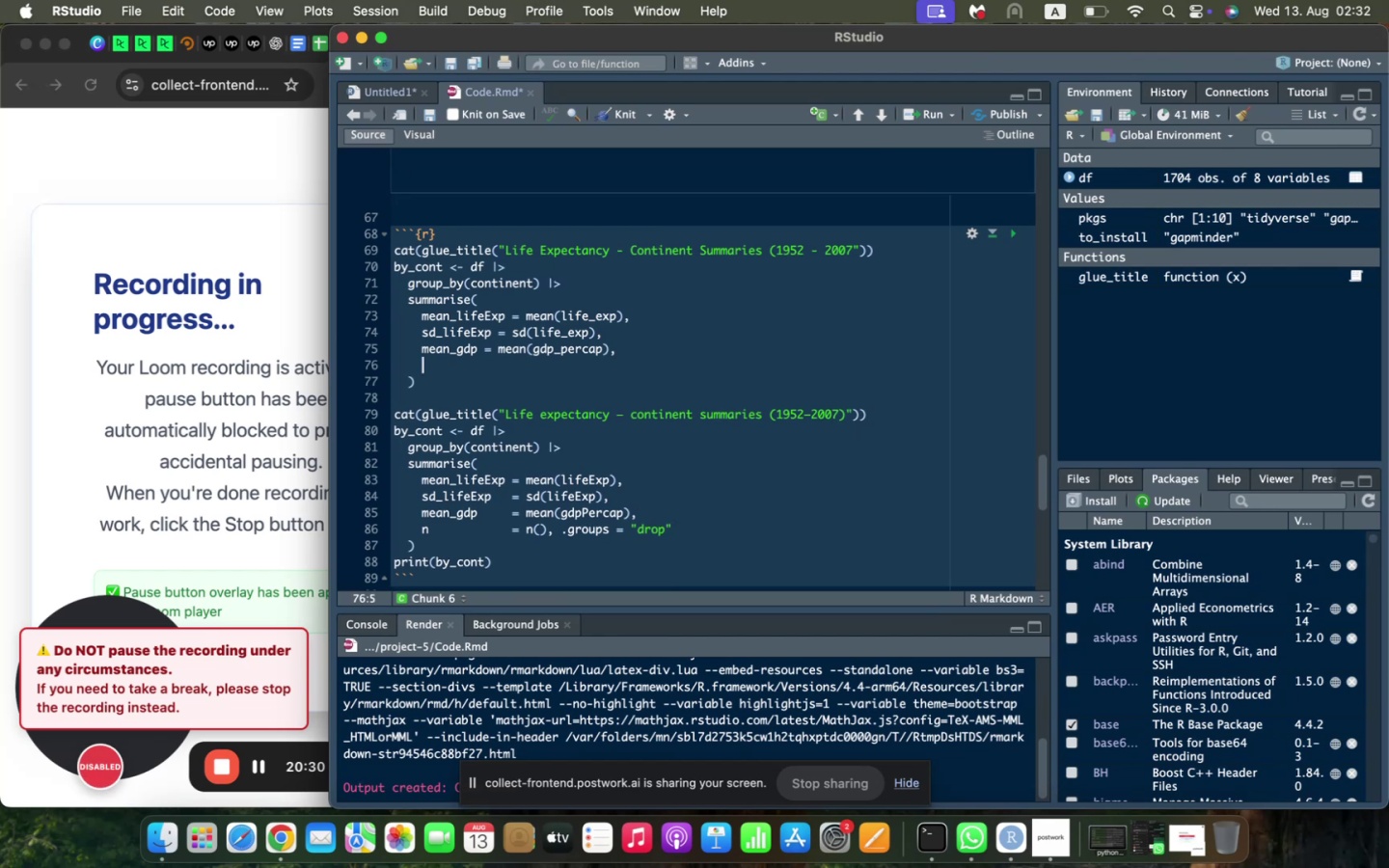 
key(N)
 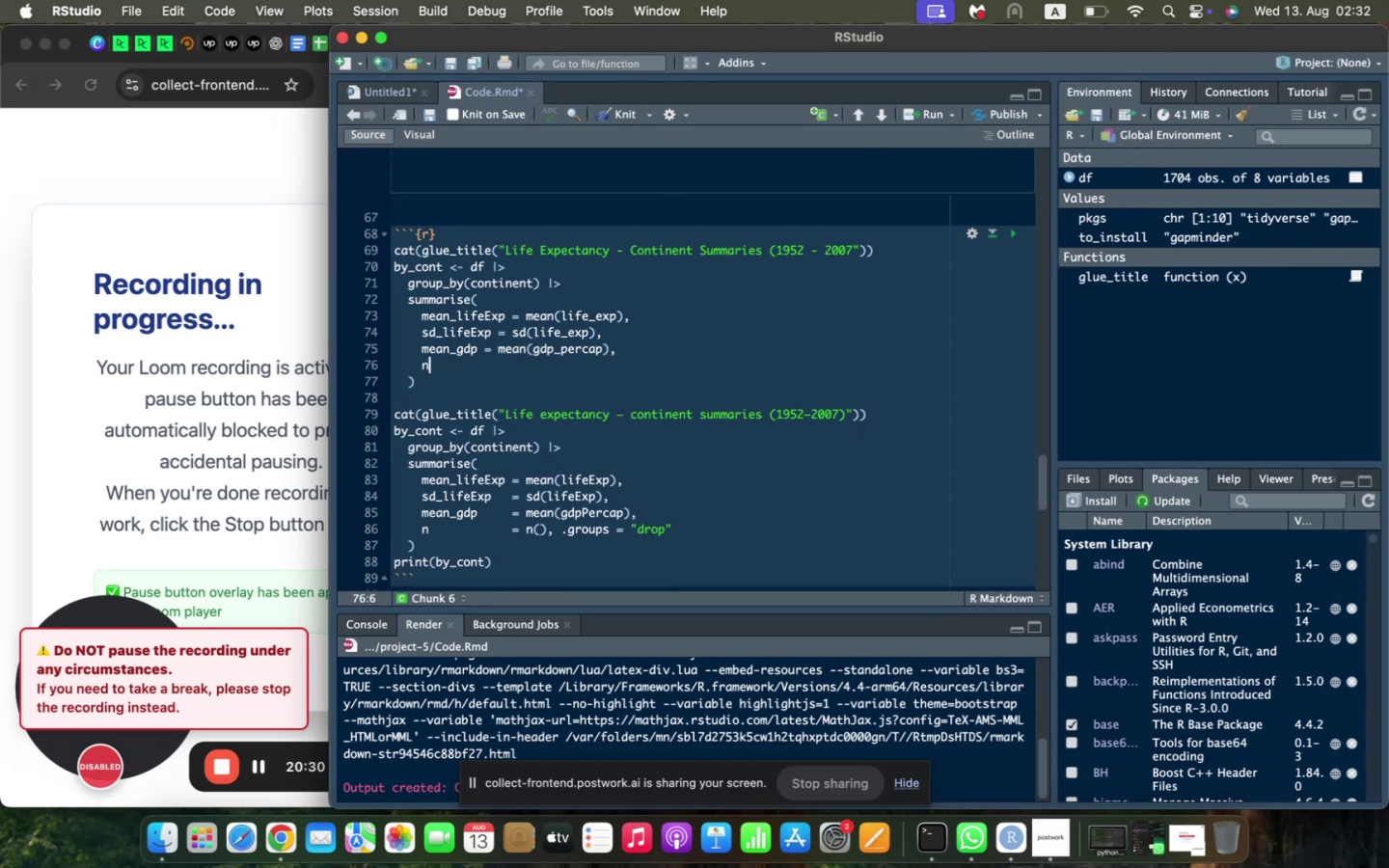 
key(Space)
 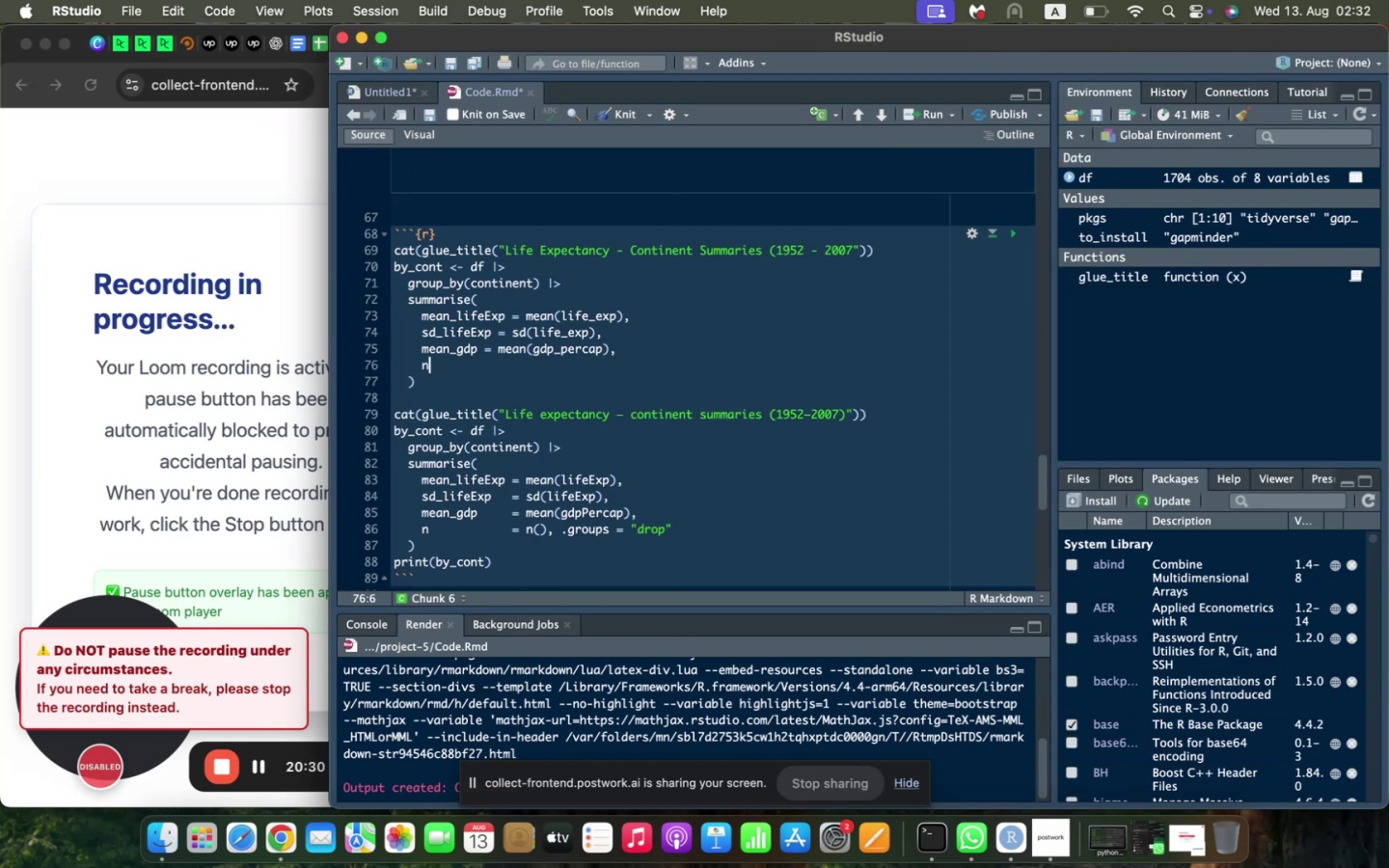 
key(Equal)
 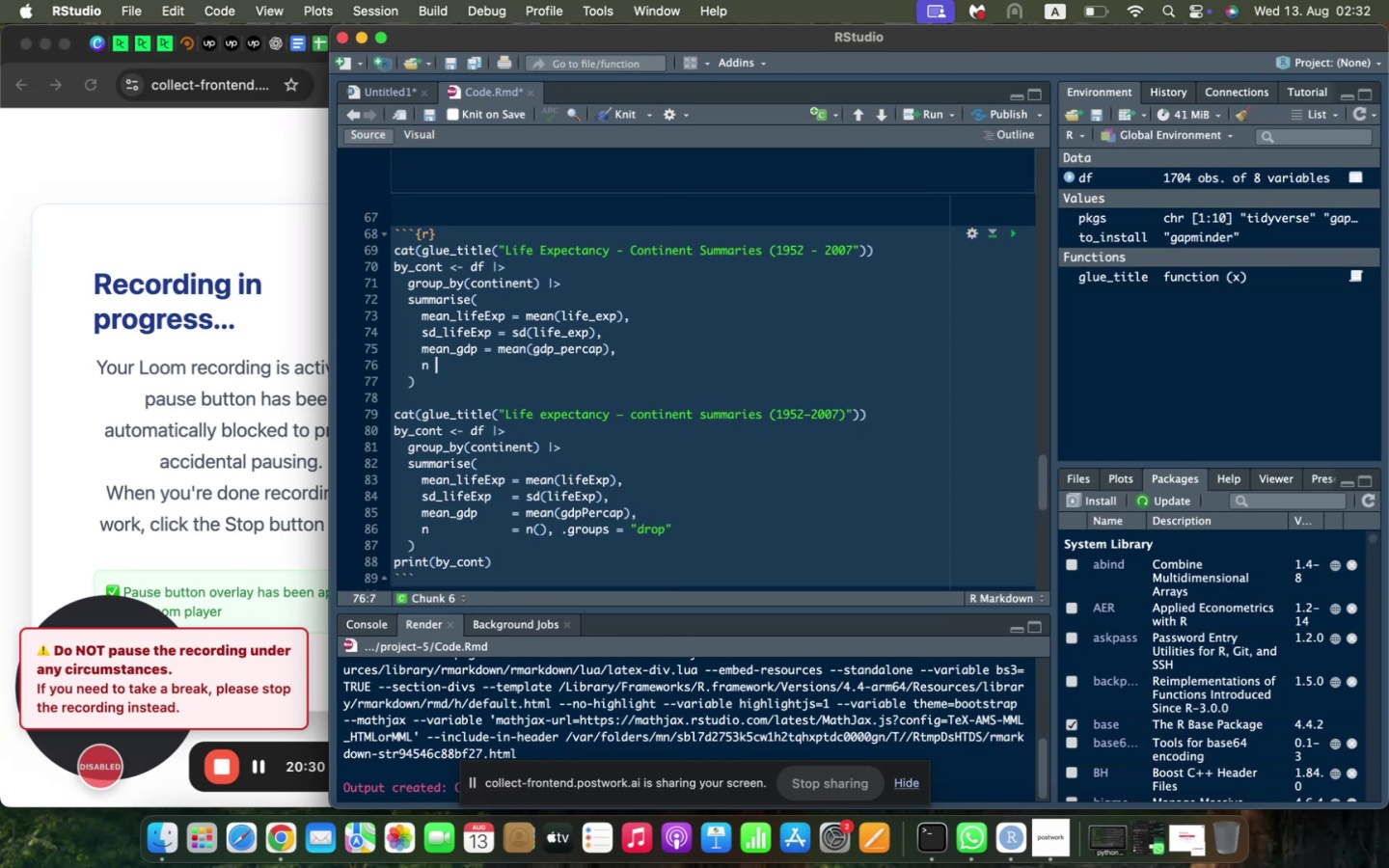 
key(Space)
 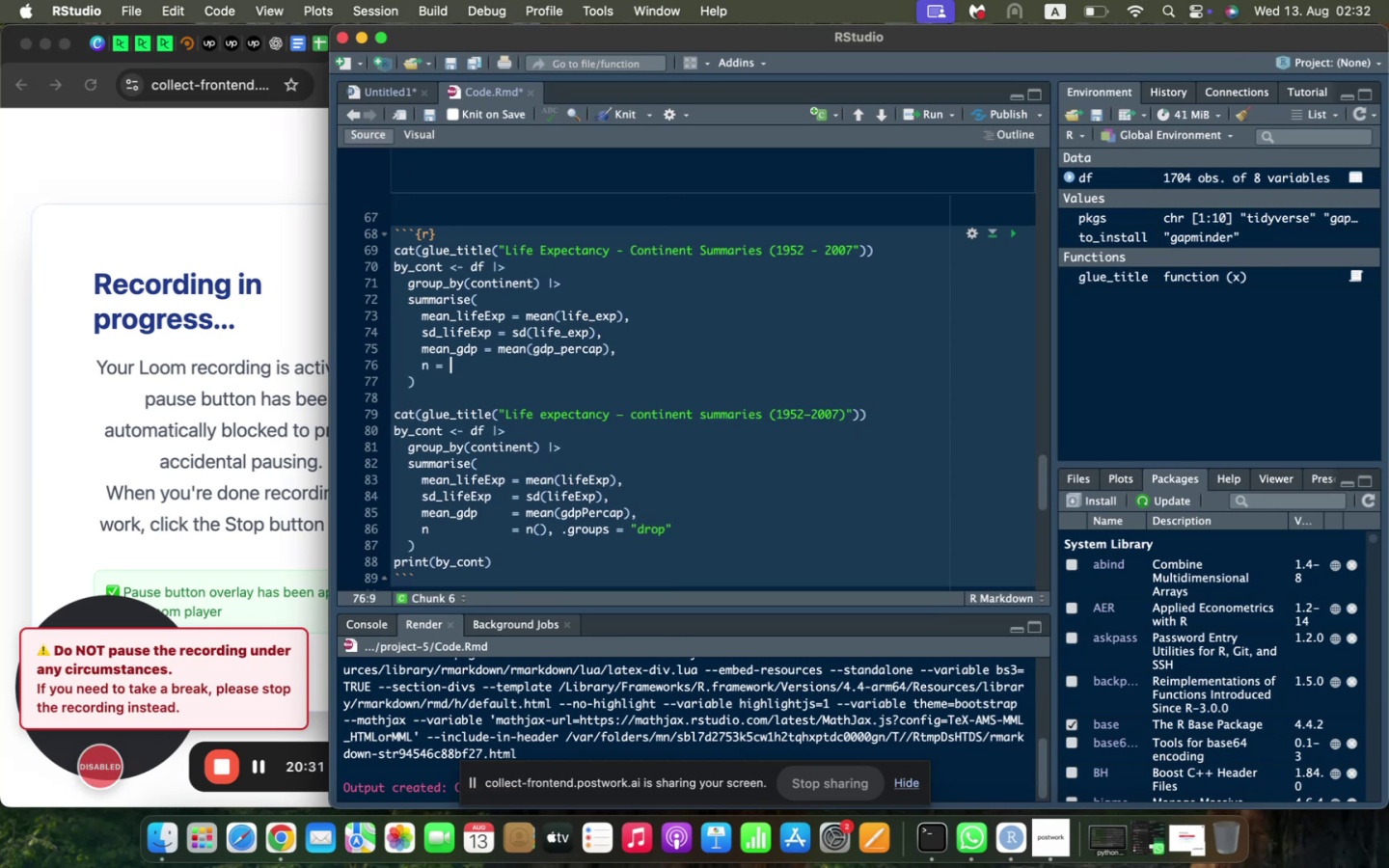 
key(N)
 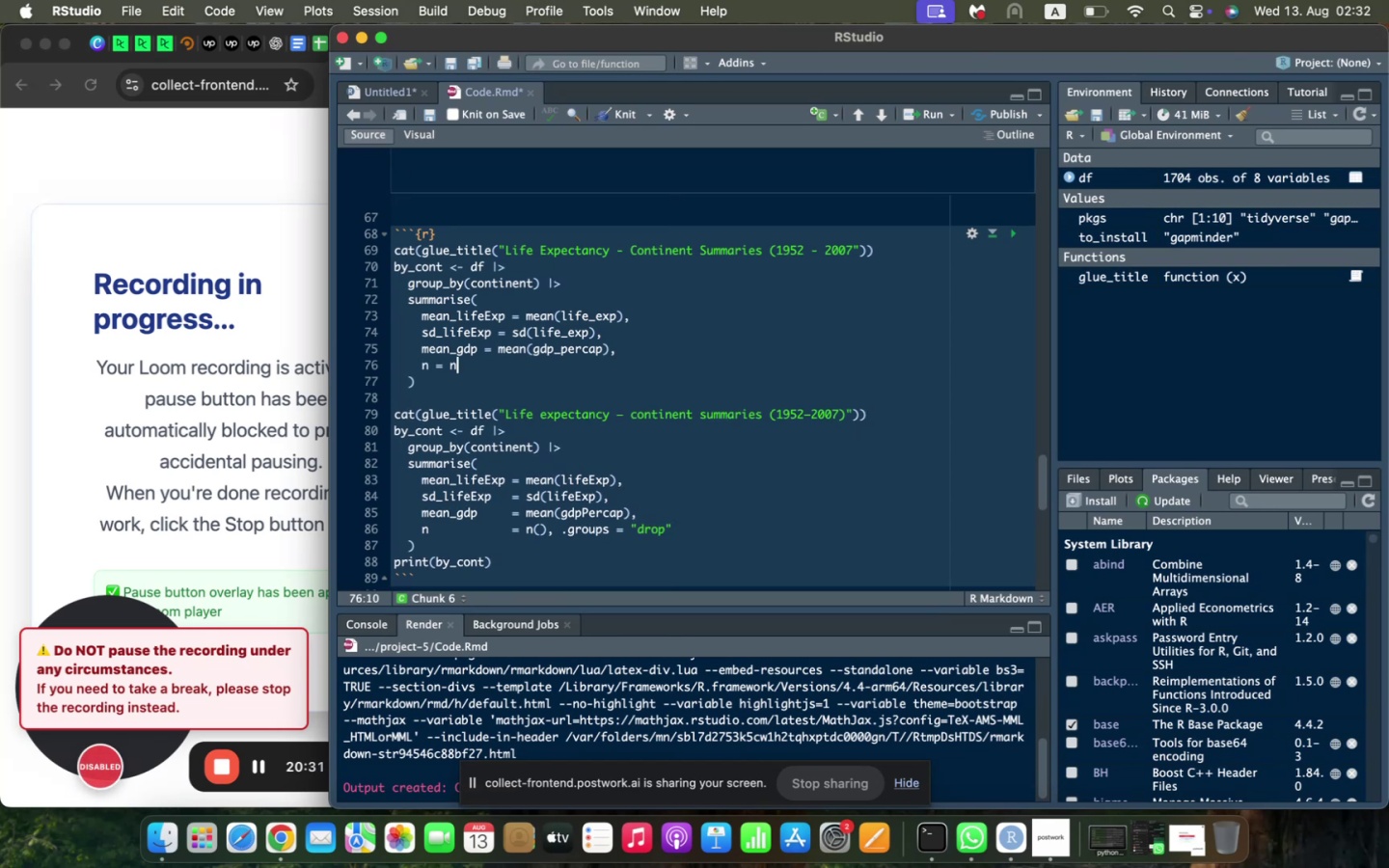 
key(Shift+ShiftLeft)
 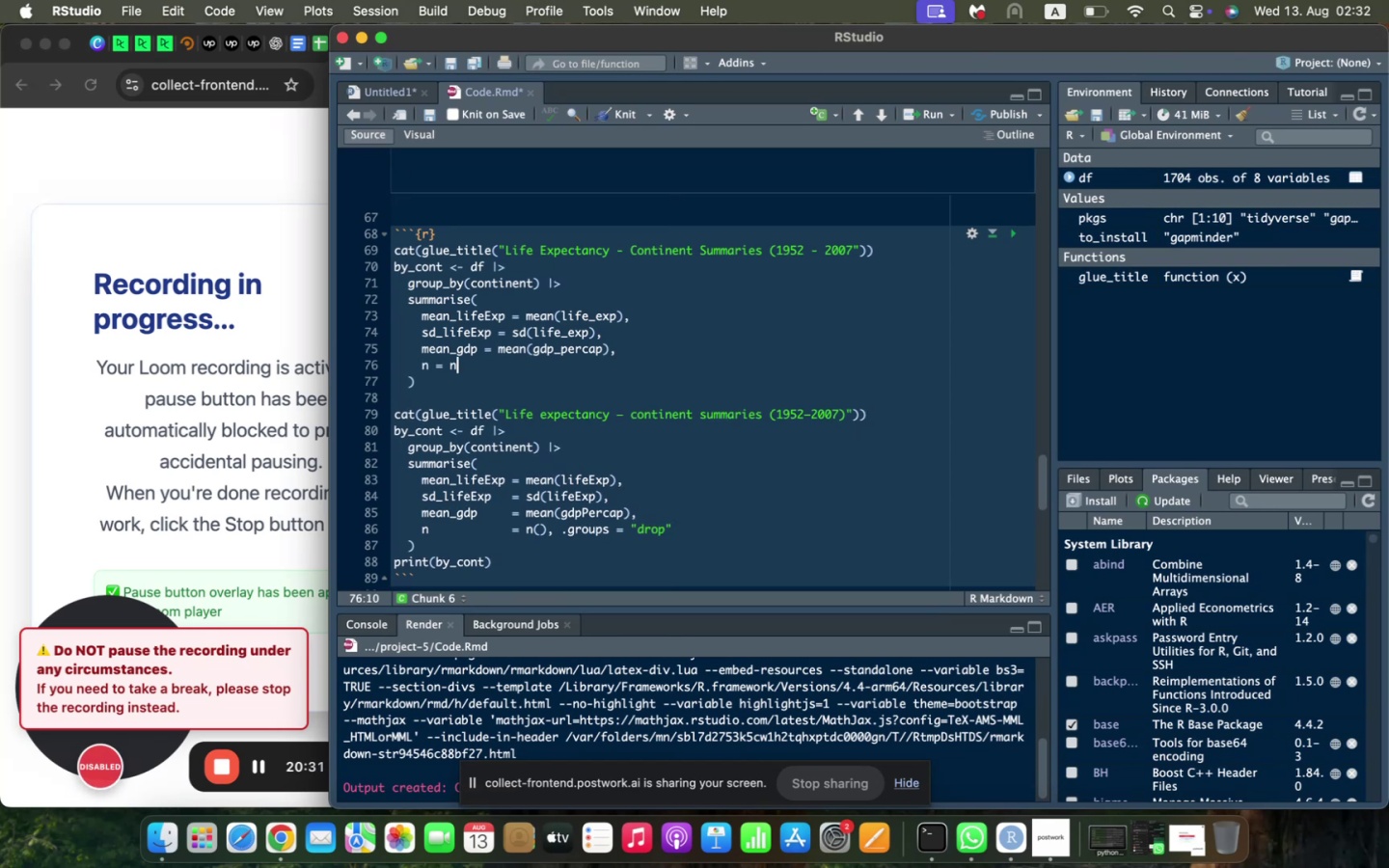 
key(Shift+9)
 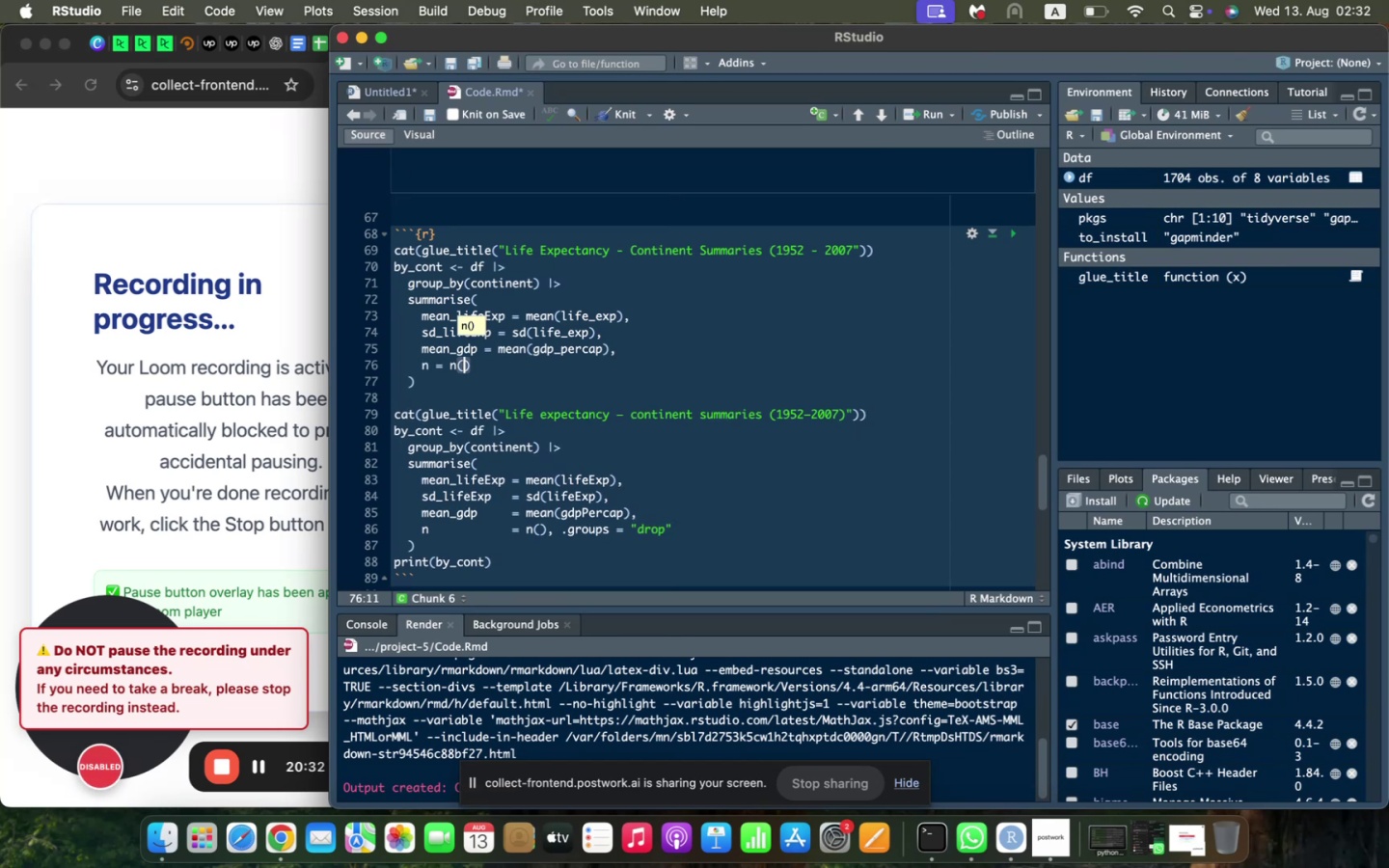 
key(ArrowRight)
 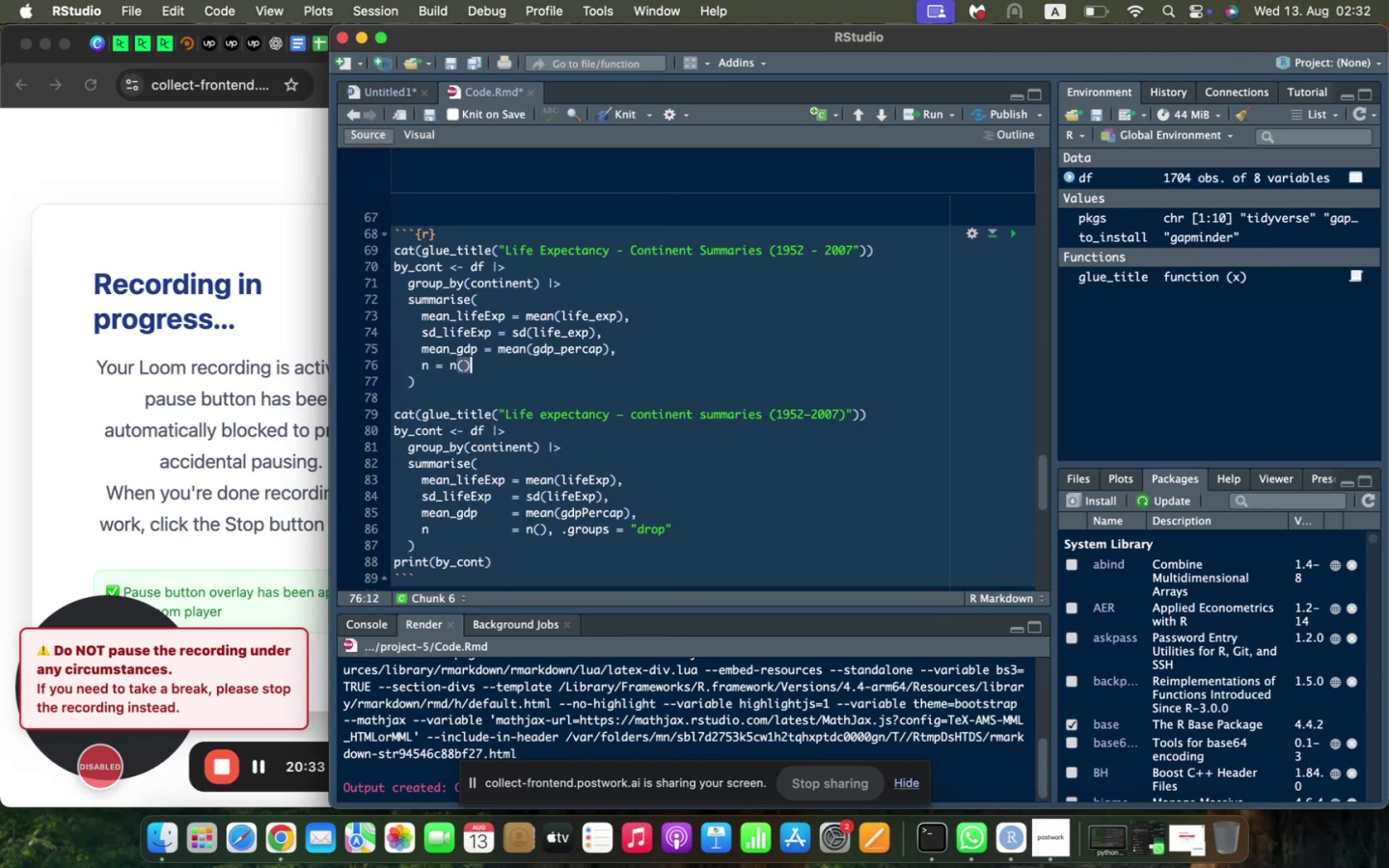 
type(, .groups = "drop)
 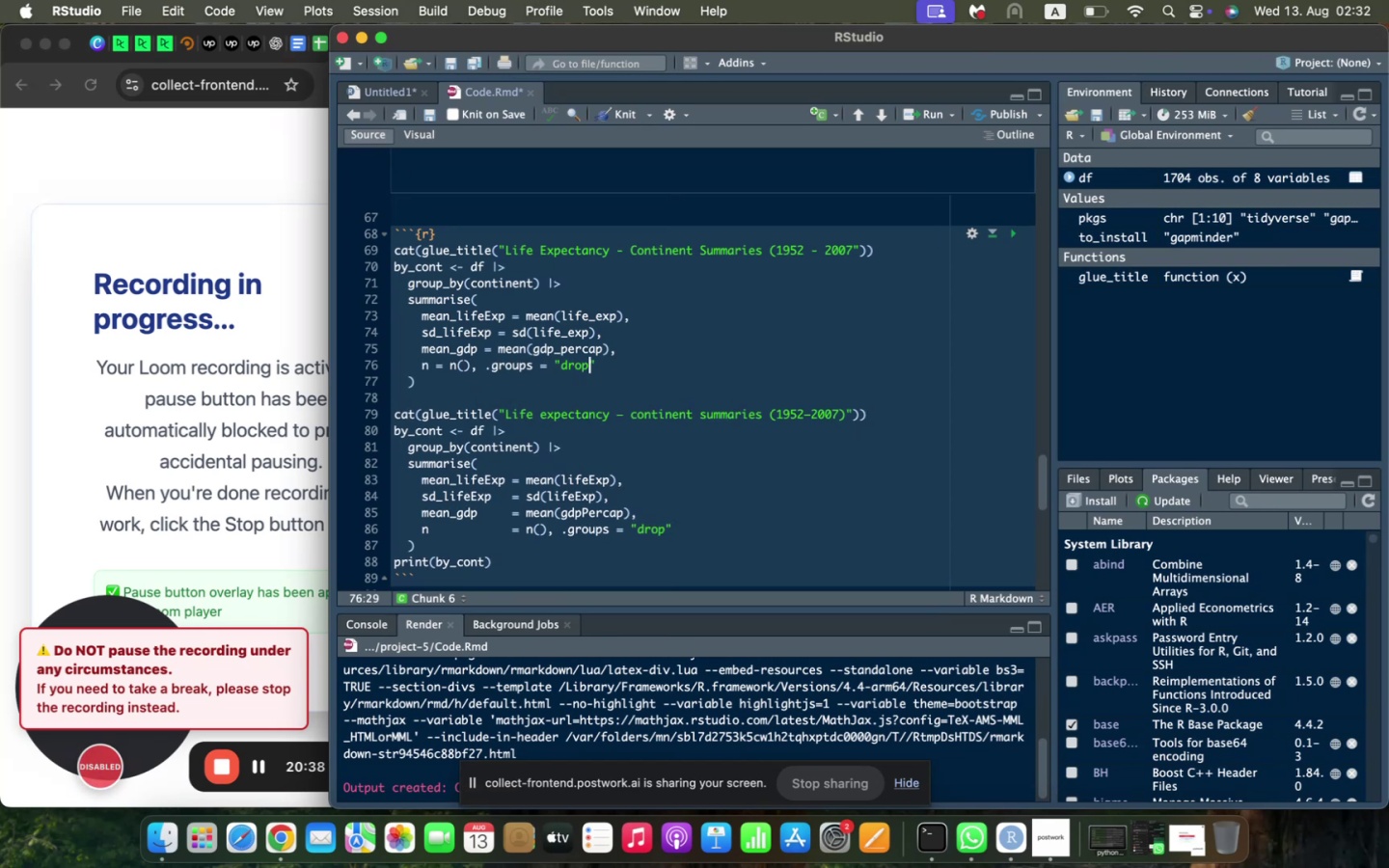 
key(ArrowDown)
 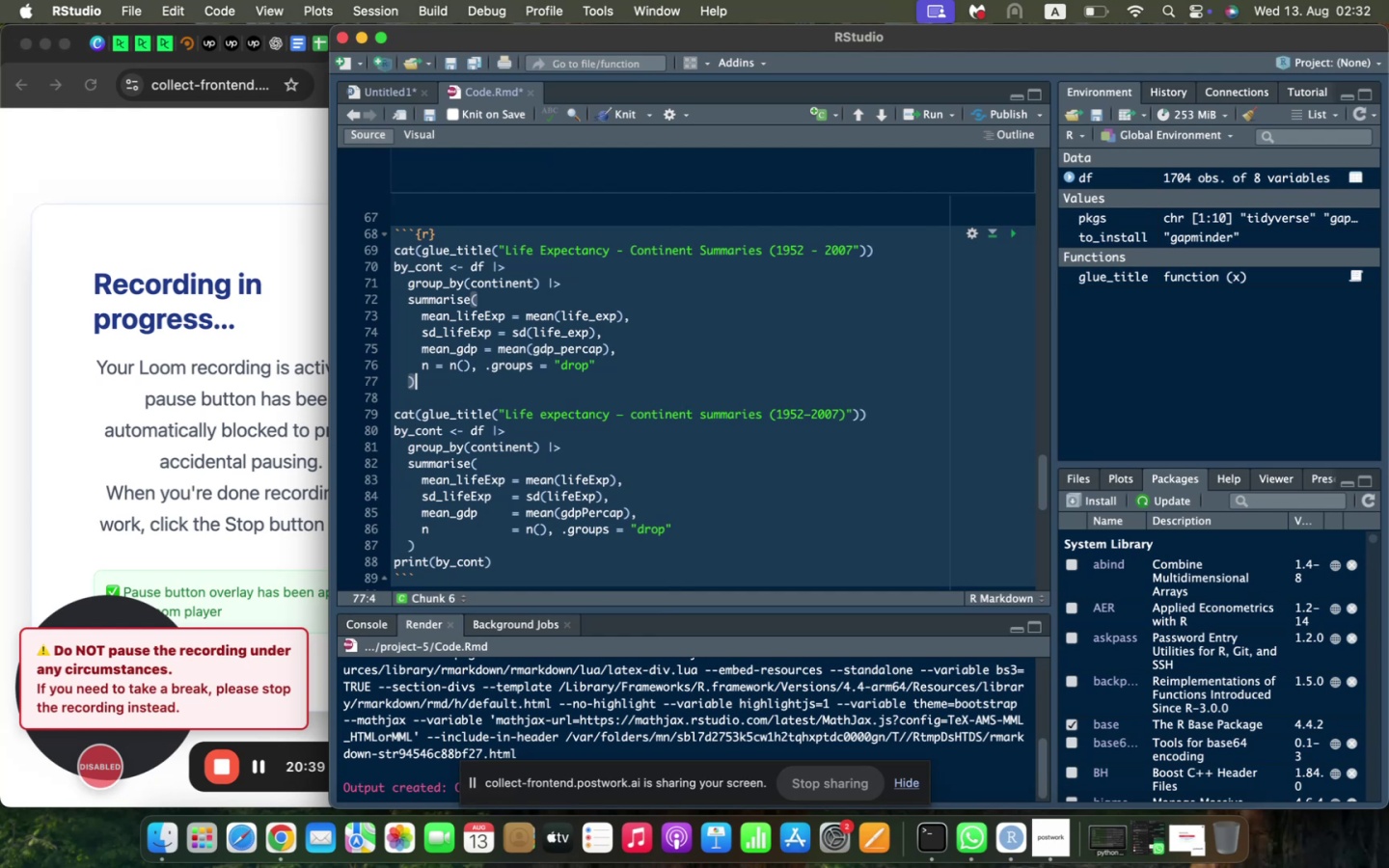 
key(ArrowDown)
 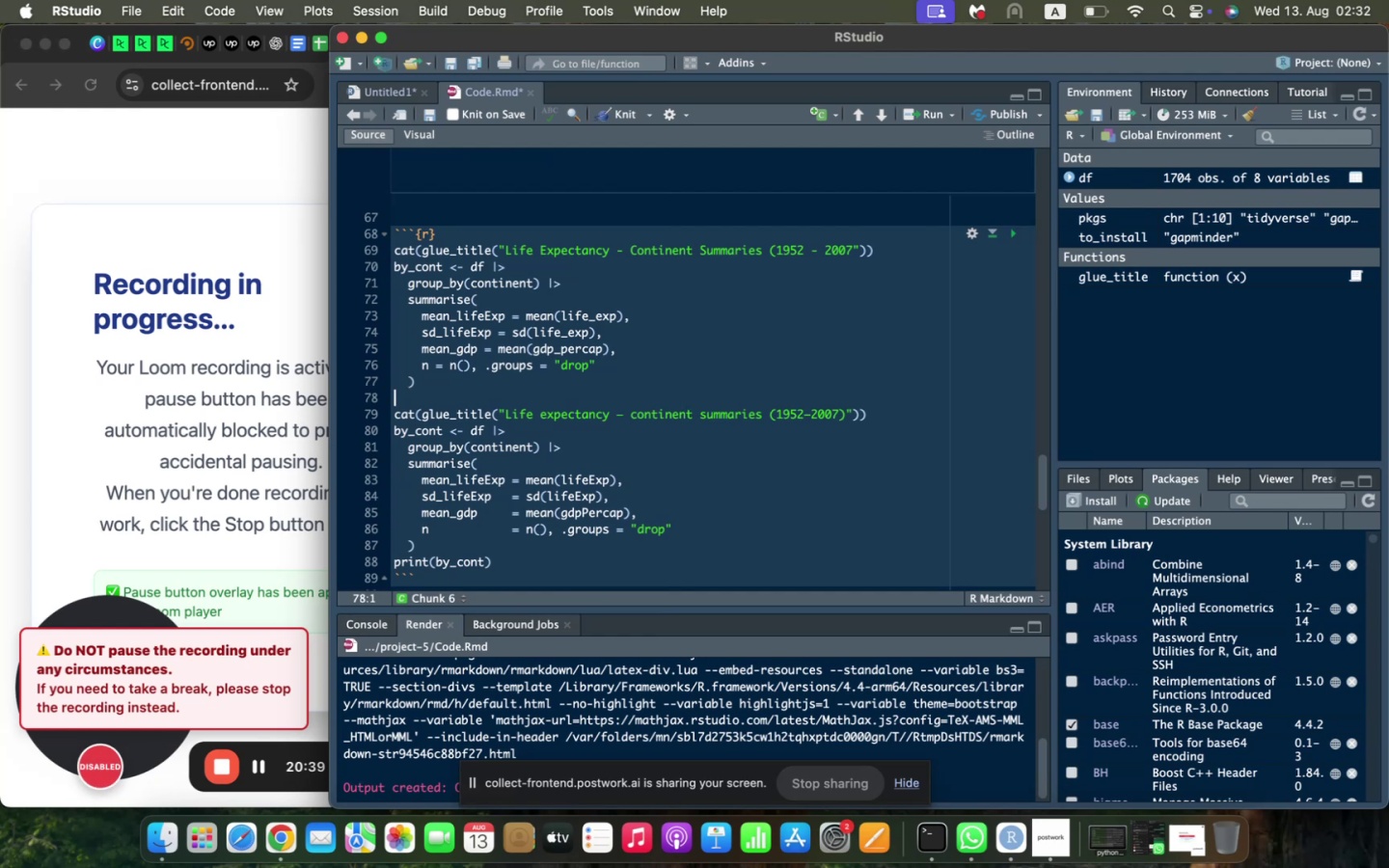 
key(Enter)
 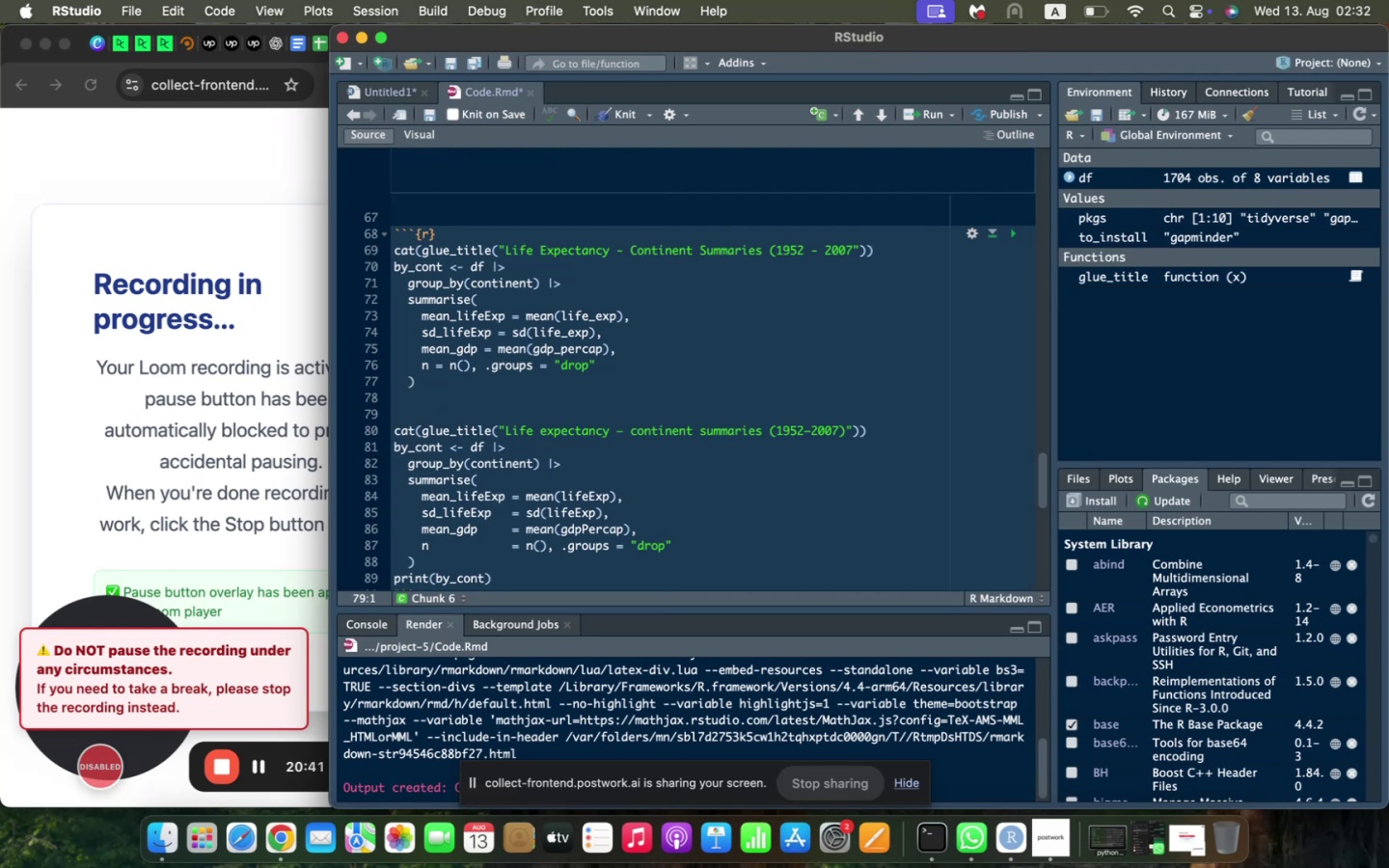 
type(peinr)
key(Backspace)
key(Backspace)
key(Backspace)
key(Backspace)
type(rint(by_cont)
 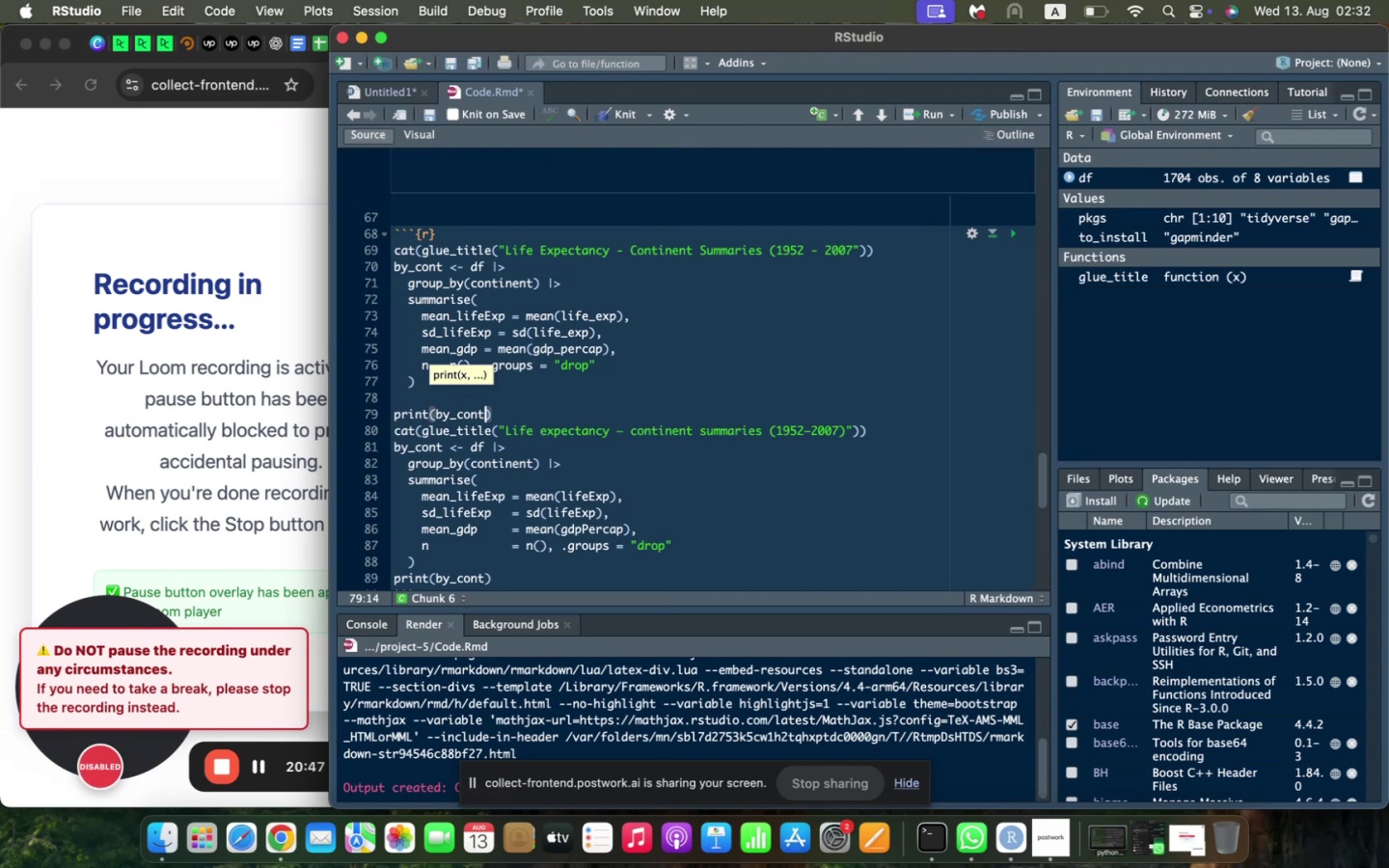 
left_click([887, 257])
 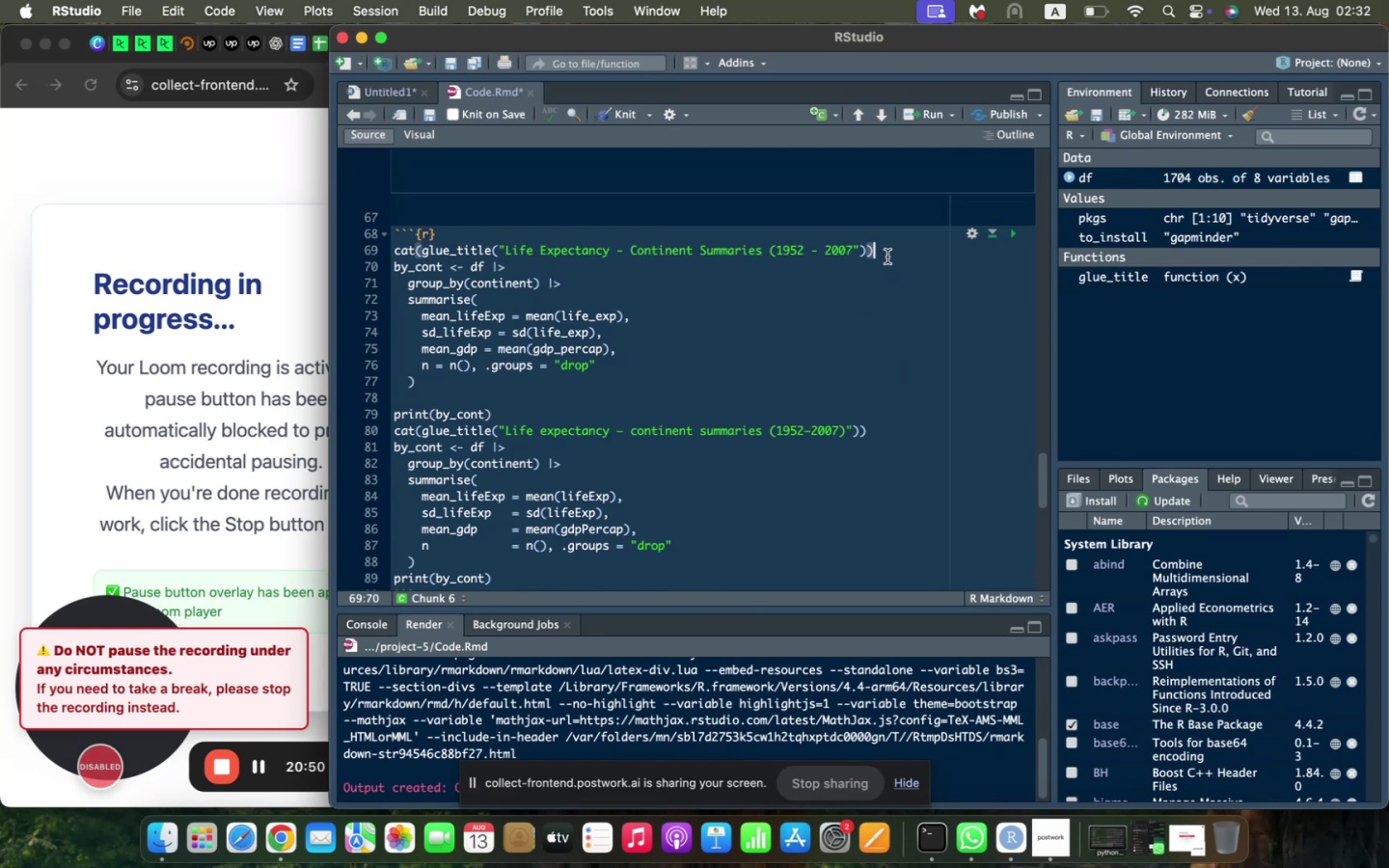 
key(Enter)
 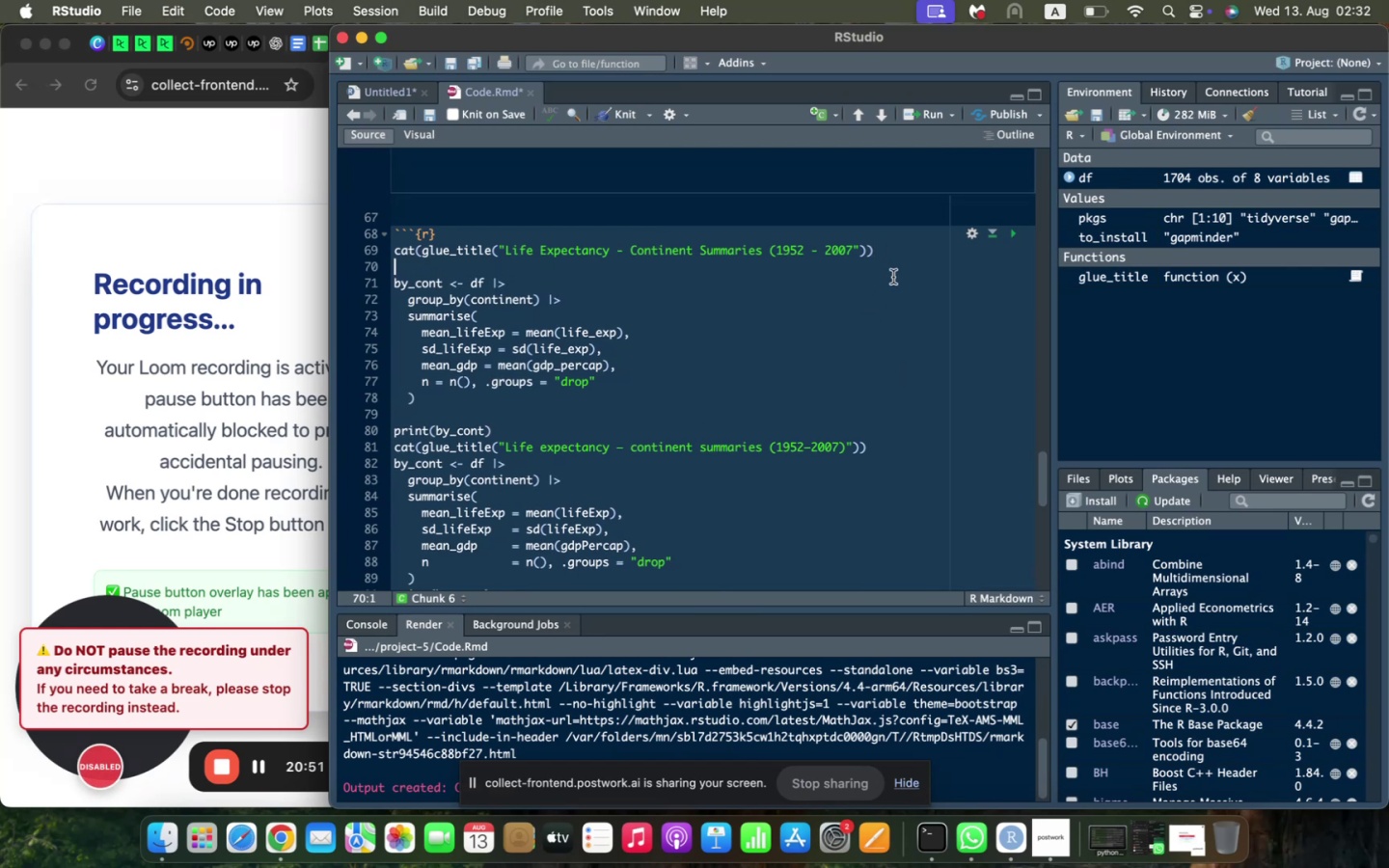 
scroll: coordinate [894, 283], scroll_direction: down, amount: 7.0
 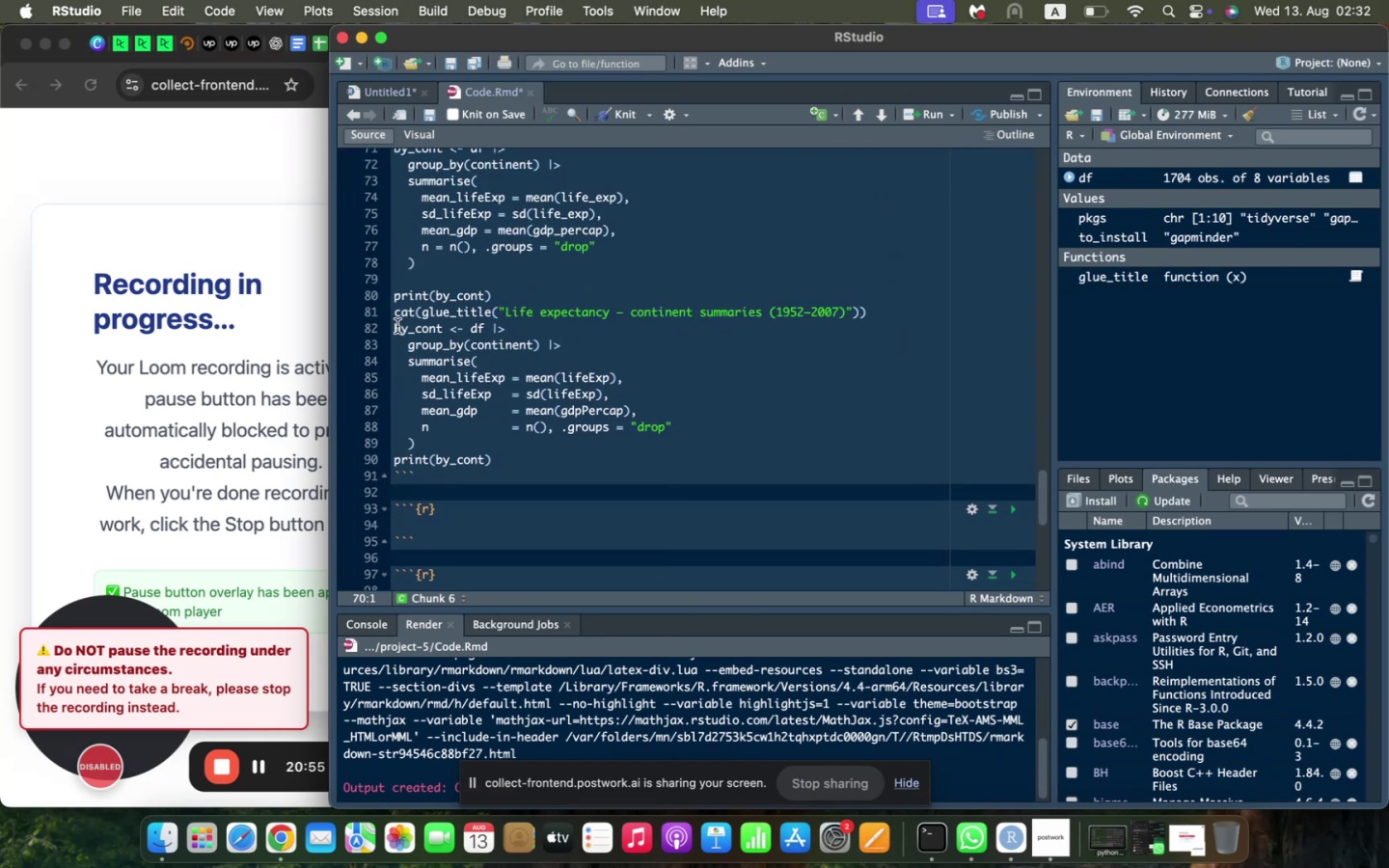 
left_click_drag(start_coordinate=[397, 313], to_coordinate=[559, 458])
 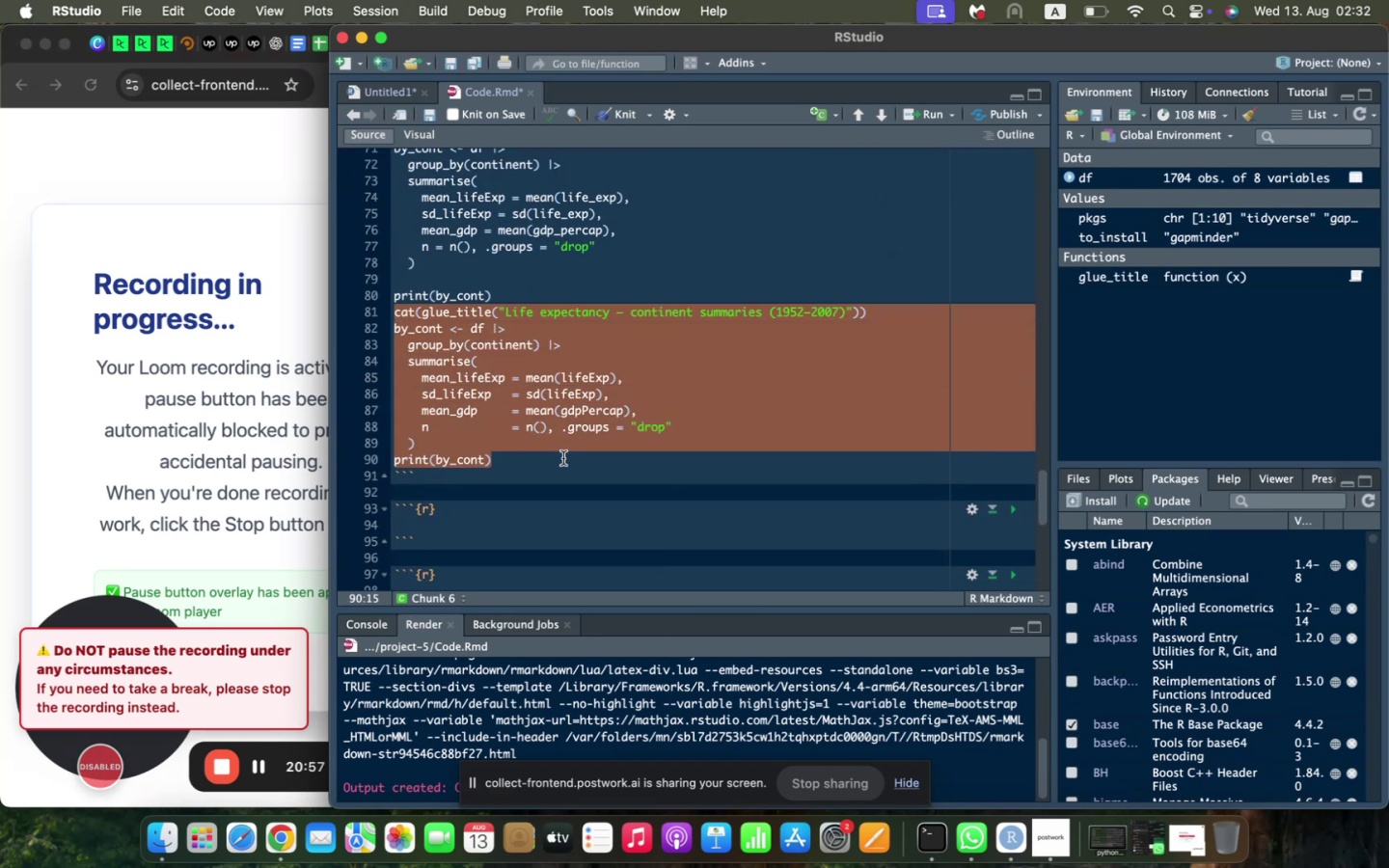 
key(Backspace)
 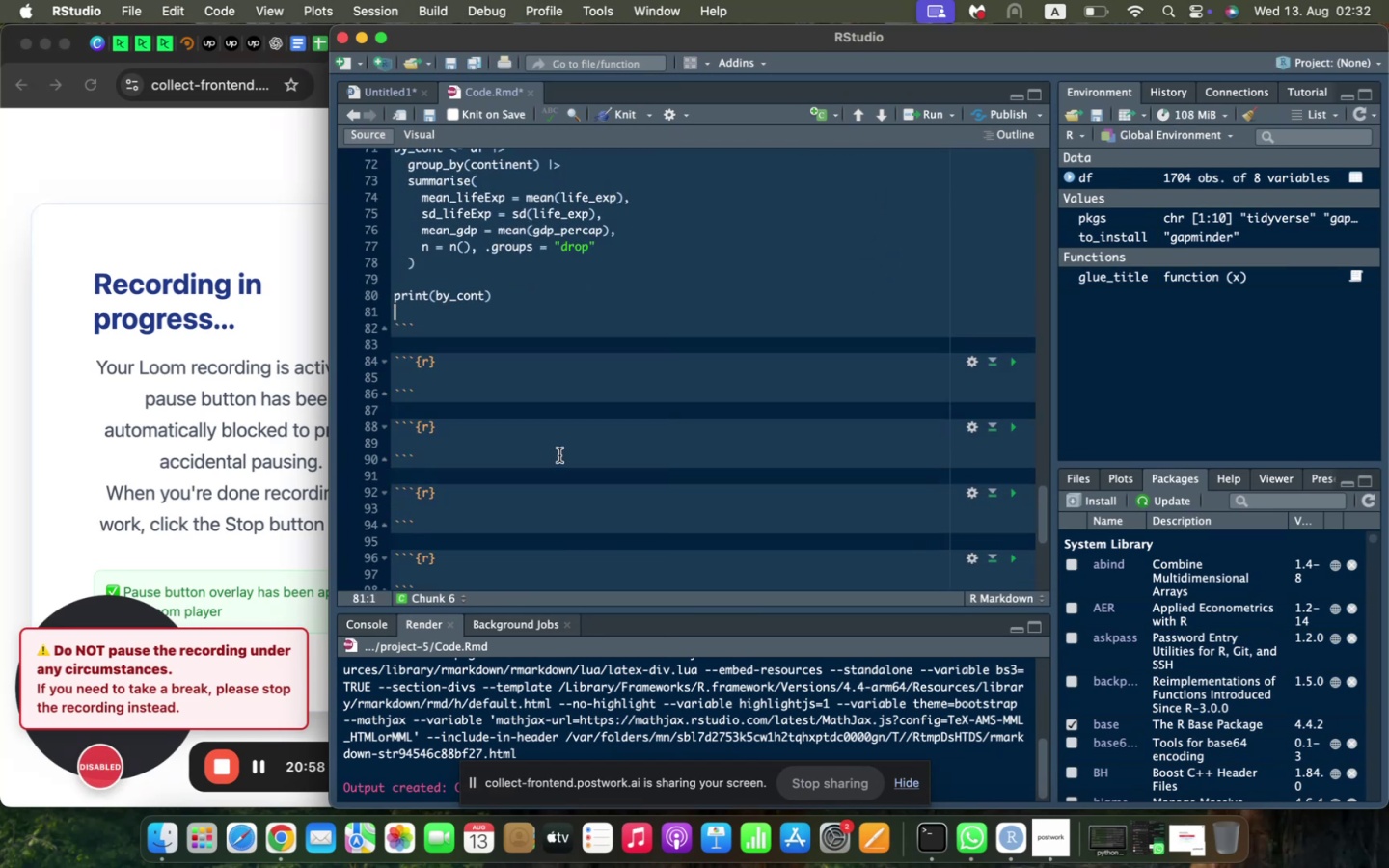 
key(Backspace)
 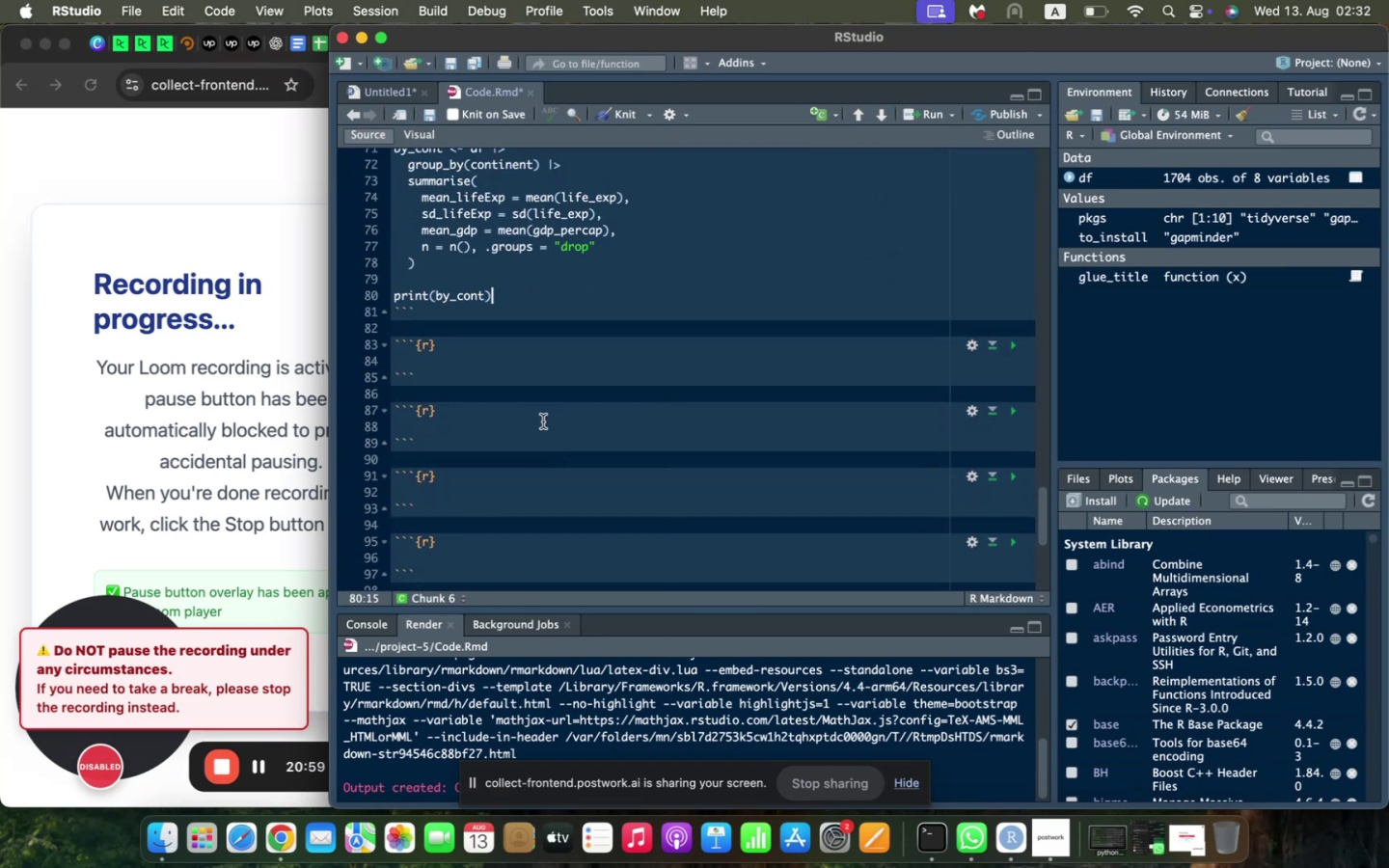 
scroll: coordinate [540, 407], scroll_direction: up, amount: 5.0
 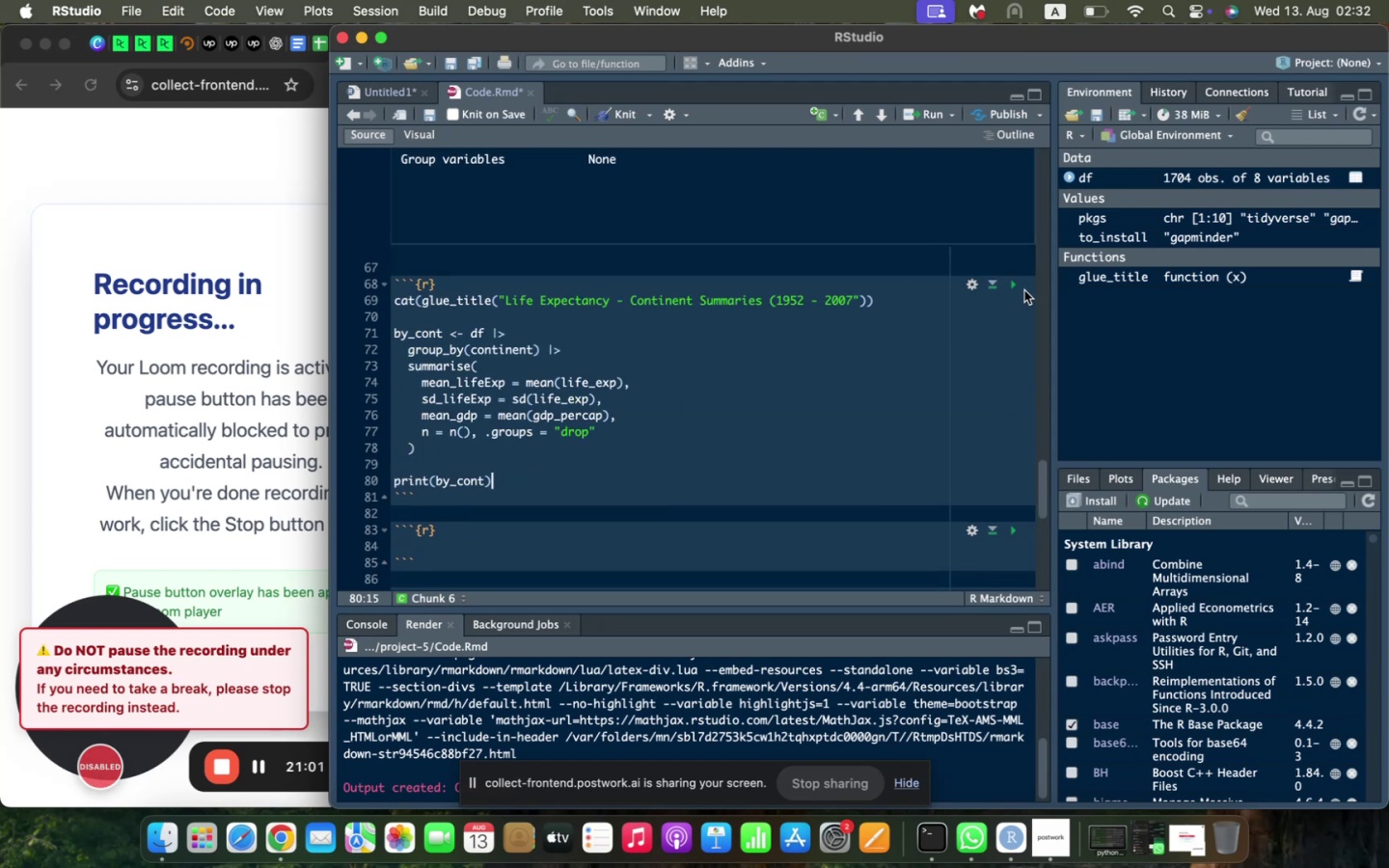 
left_click([1018, 288])
 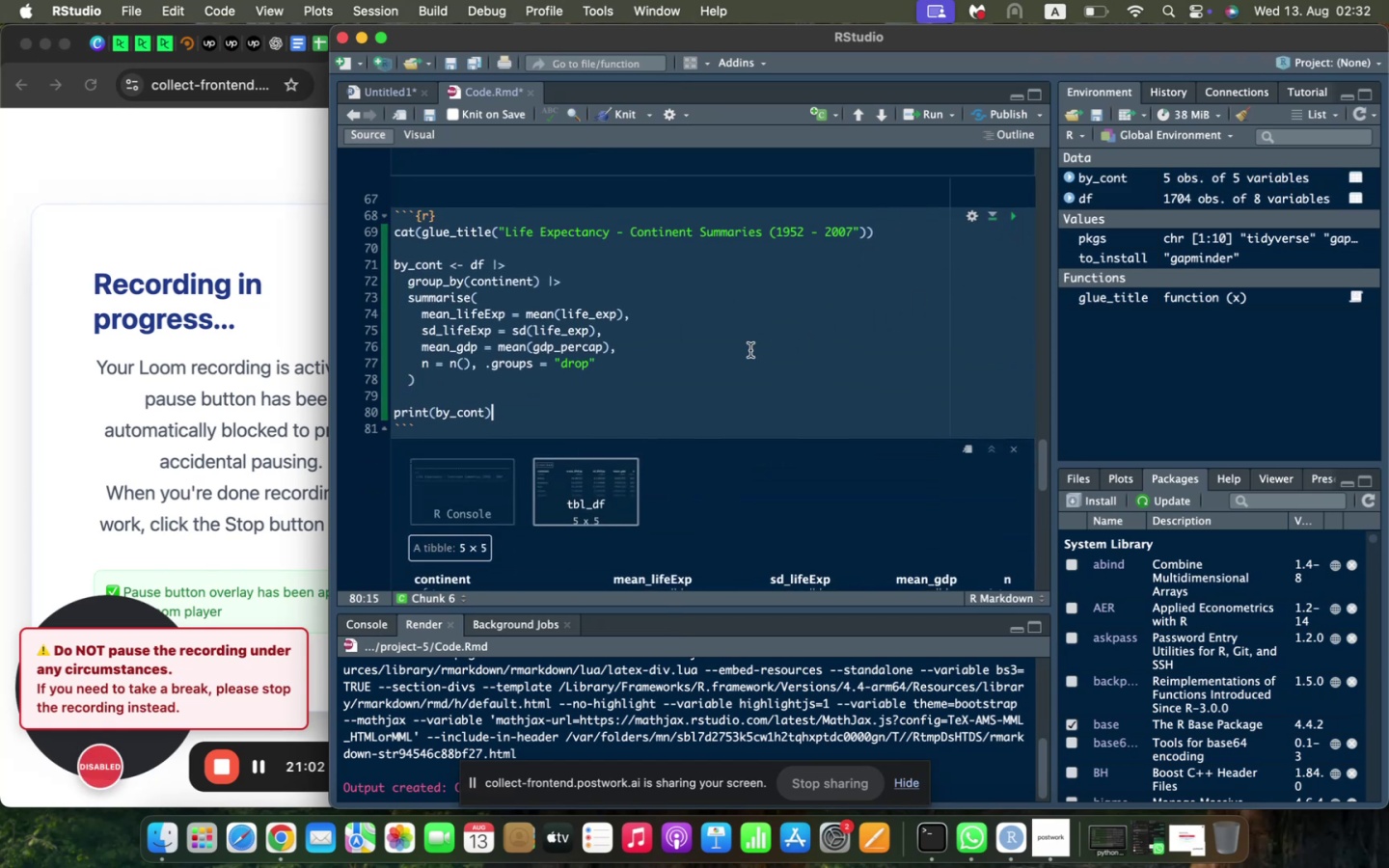 
scroll: coordinate [698, 376], scroll_direction: down, amount: 10.0
 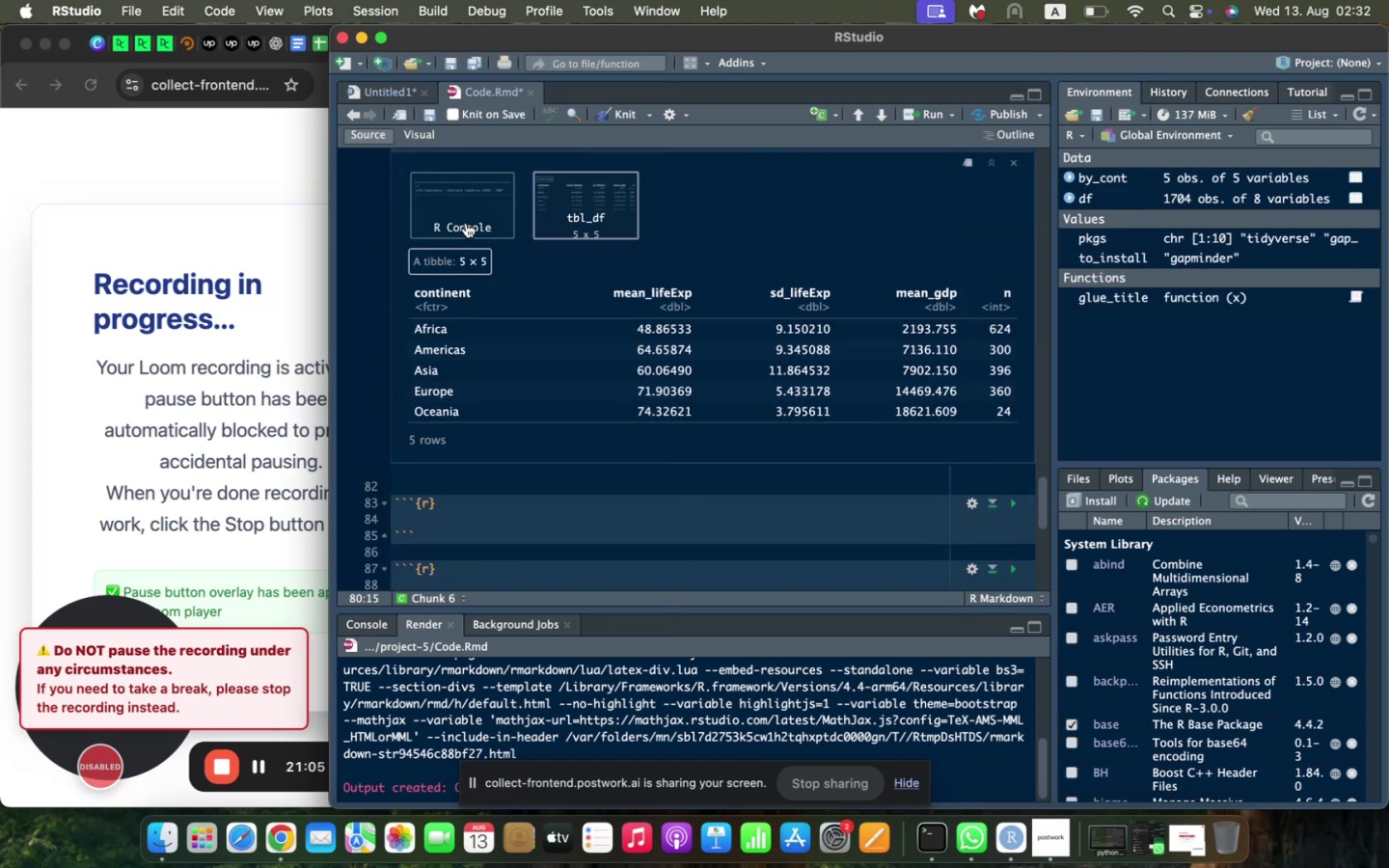 
left_click([466, 223])
 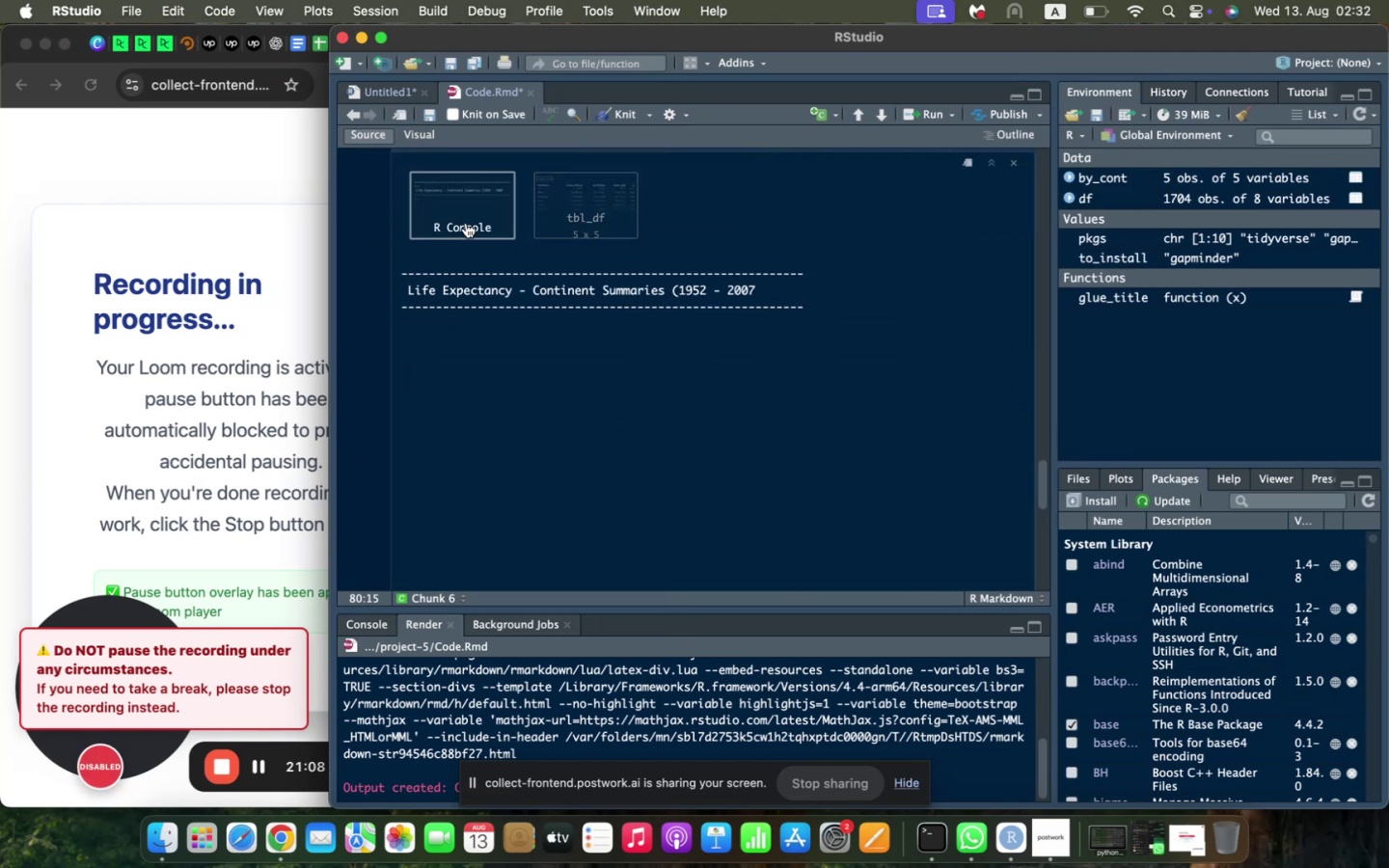 
scroll: coordinate [586, 291], scroll_direction: up, amount: 3.0
 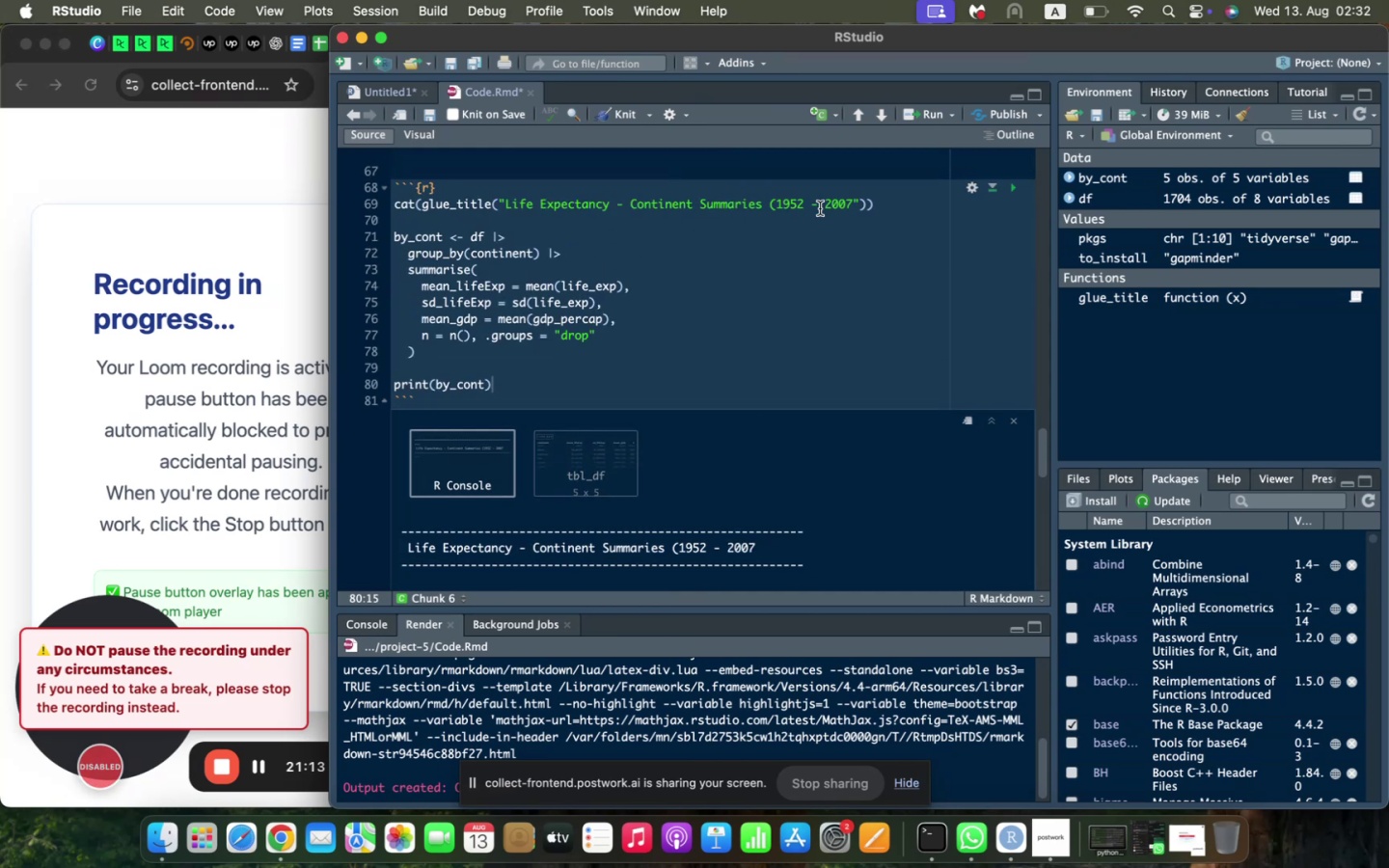 
left_click([849, 207])
 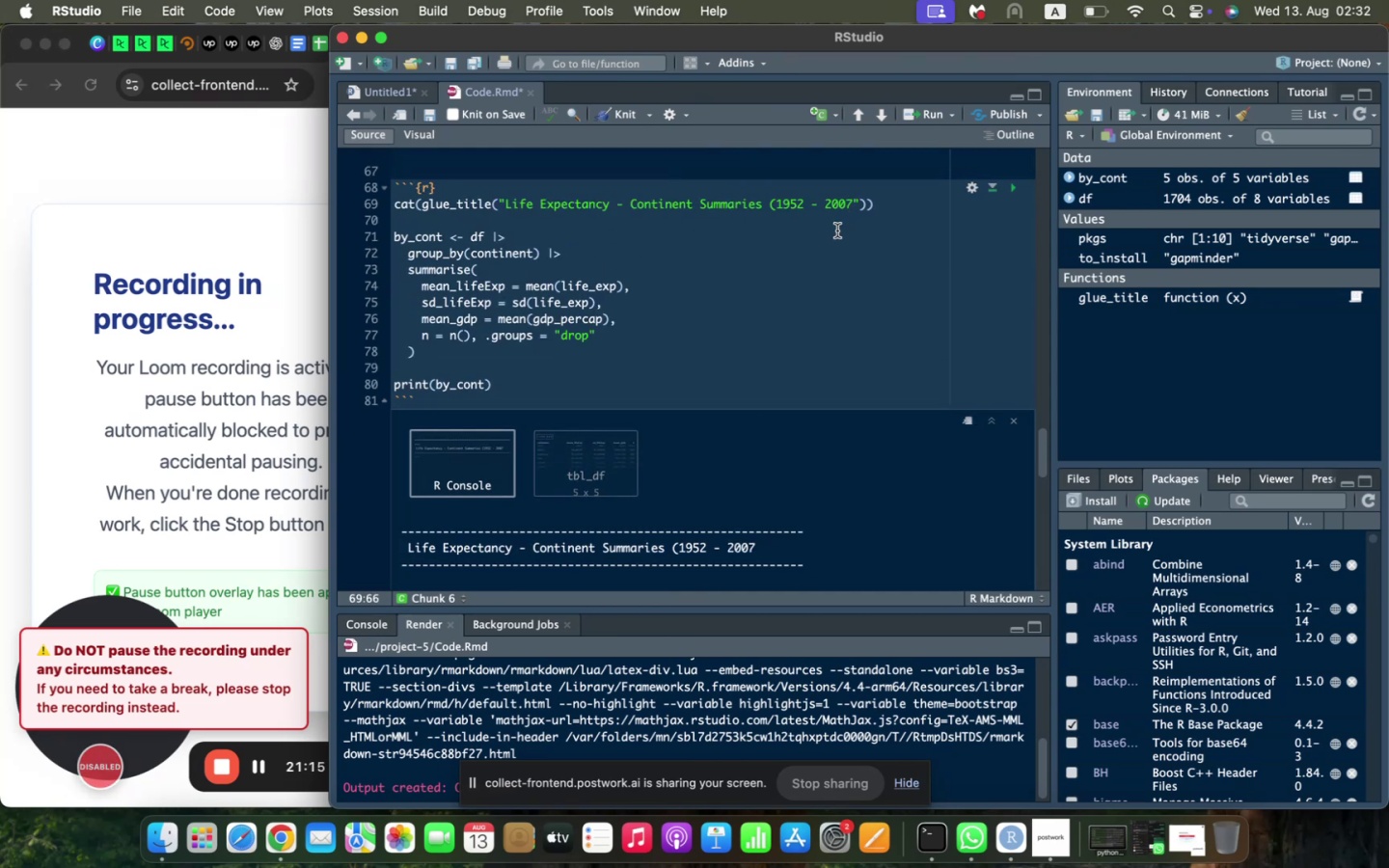 
key(ArrowRight)
 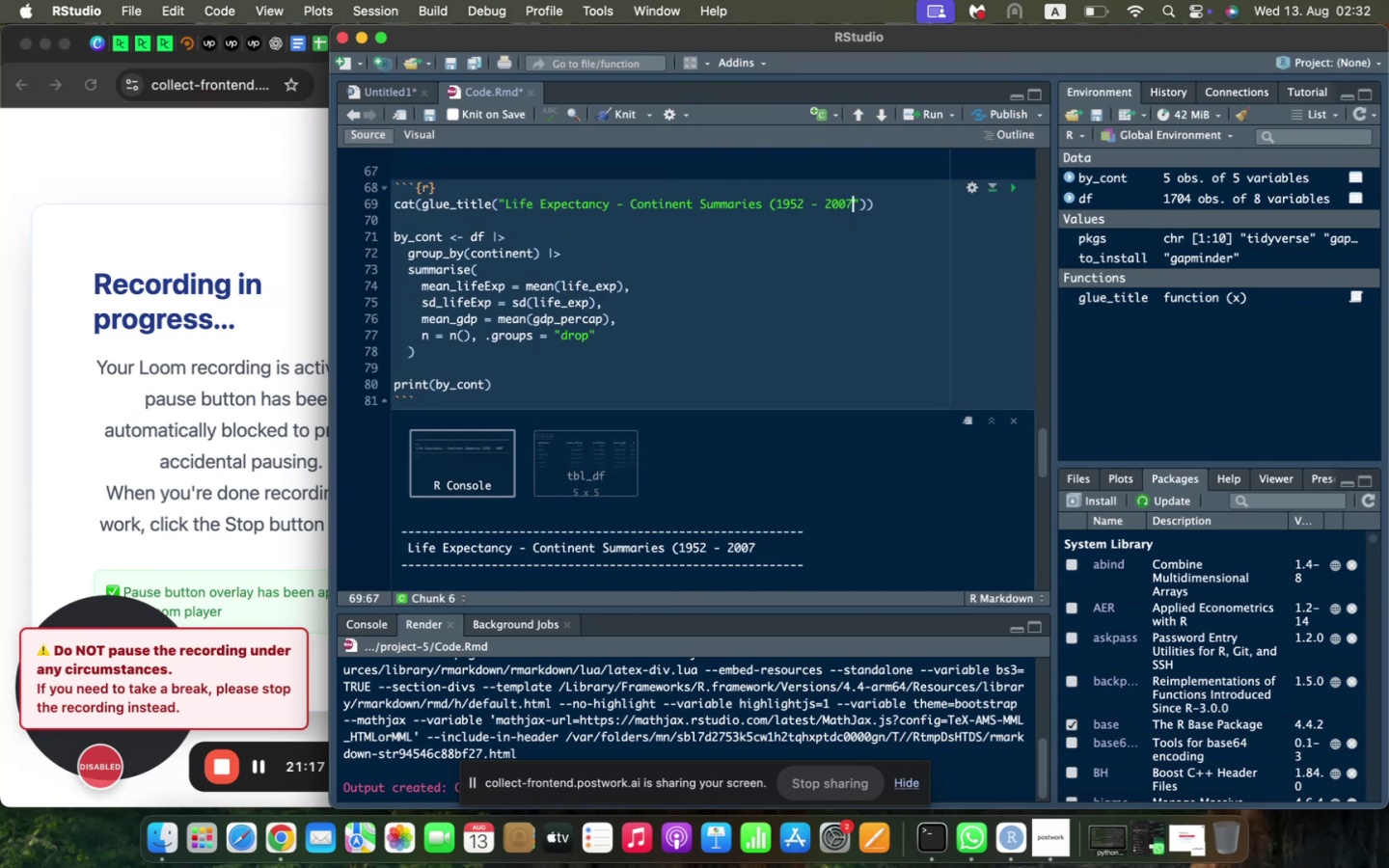 
key(ArrowRight)
 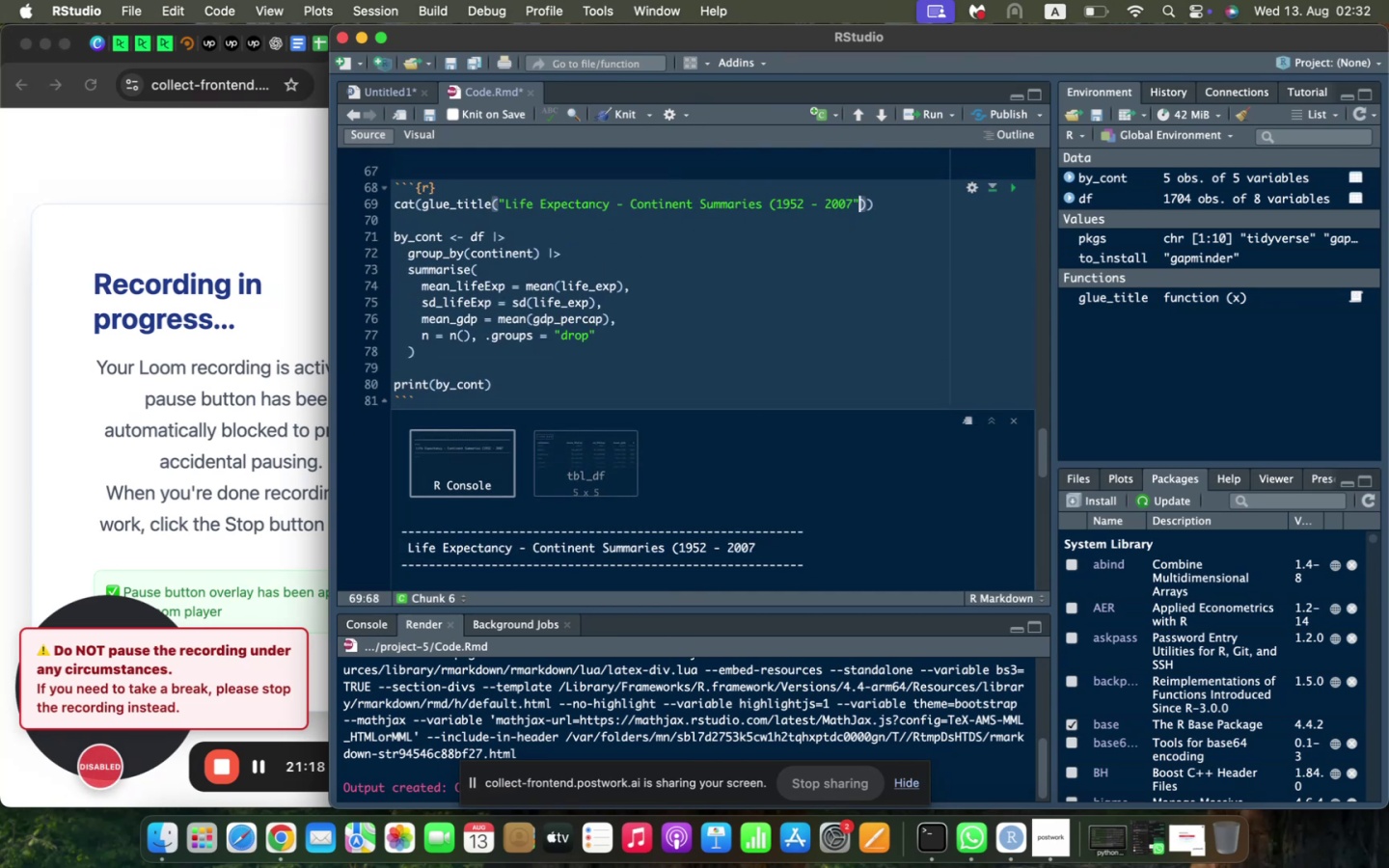 
key(ArrowRight)
 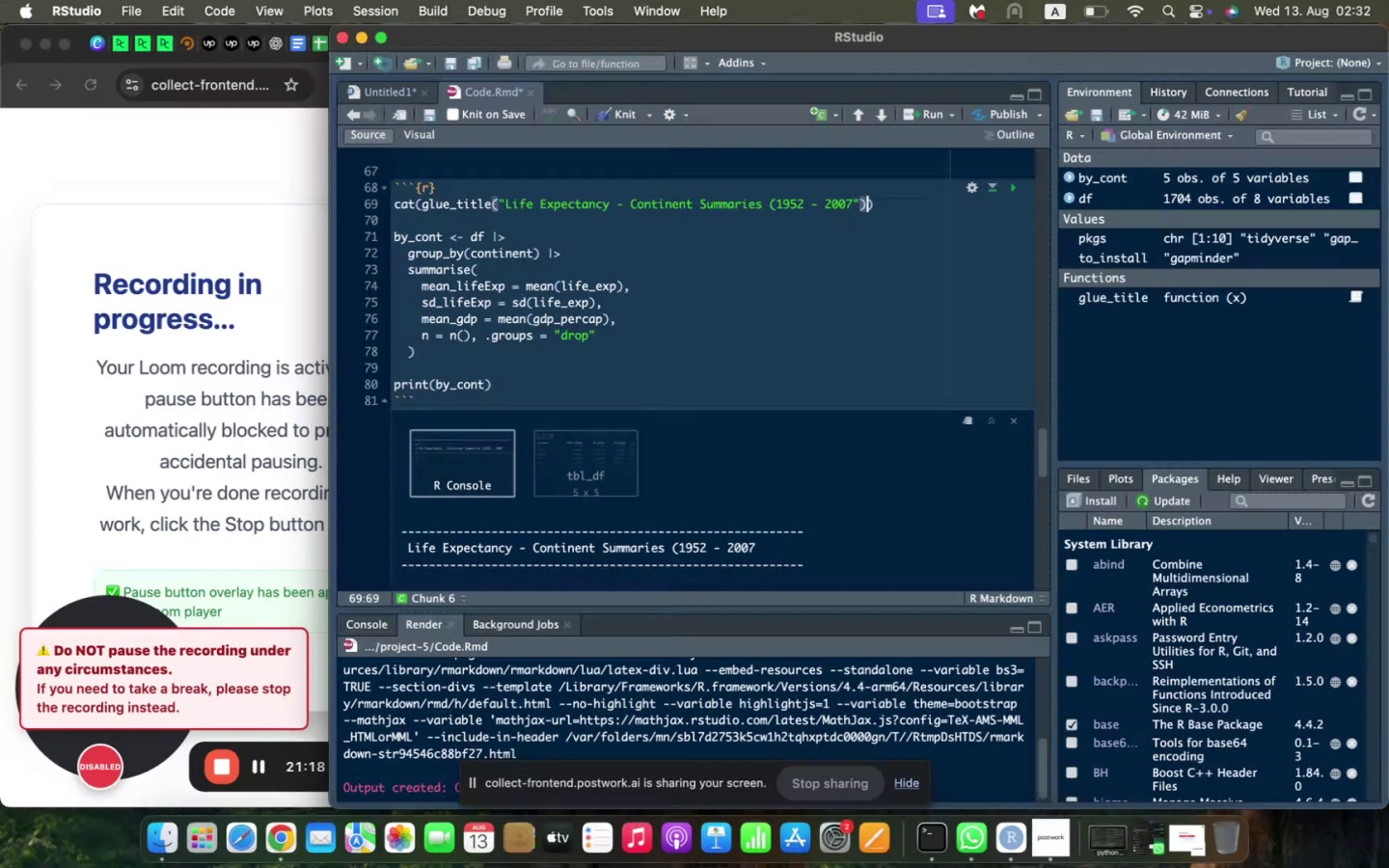 
key(Backspace)
 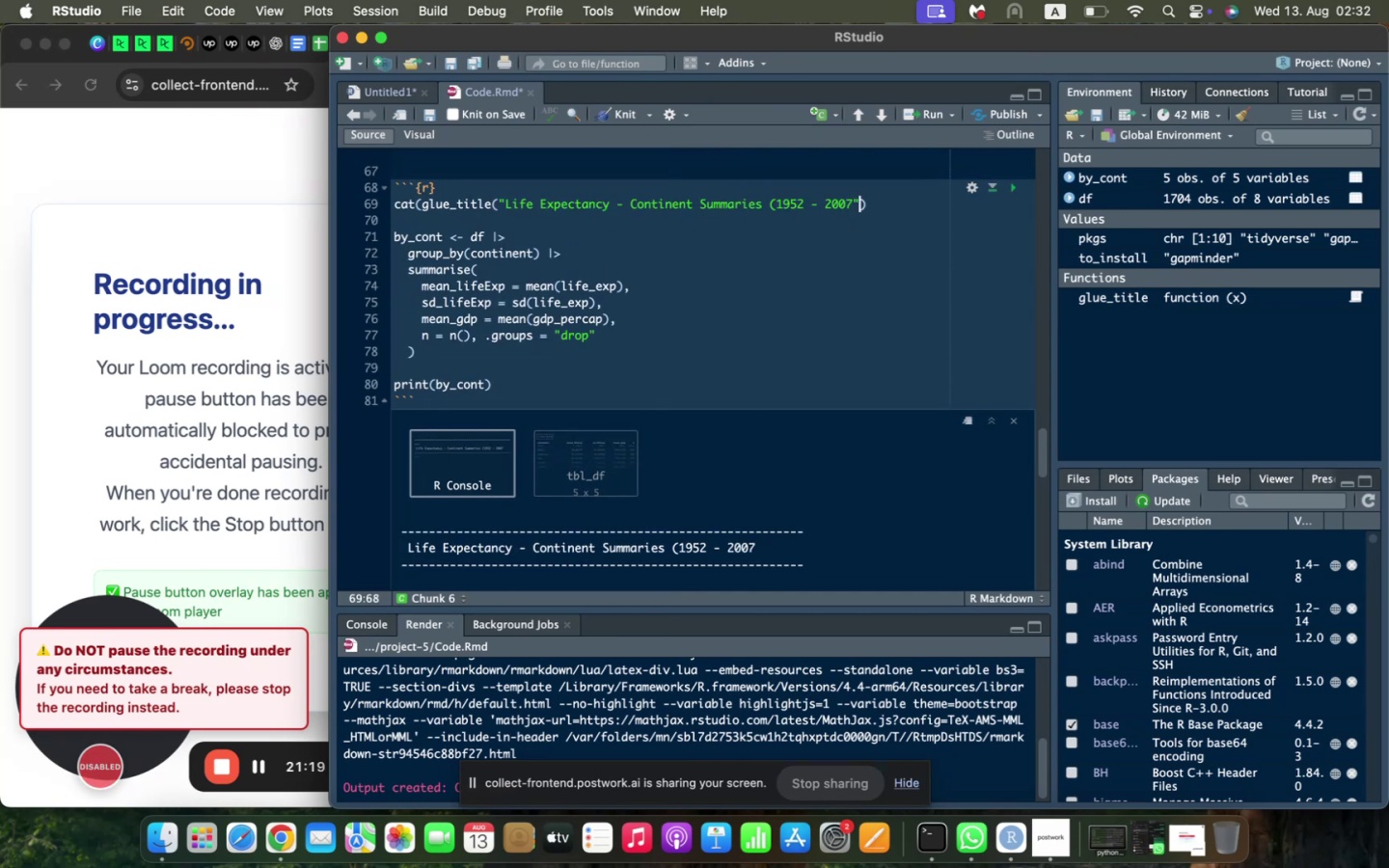 
key(ArrowLeft)
 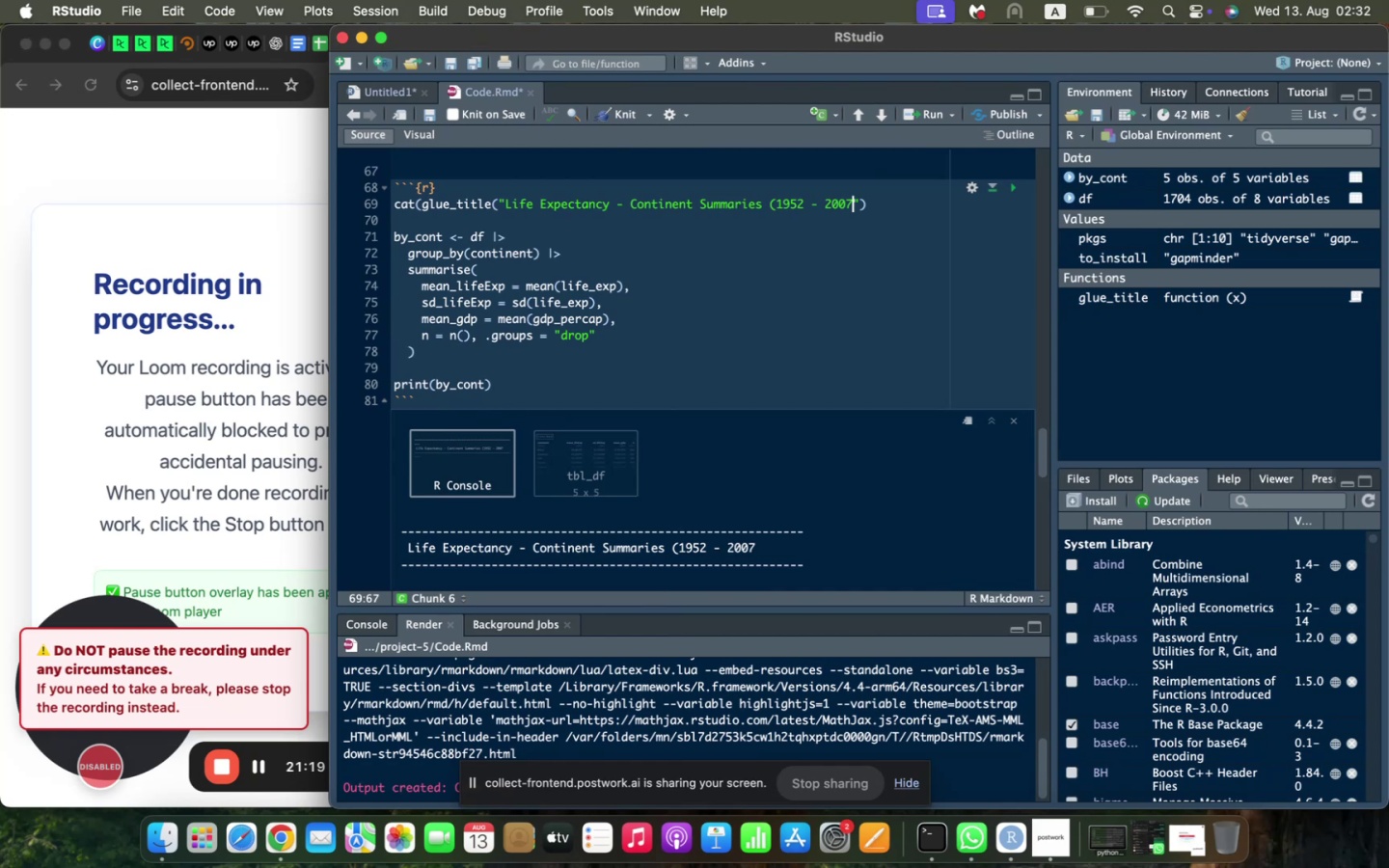 
key(Shift+0)
 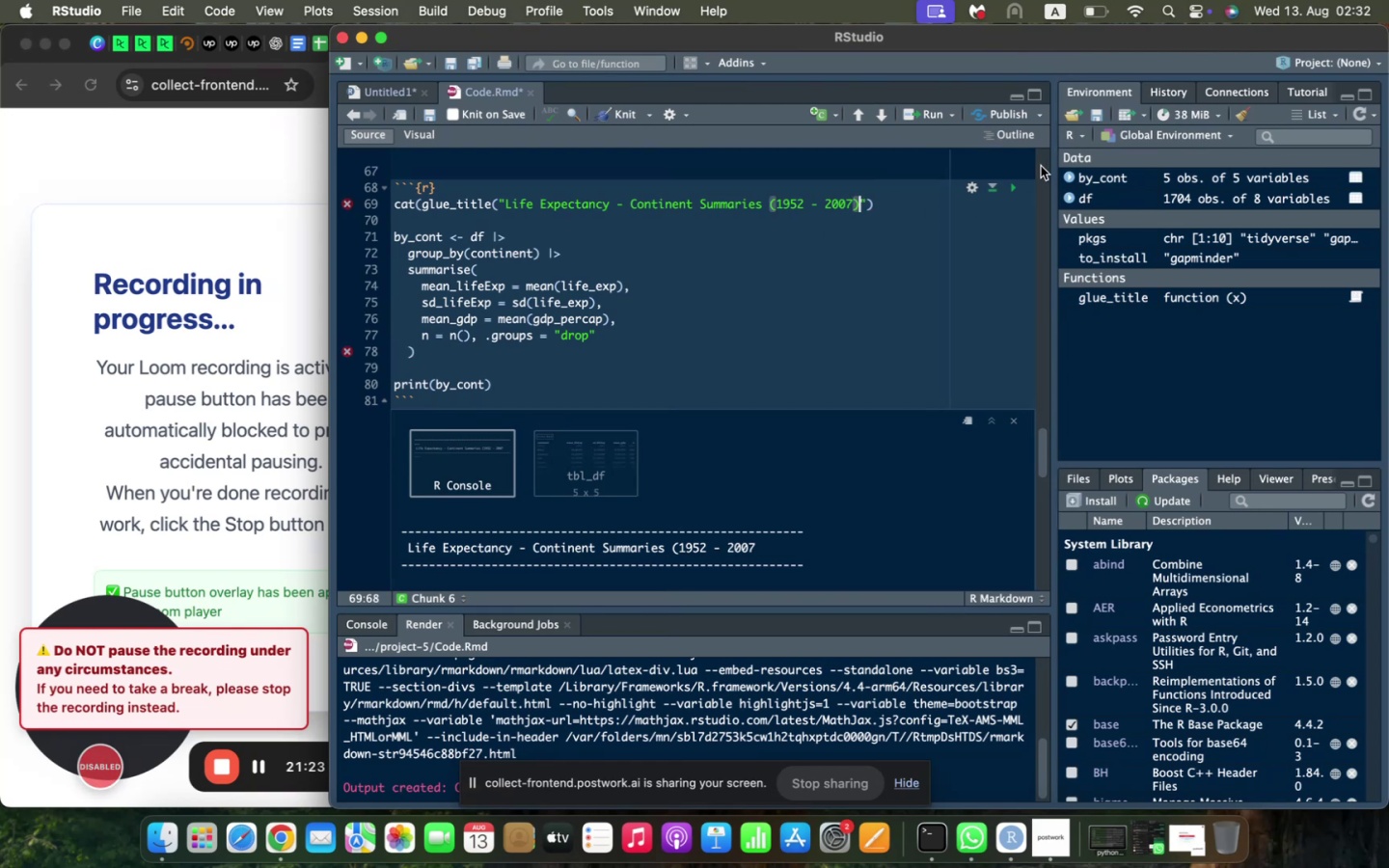 
left_click([1017, 191])
 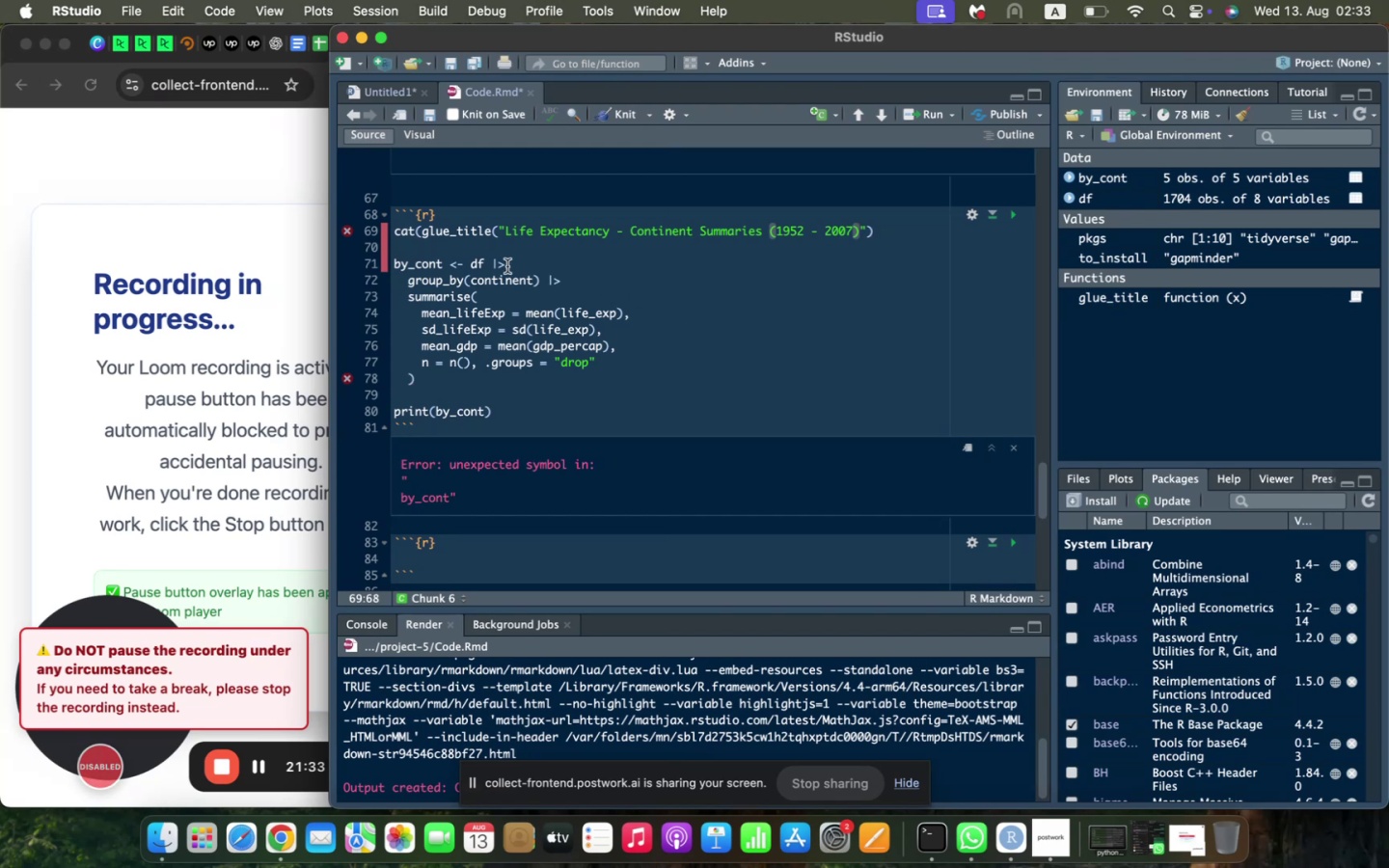 
wait(14.32)
 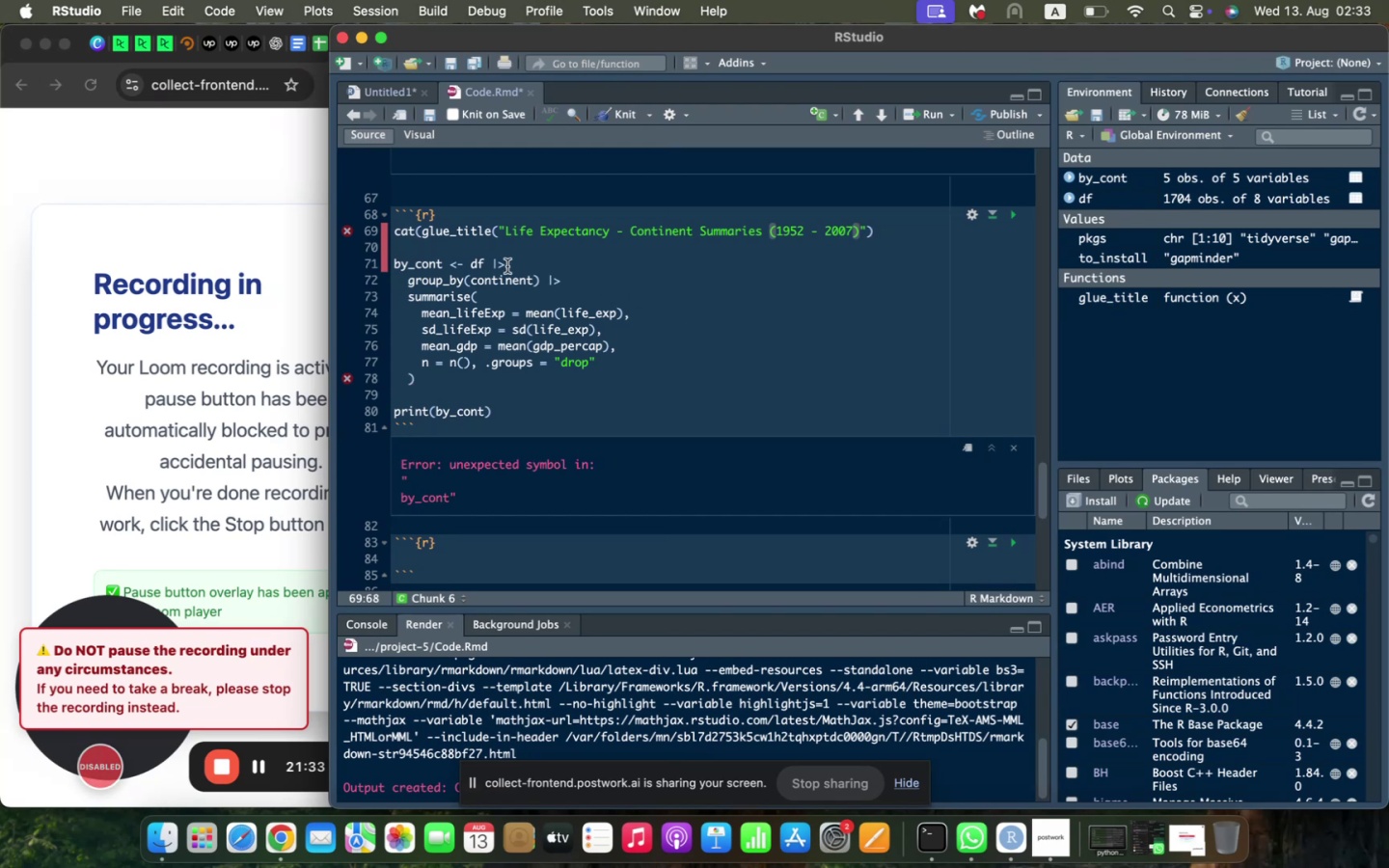 
key(ArrowRight)
 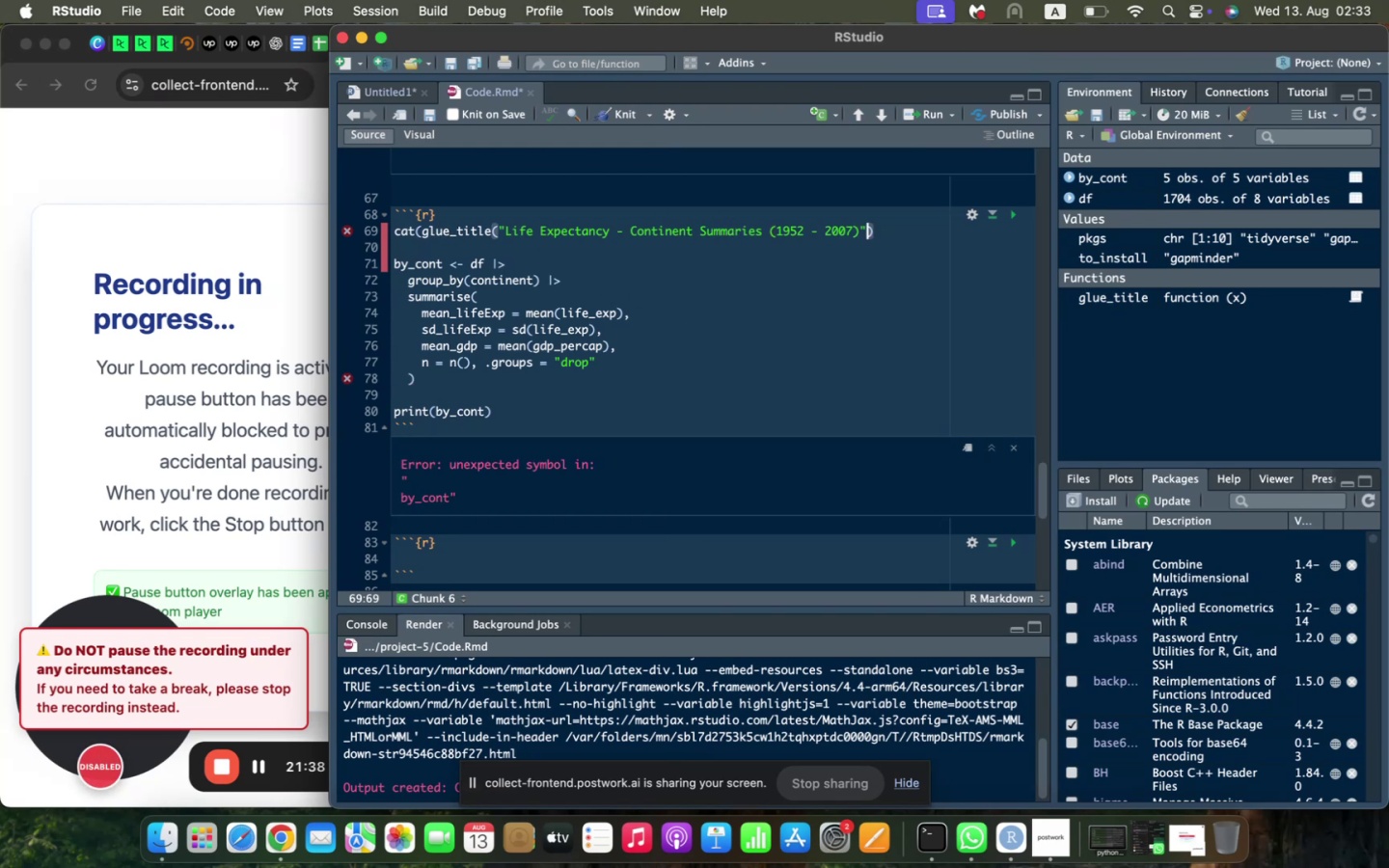 
key(Shift+0)
 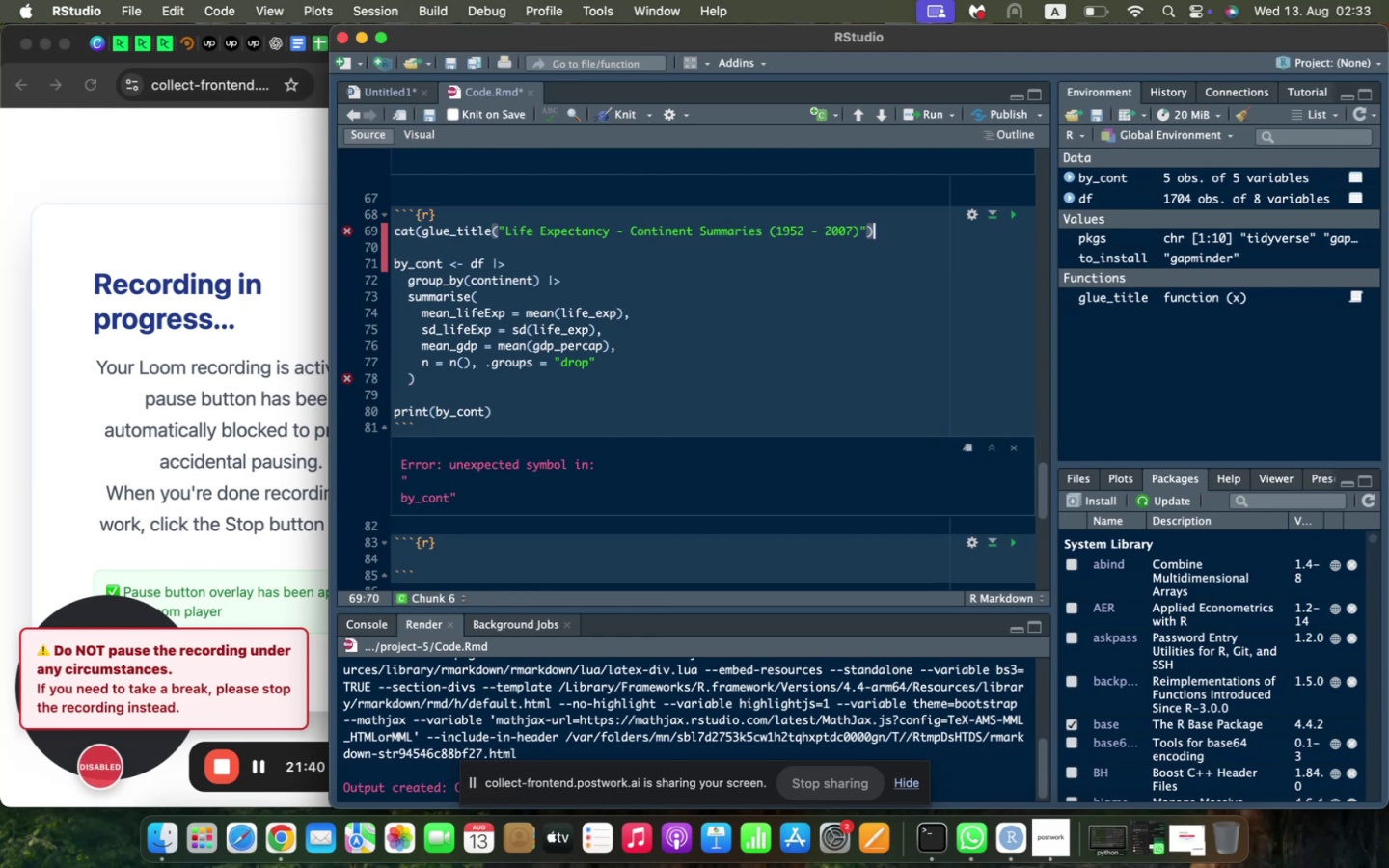 
key(Shift+Minus)
 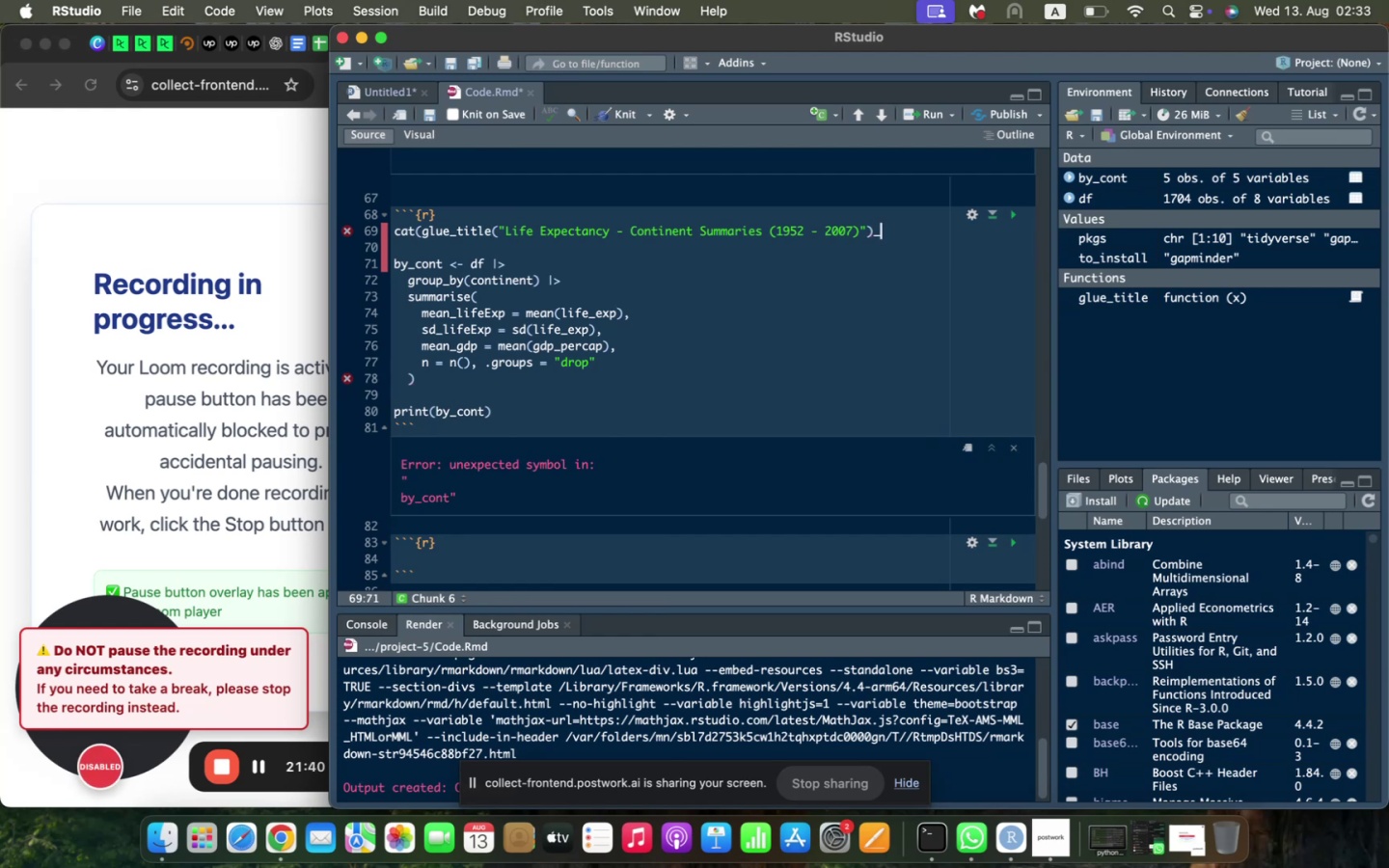 
key(Backspace)
 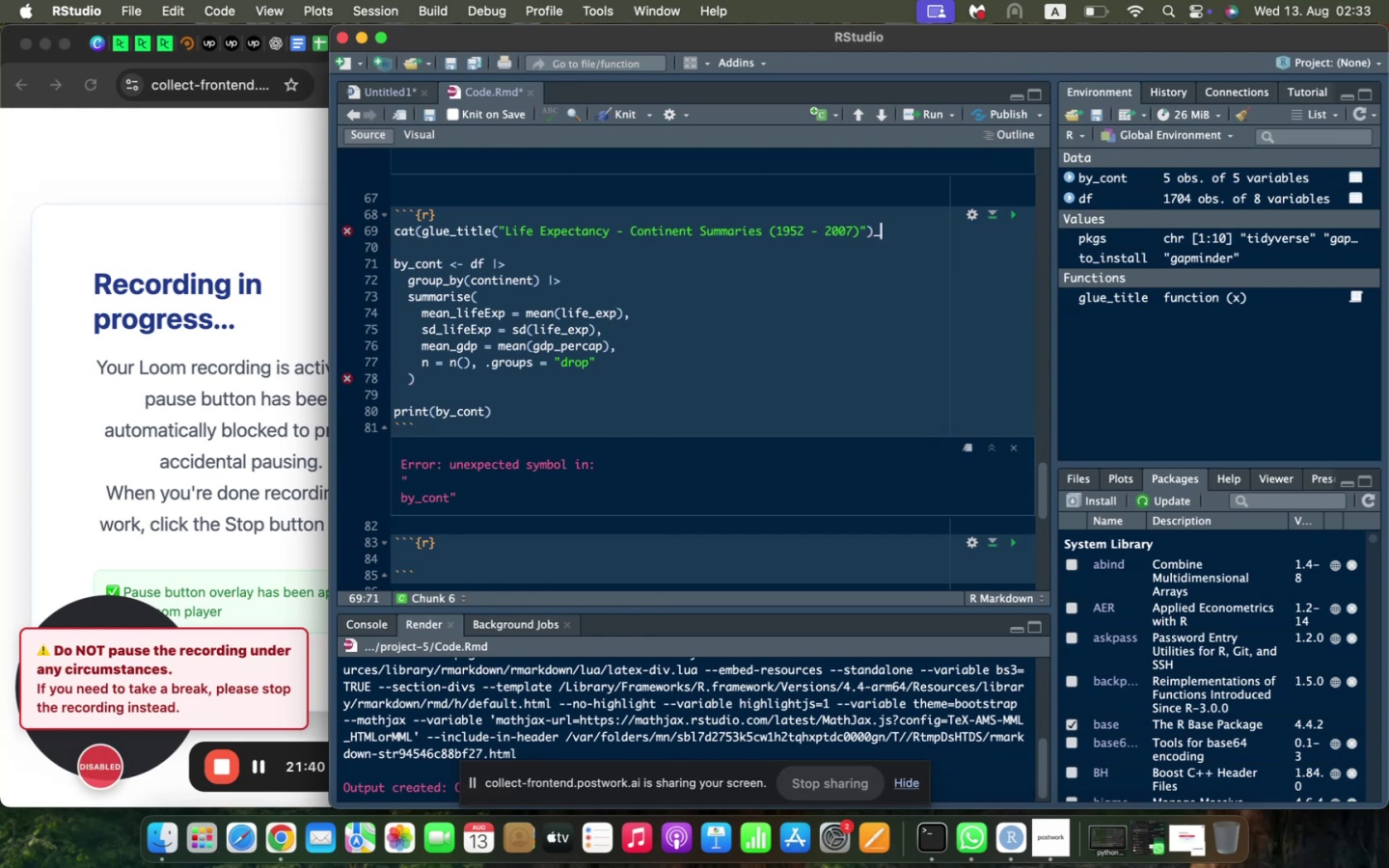 
key(Shift+ShiftLeft)
 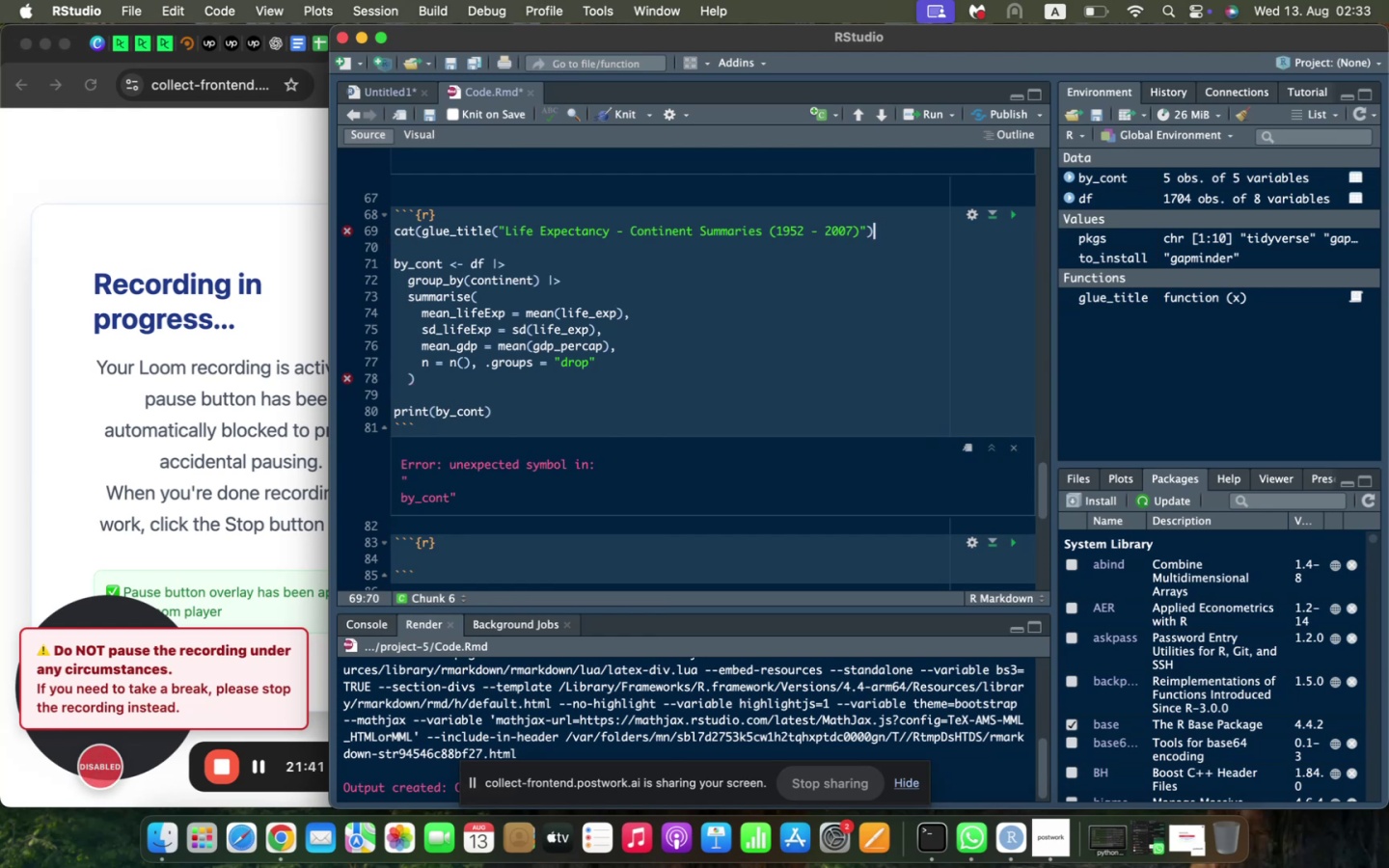 
key(Shift+0)
 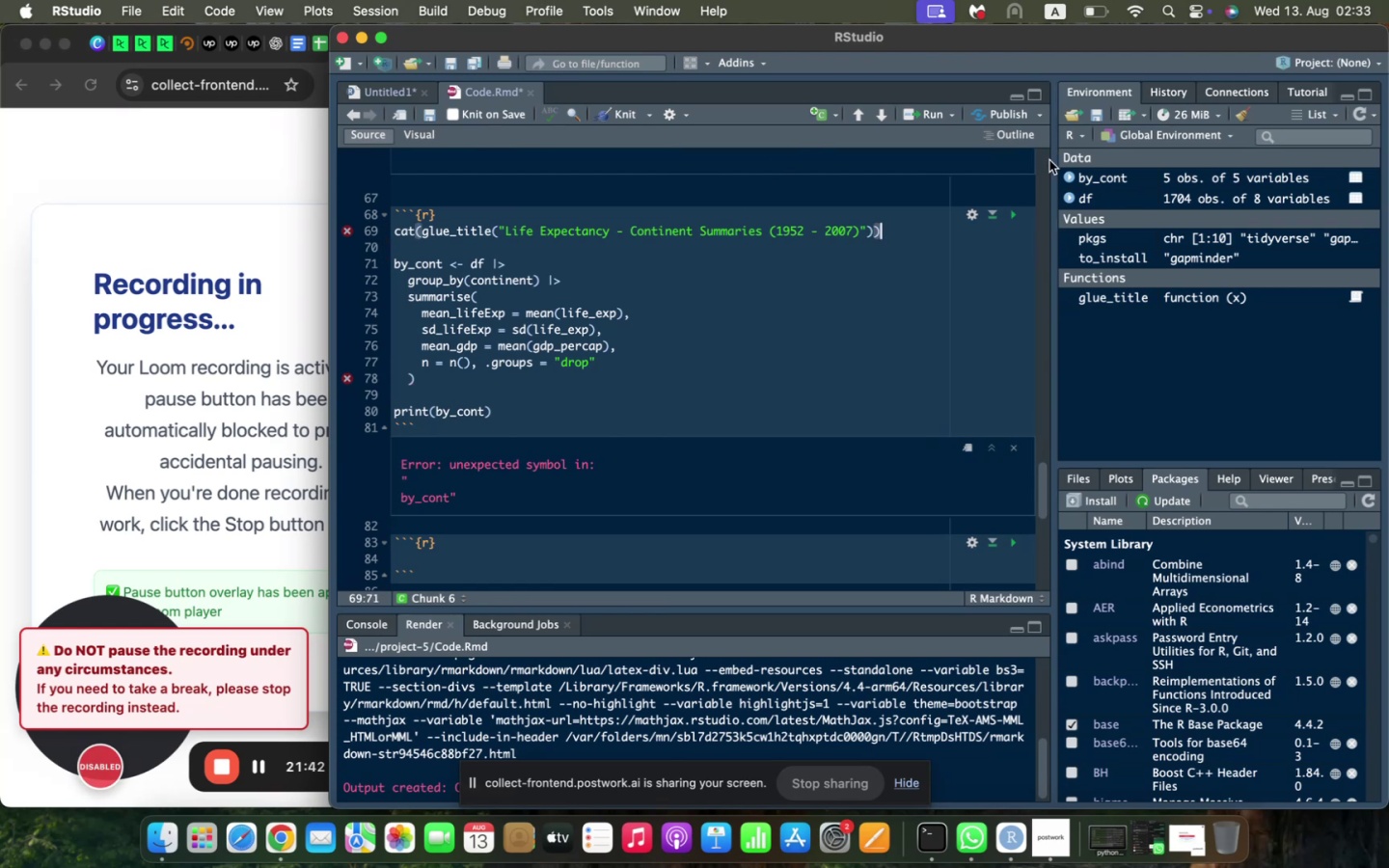 
left_click([1017, 213])
 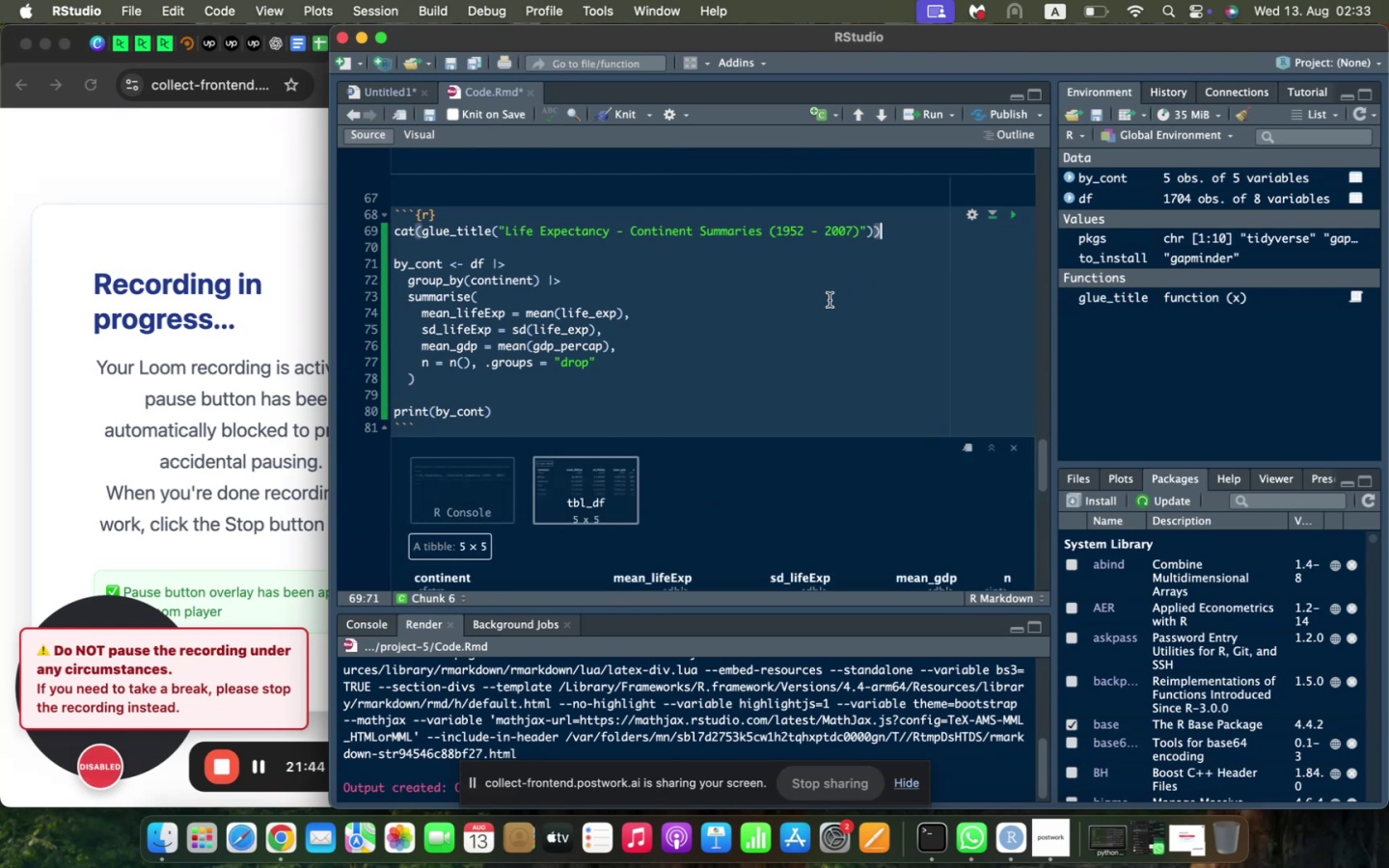 
scroll: coordinate [819, 296], scroll_direction: down, amount: 7.0
 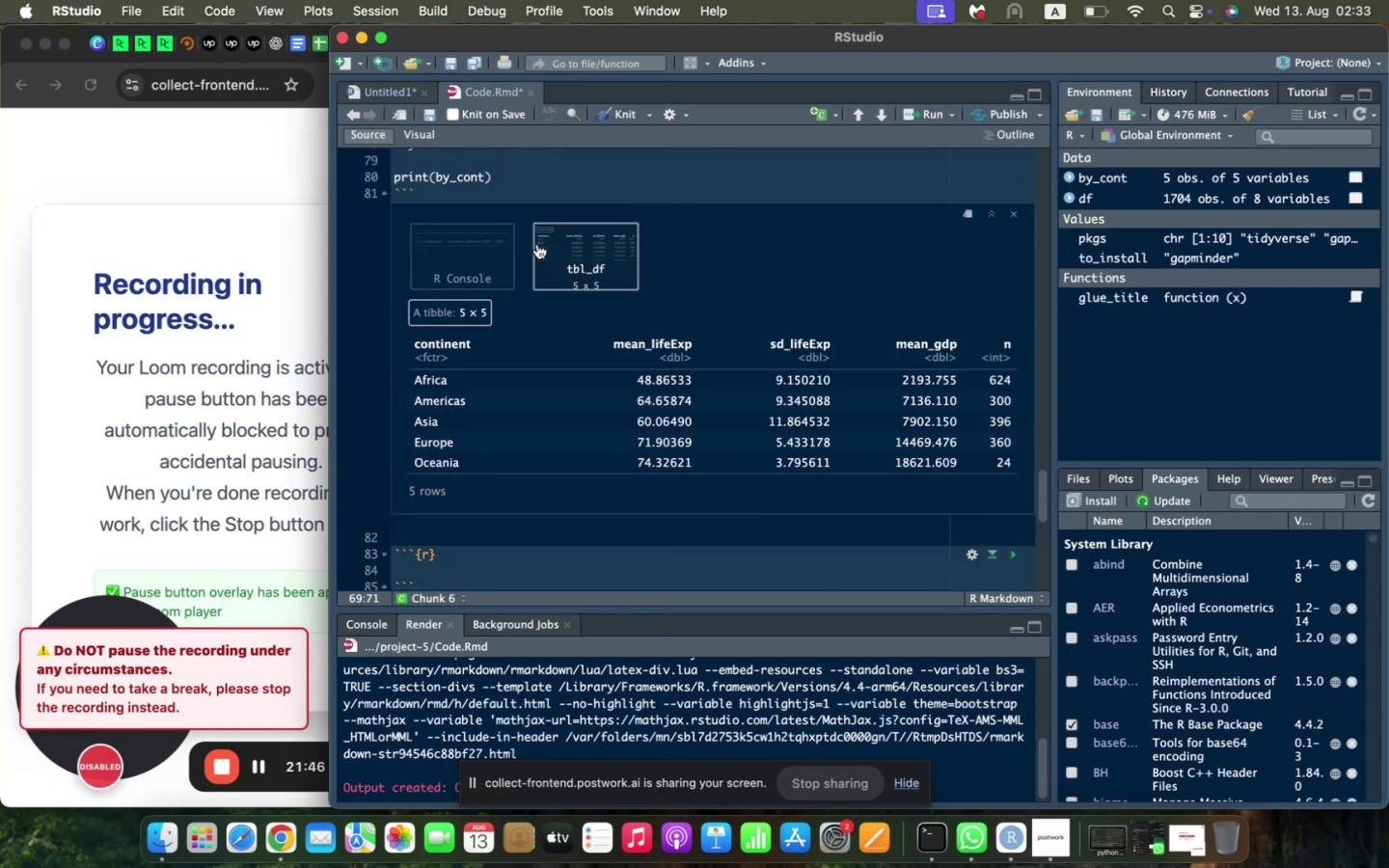 
left_click([477, 246])
 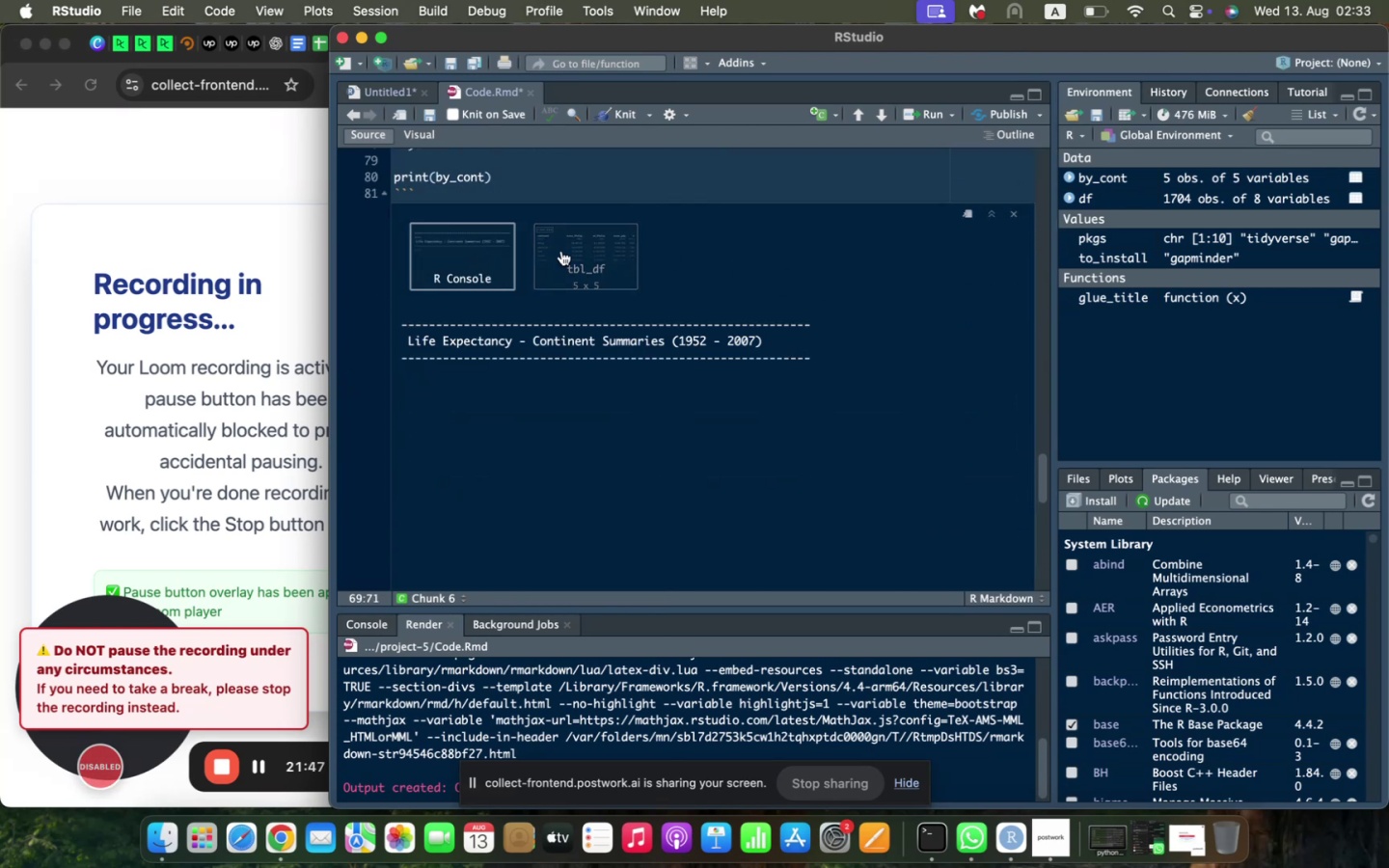 
left_click([586, 249])
 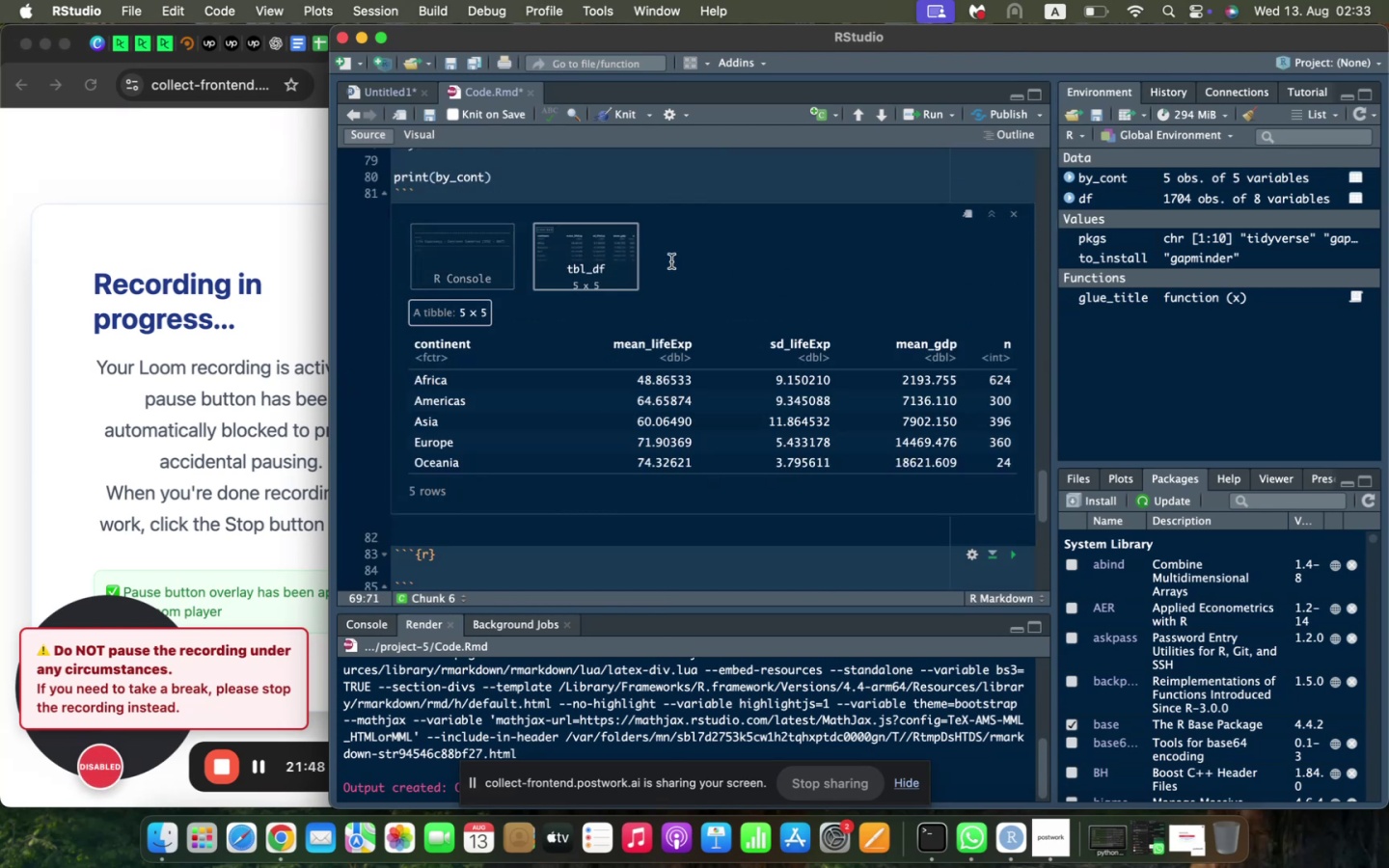 
scroll: coordinate [672, 261], scroll_direction: up, amount: 1.0
 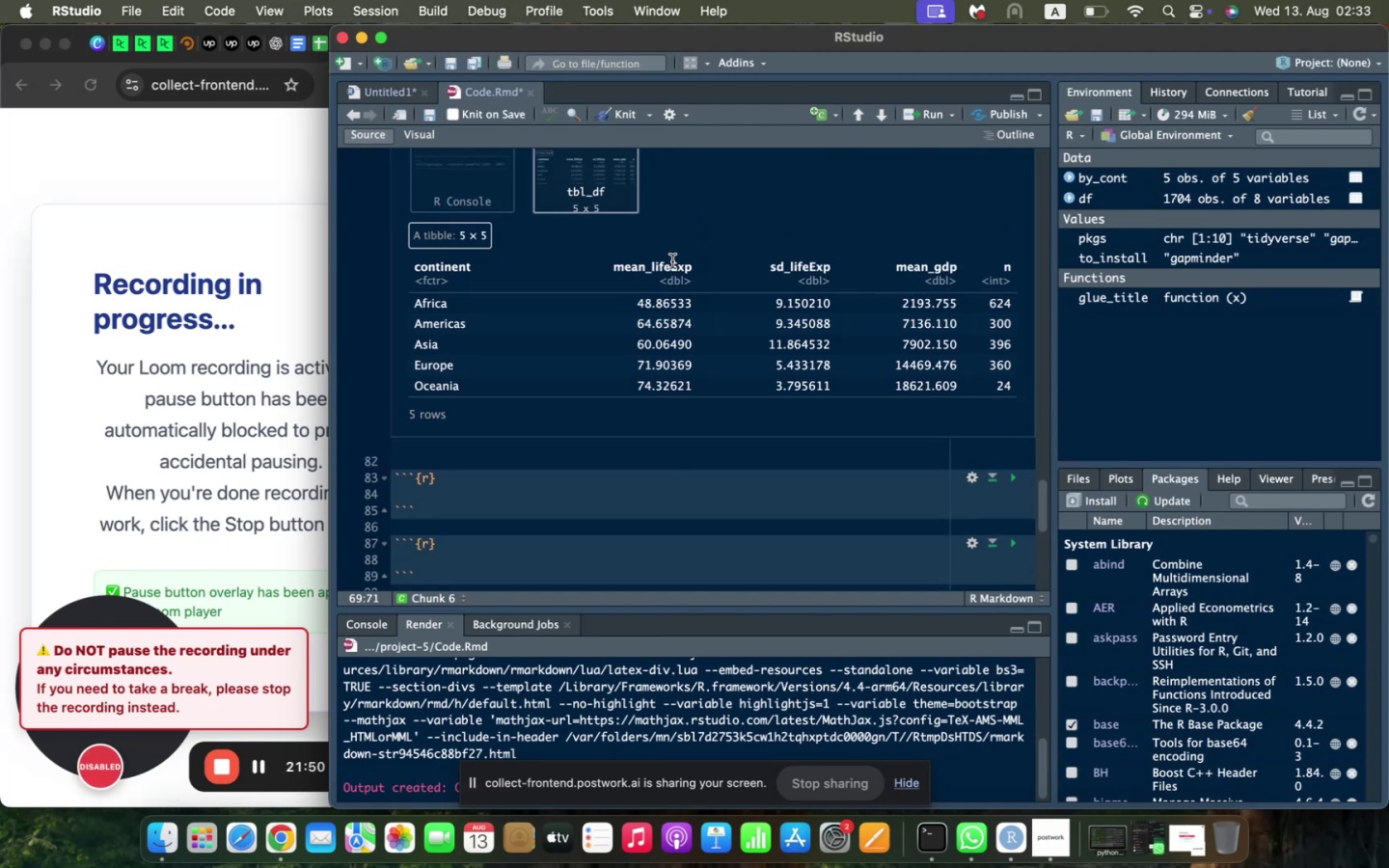 
scroll: coordinate [672, 261], scroll_direction: down, amount: 5.0
 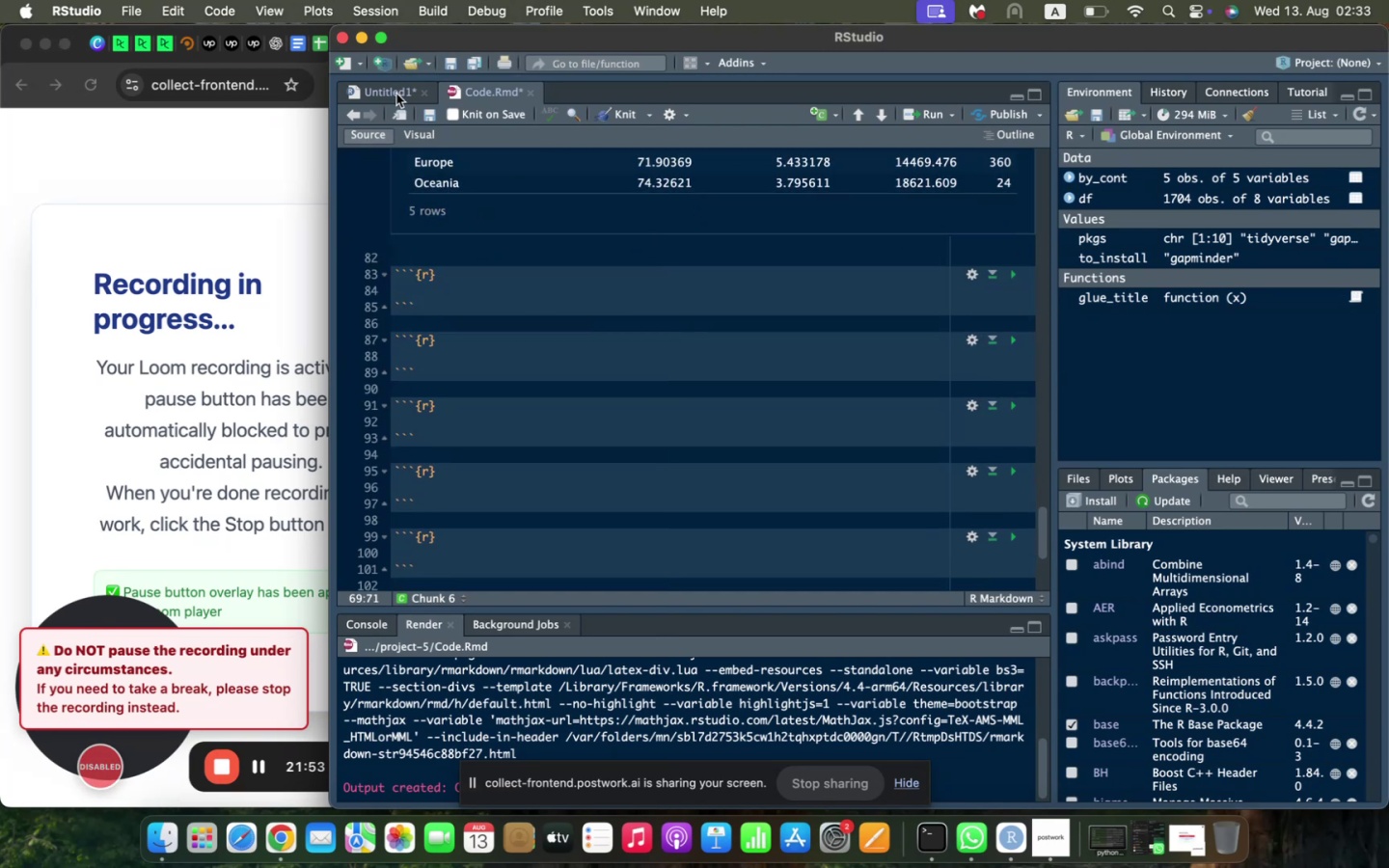 
left_click([396, 94])
 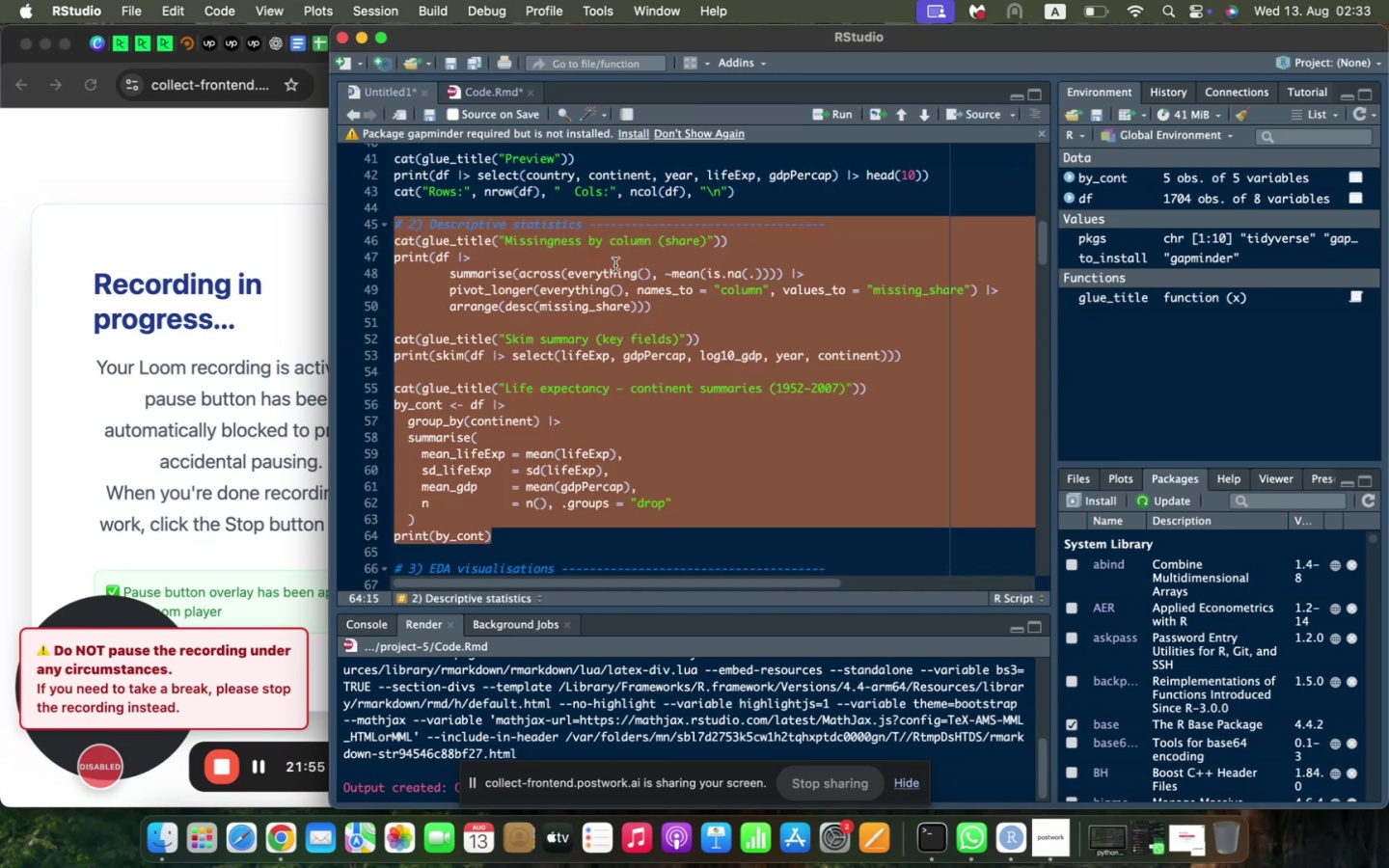 
left_click([612, 308])
 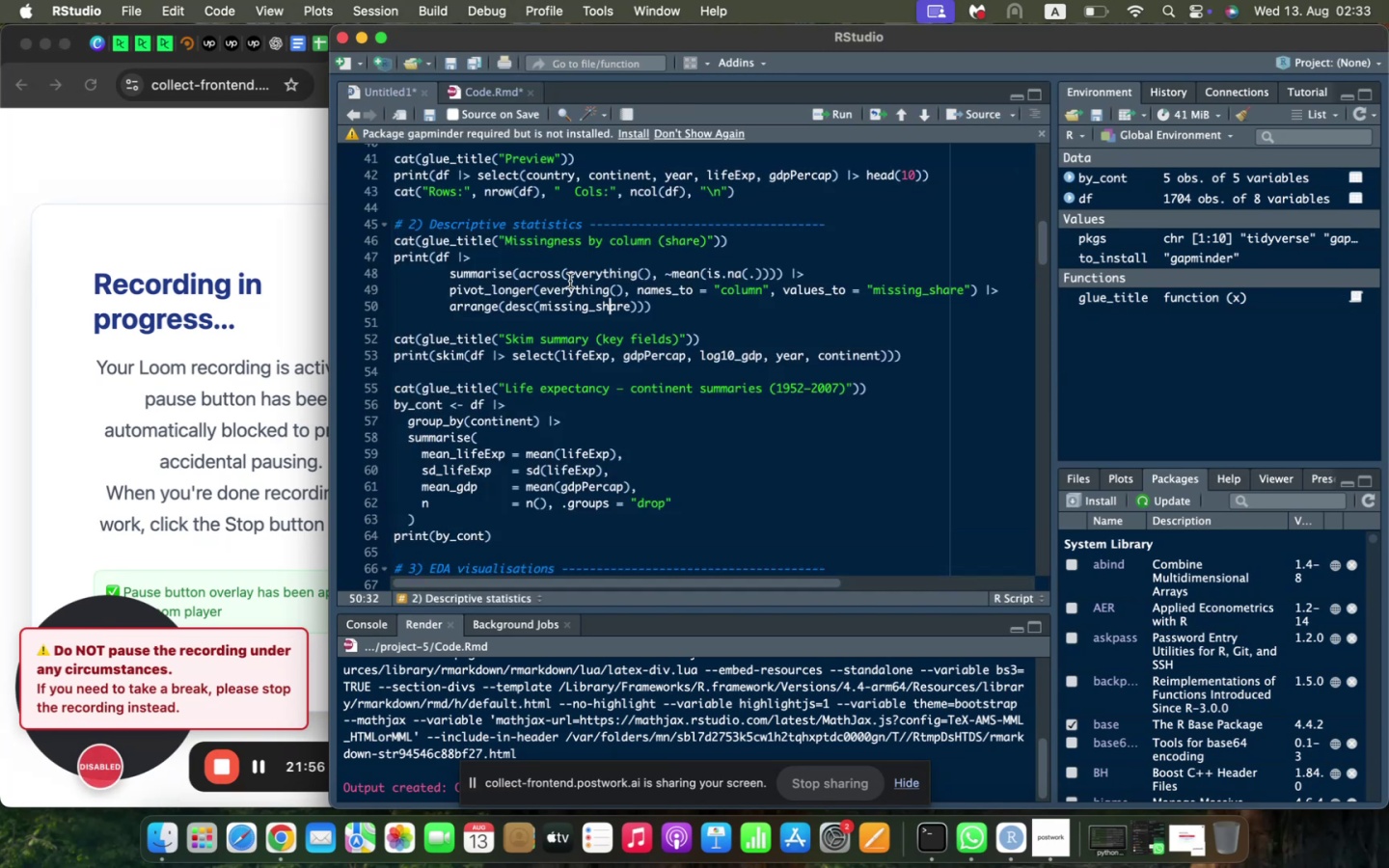 
scroll: coordinate [570, 281], scroll_direction: down, amount: 9.0
 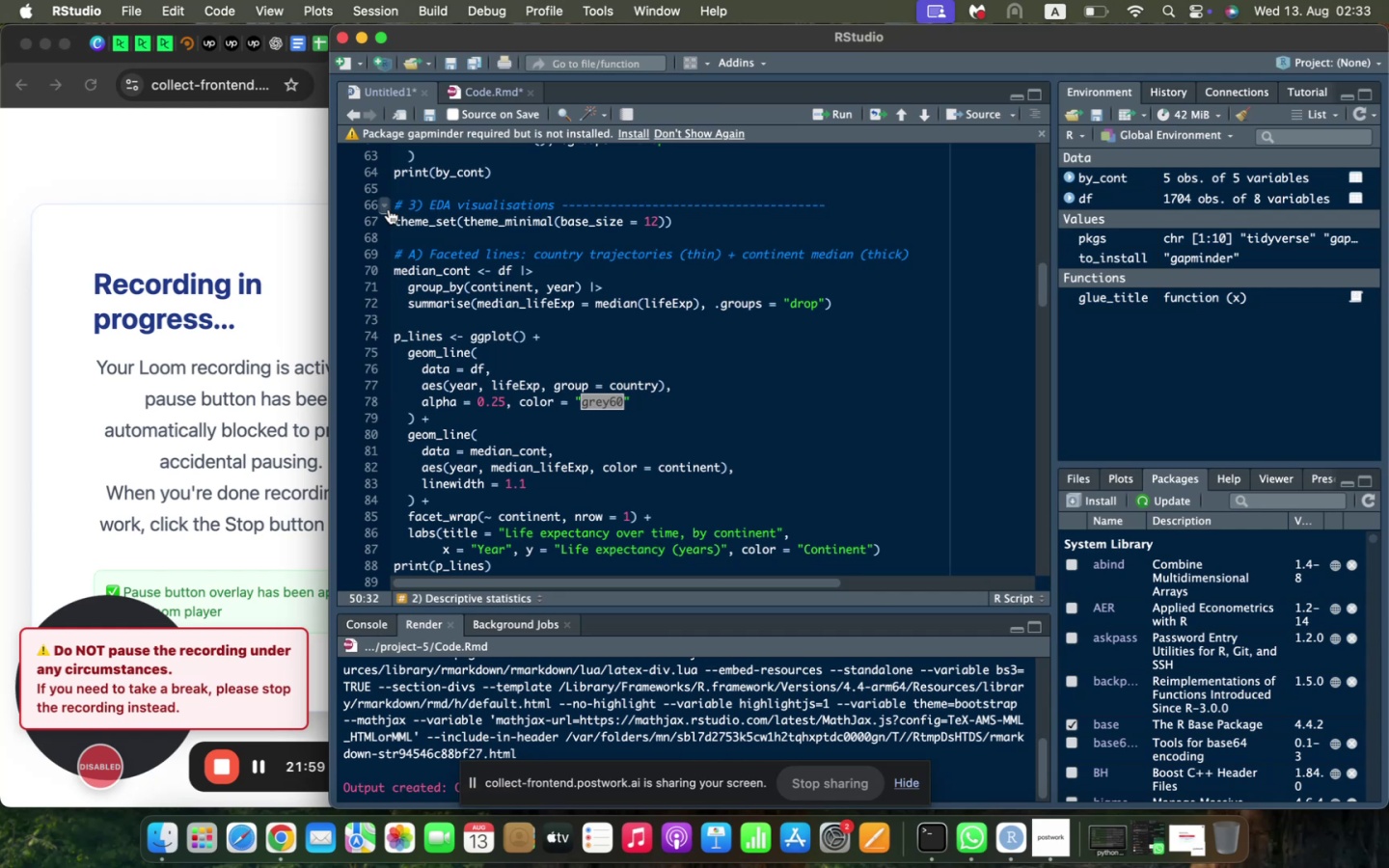 
left_click_drag(start_coordinate=[392, 208], to_coordinate=[566, 484])
 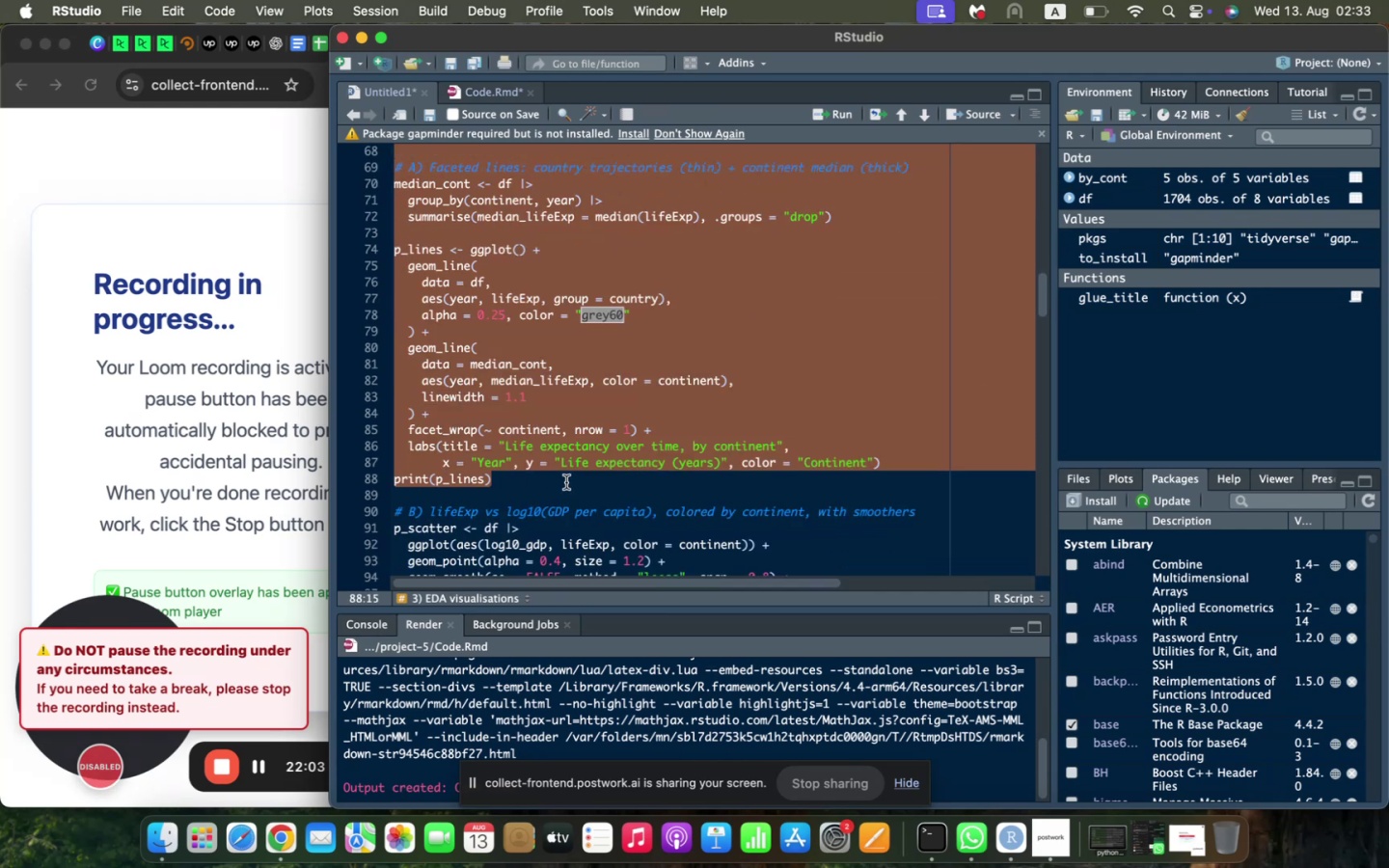 
scroll: coordinate [488, 331], scroll_direction: down, amount: 4.0
 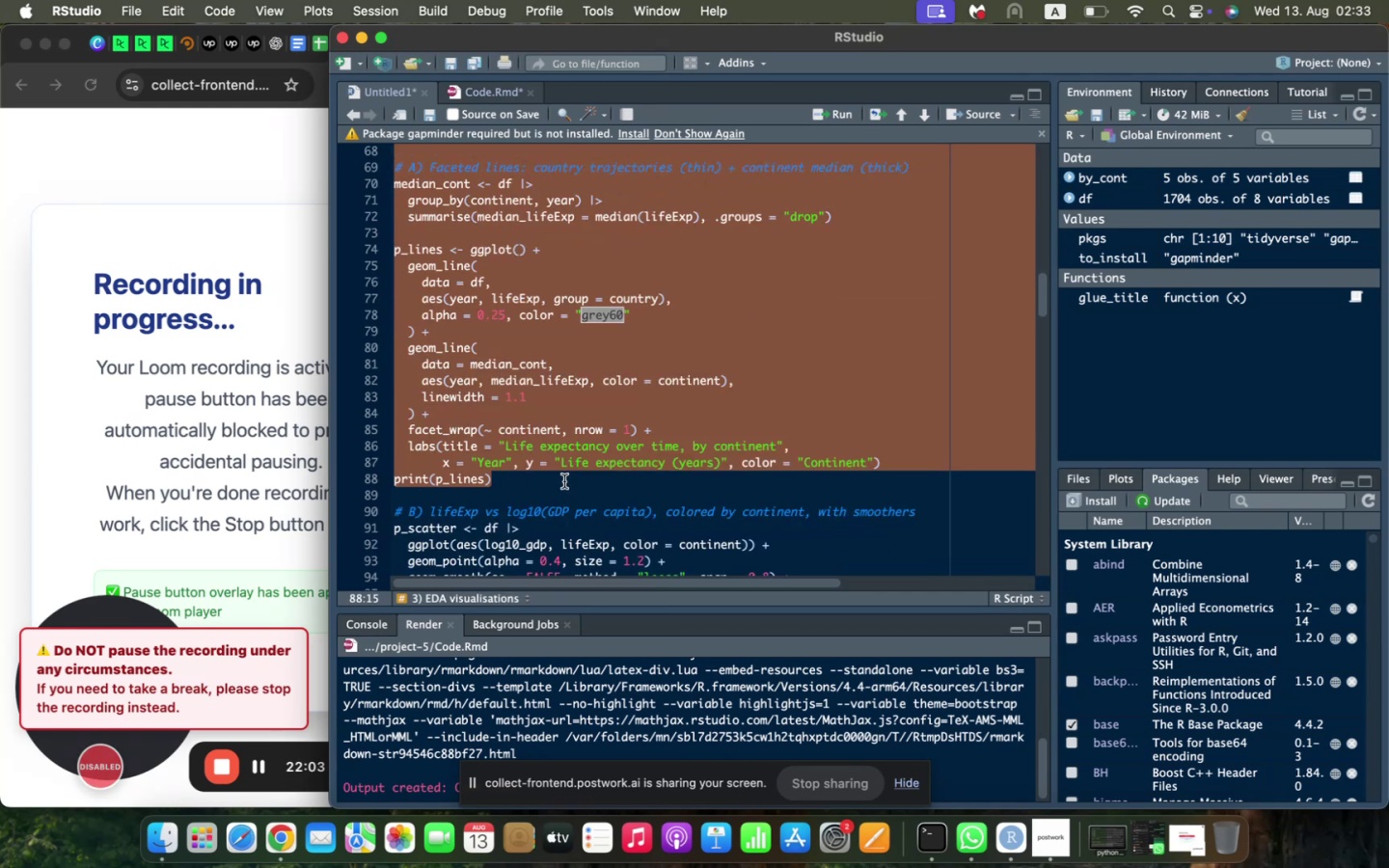 
key(Meta+C)
 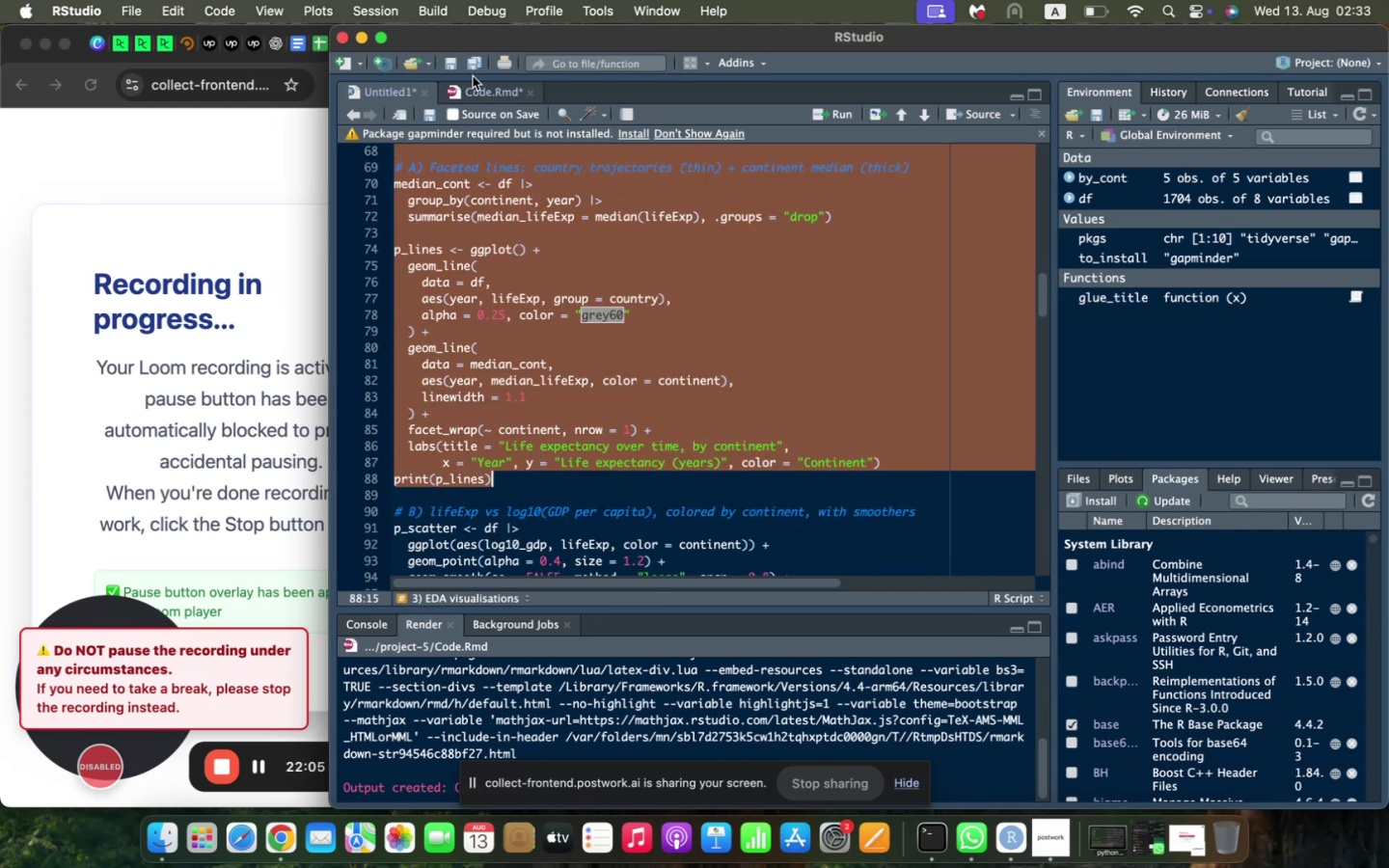 
double_click([472, 91])
 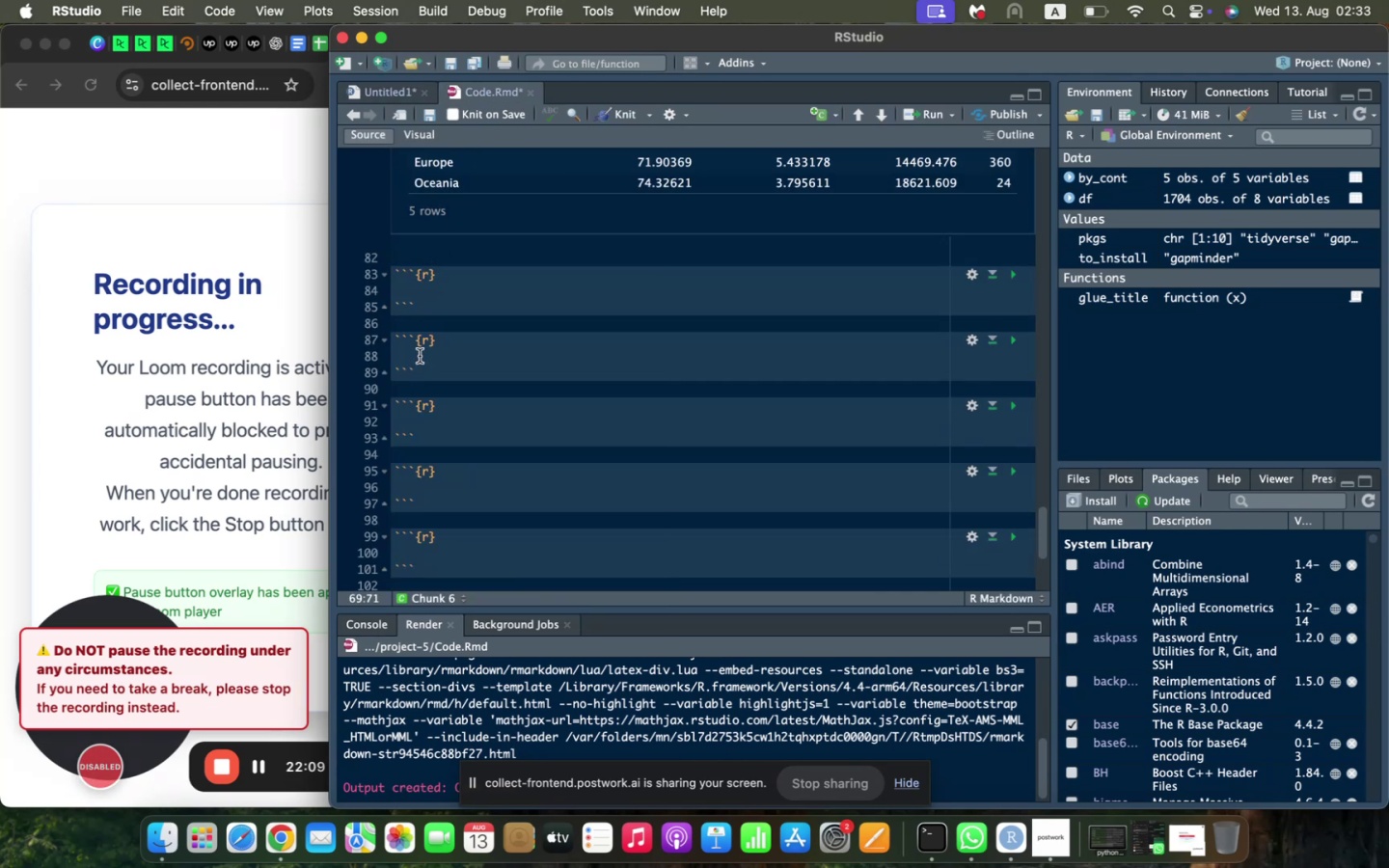 
left_click([428, 421])
 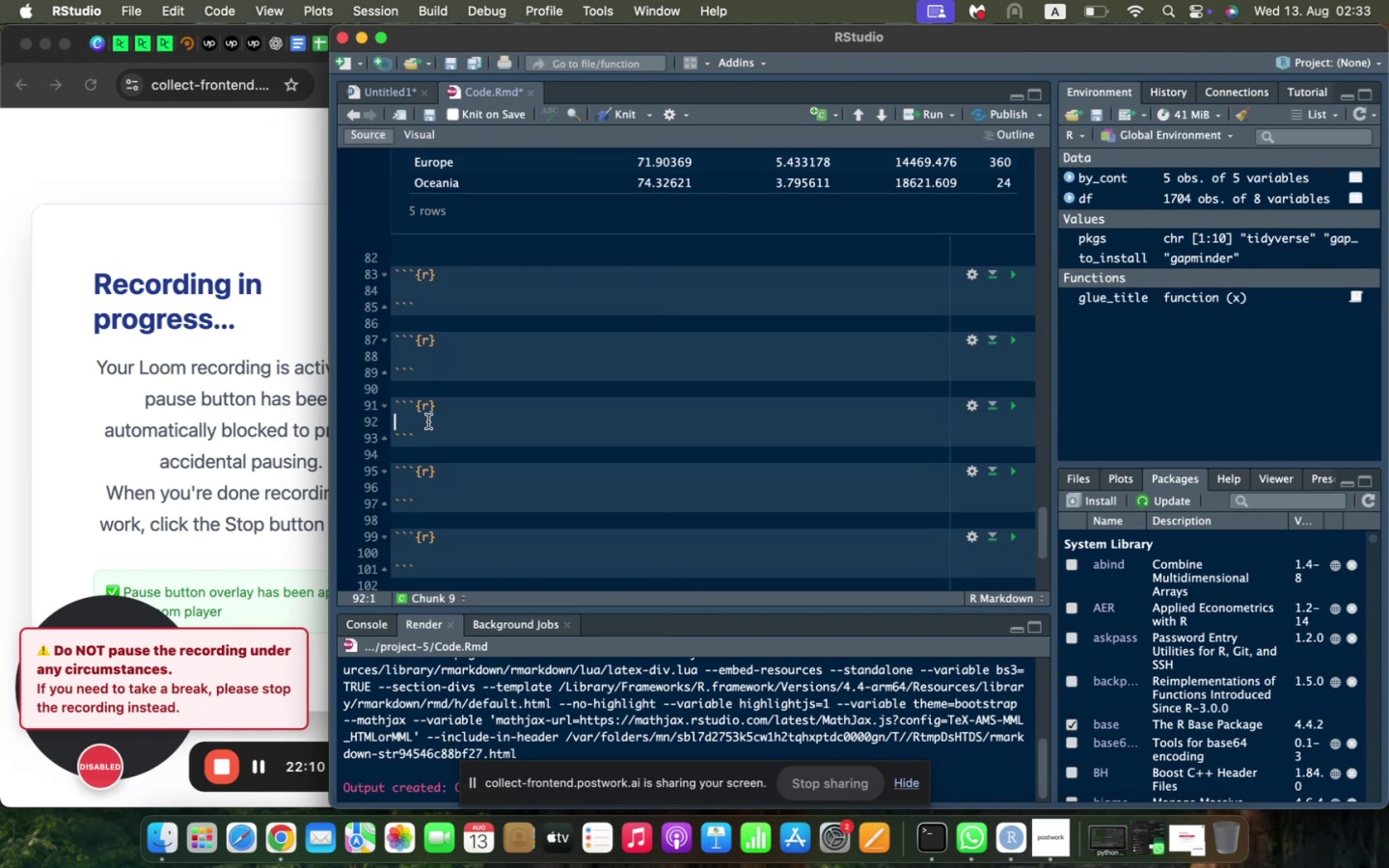 
key(Meta+V)
 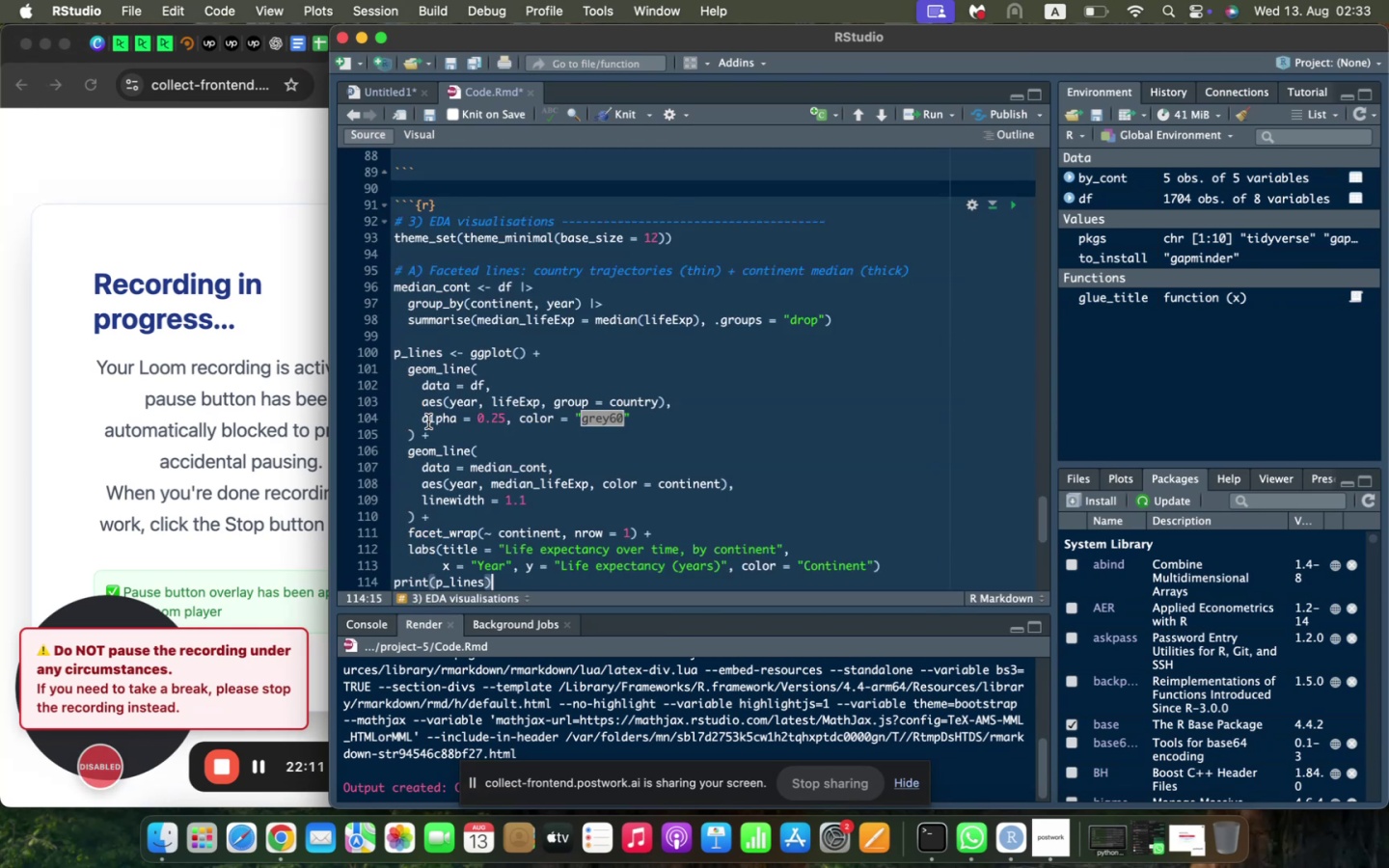 
scroll: coordinate [426, 415], scroll_direction: up, amount: 6.0
 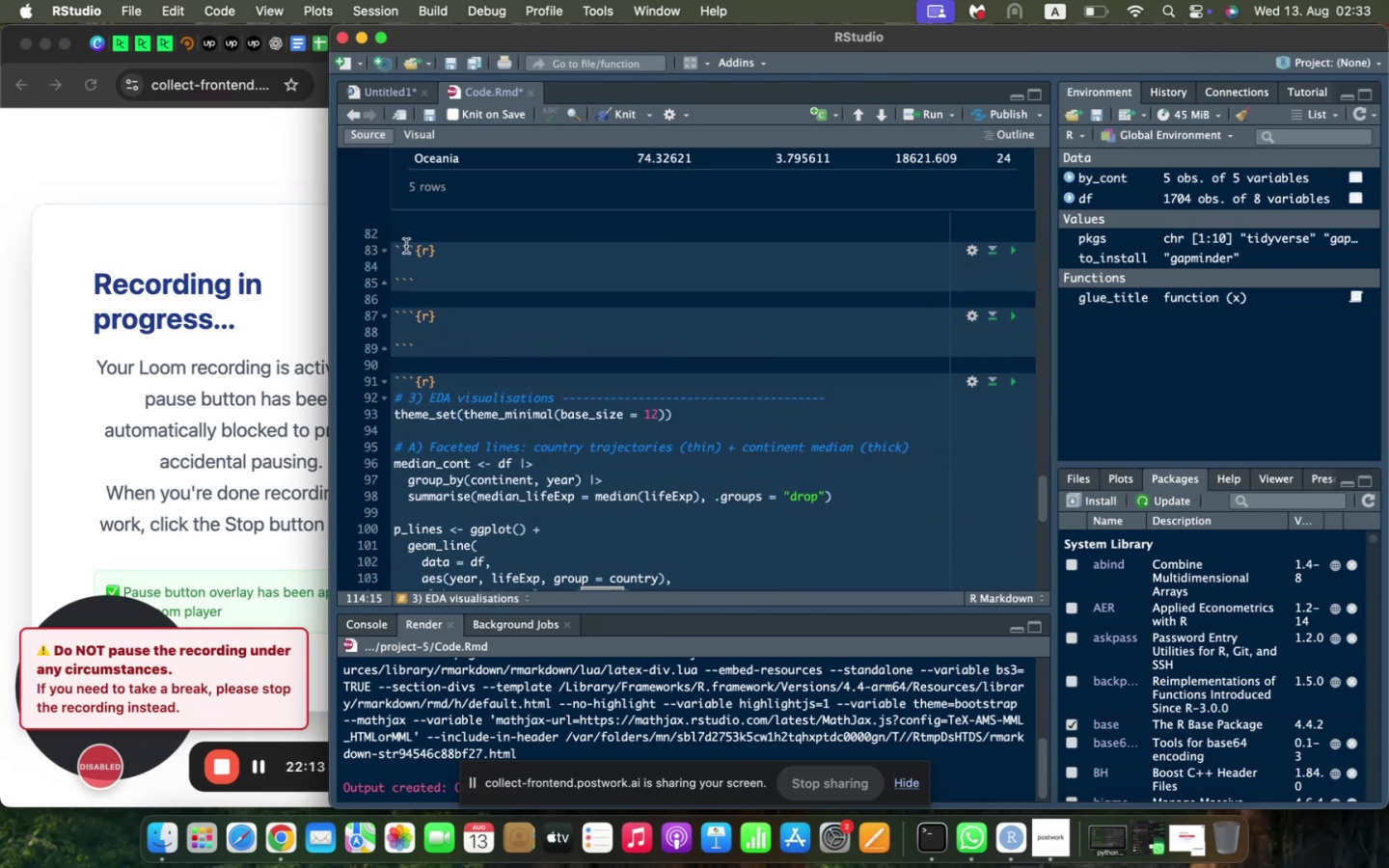 
left_click([407, 232])
 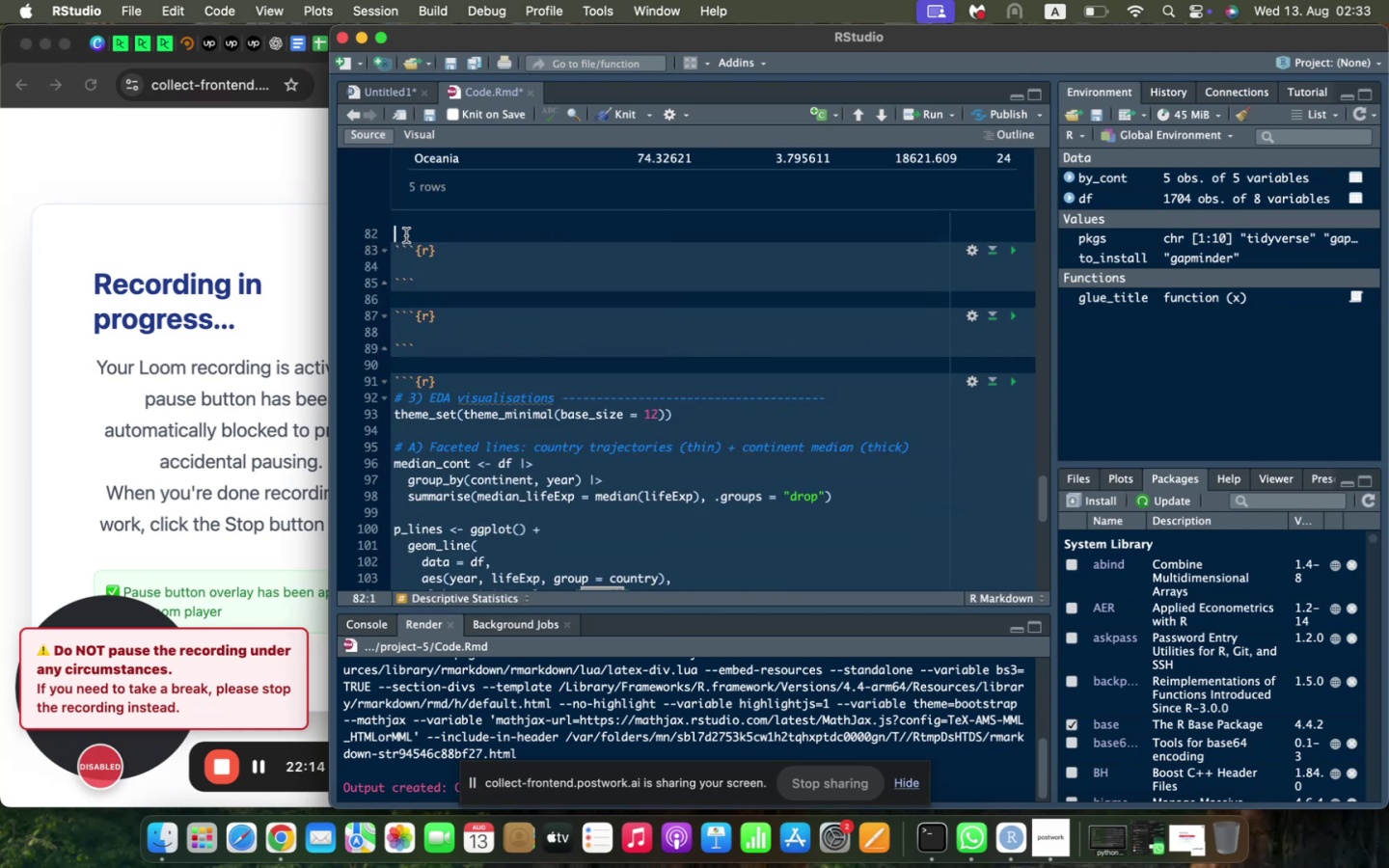 
type(EDA)
key(Backspace)
key(Backspace)
key(Backspace)
type(## EDA and Data Visuli)
key(Backspace)
key(Backspace)
key(Backspace)
type(a)
key(Backspace)
type(ualisation)
 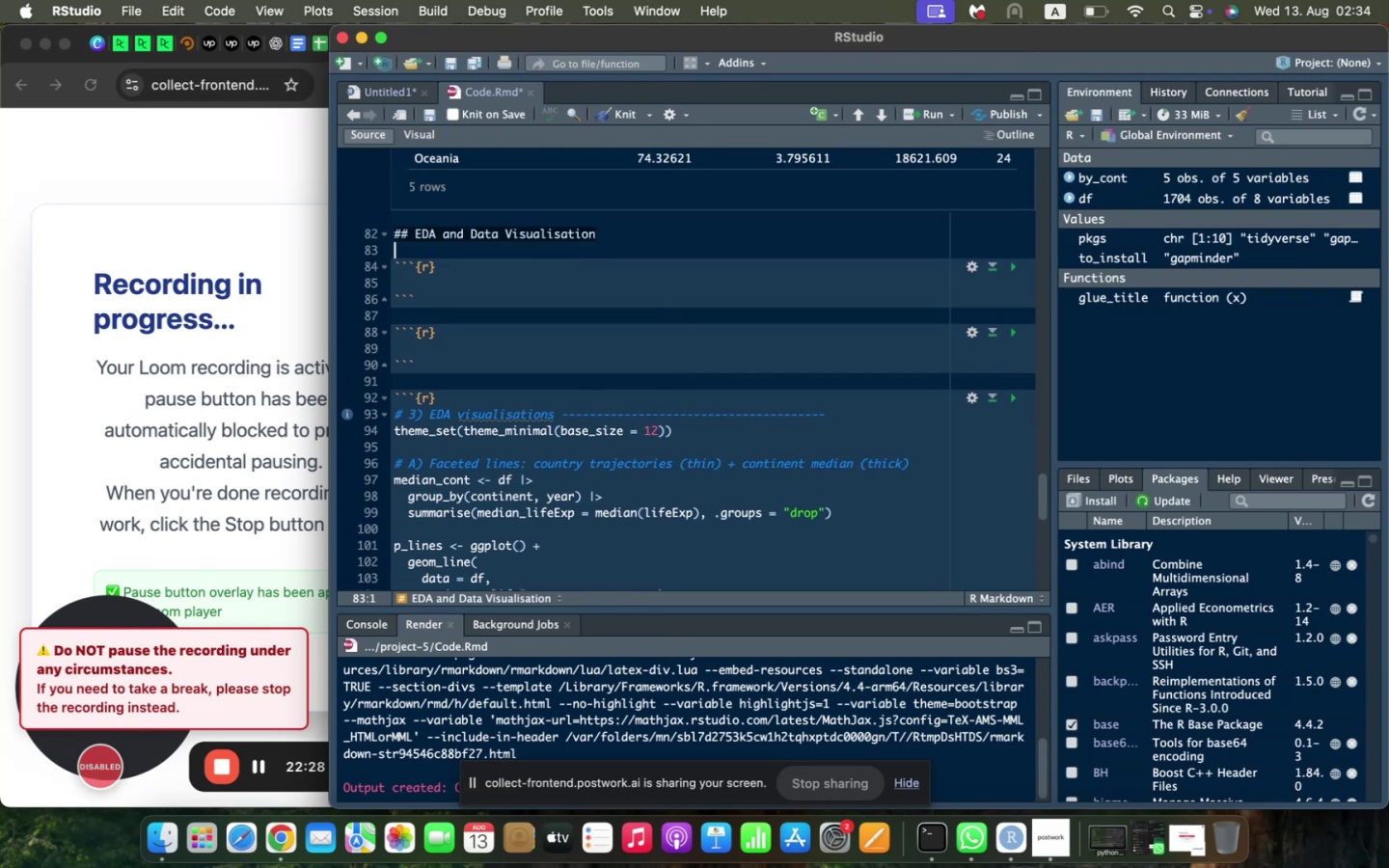 
 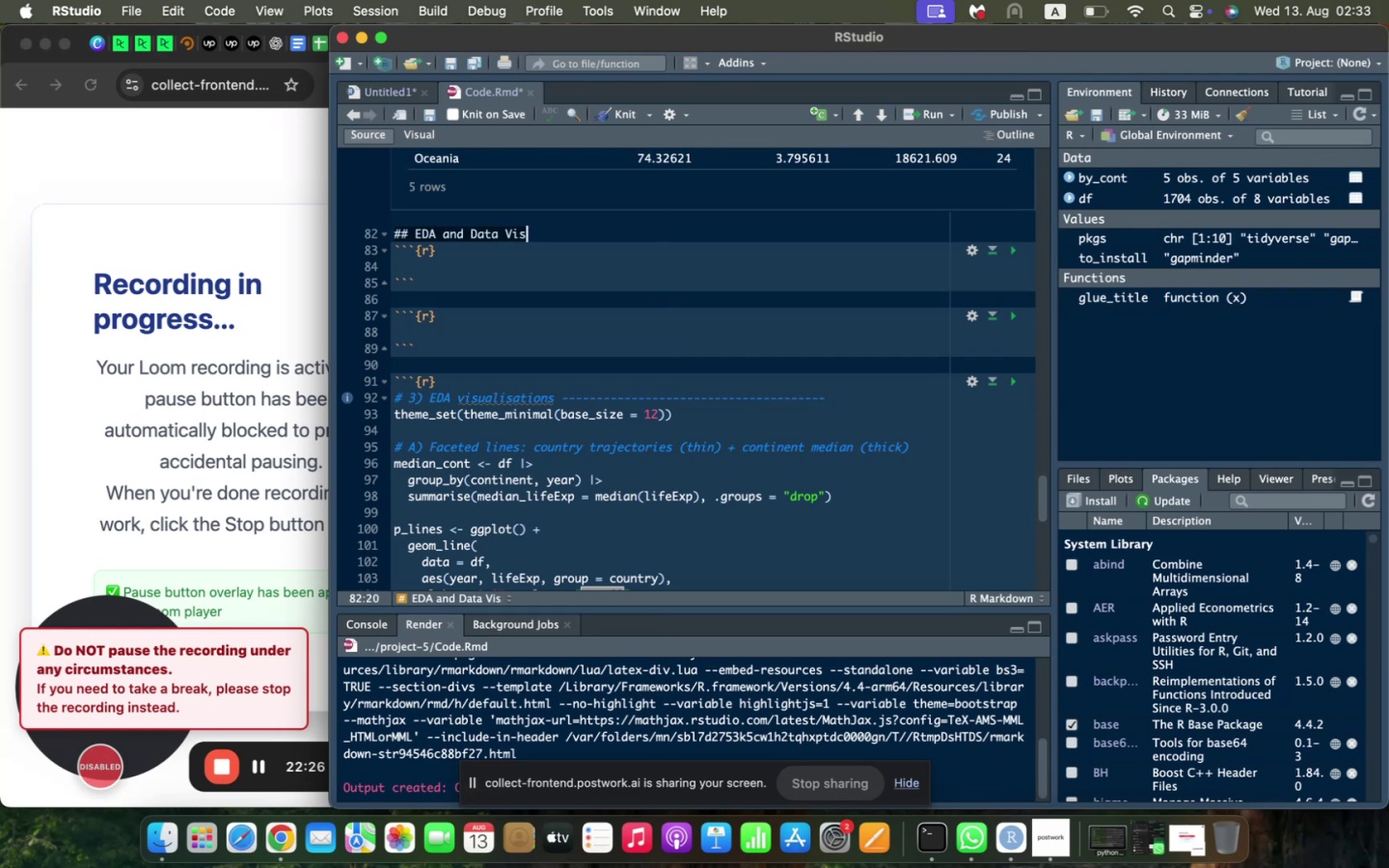 
key(Enter)
 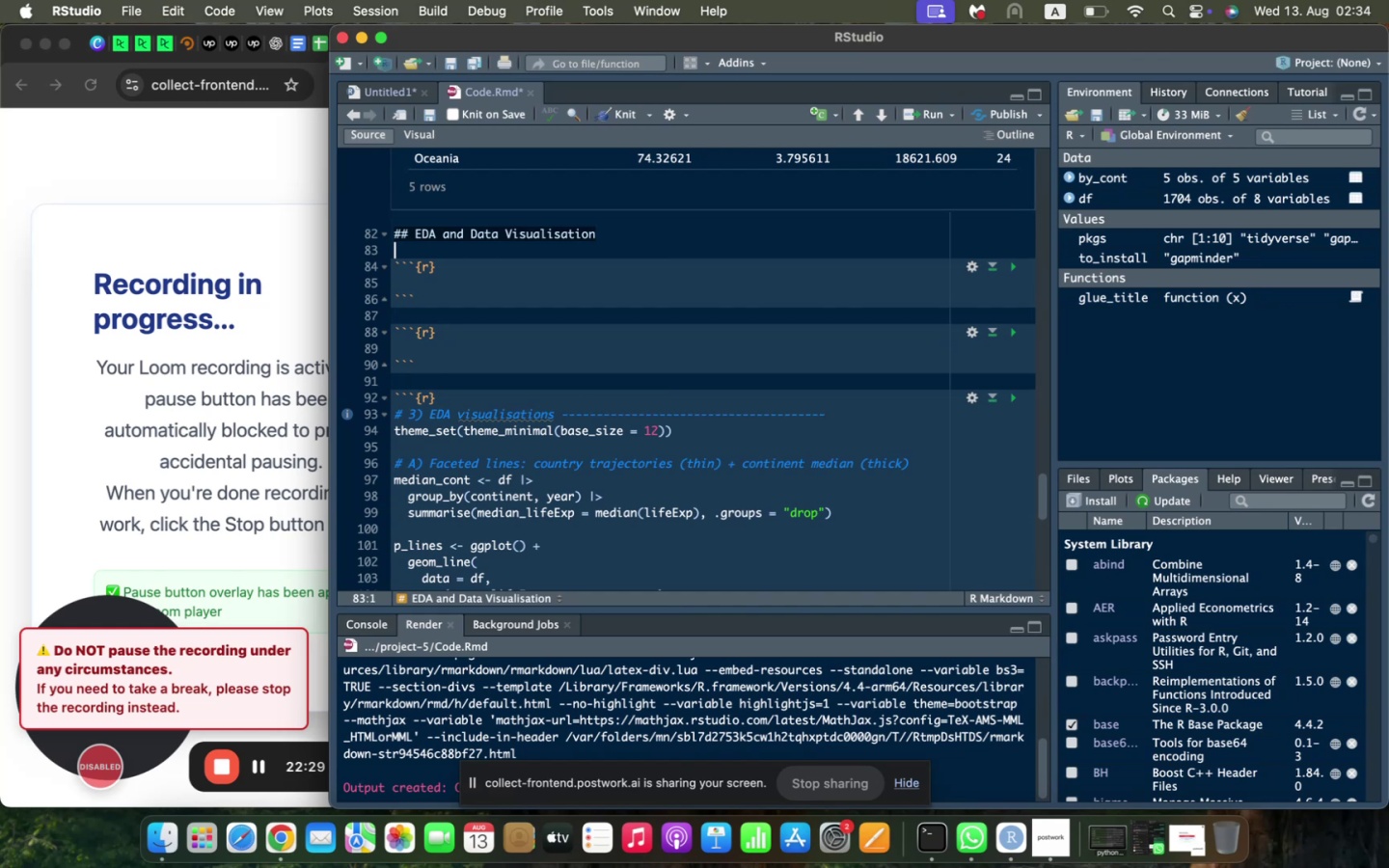 
key(ArrowDown)
 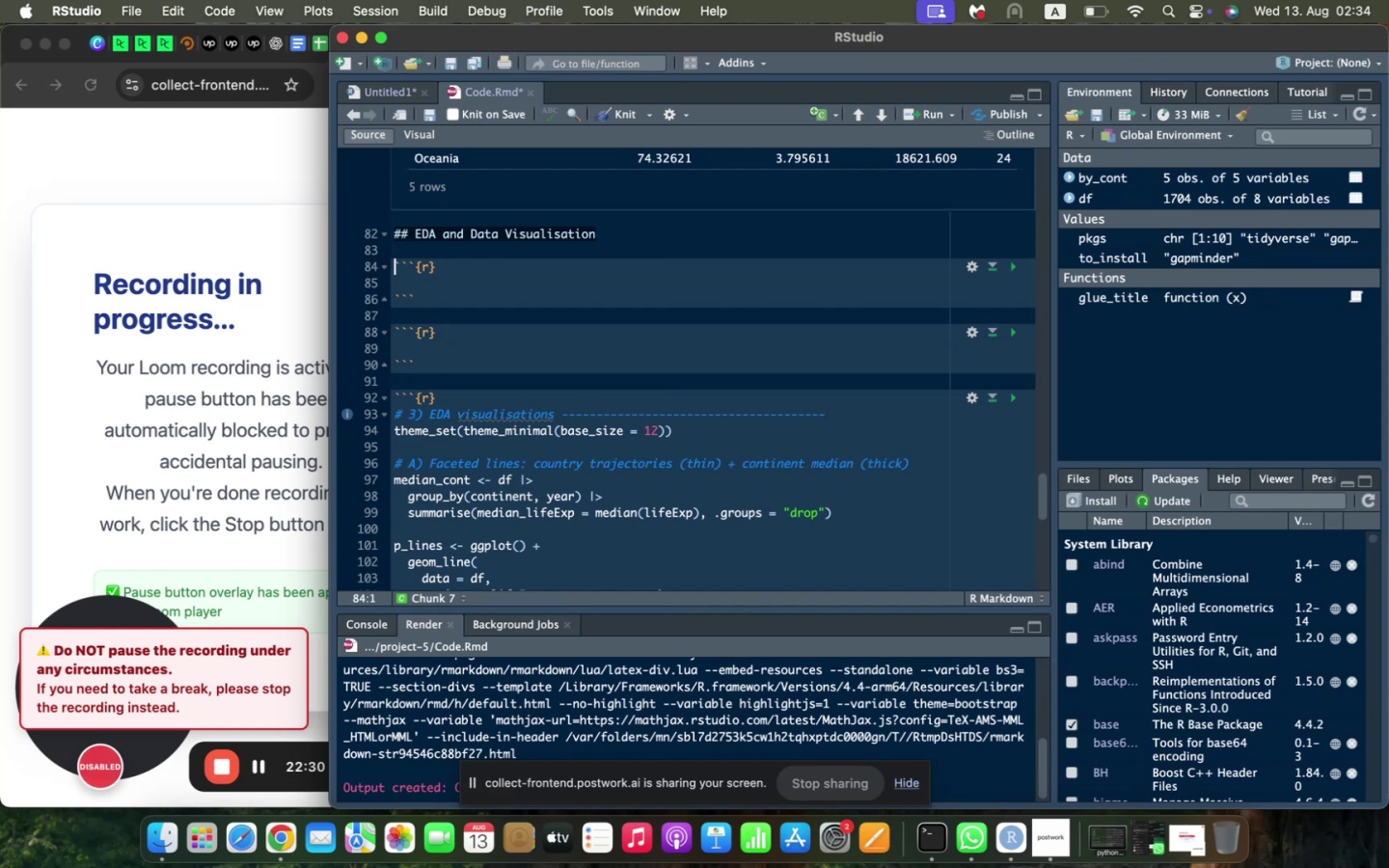 
key(ArrowDown)
 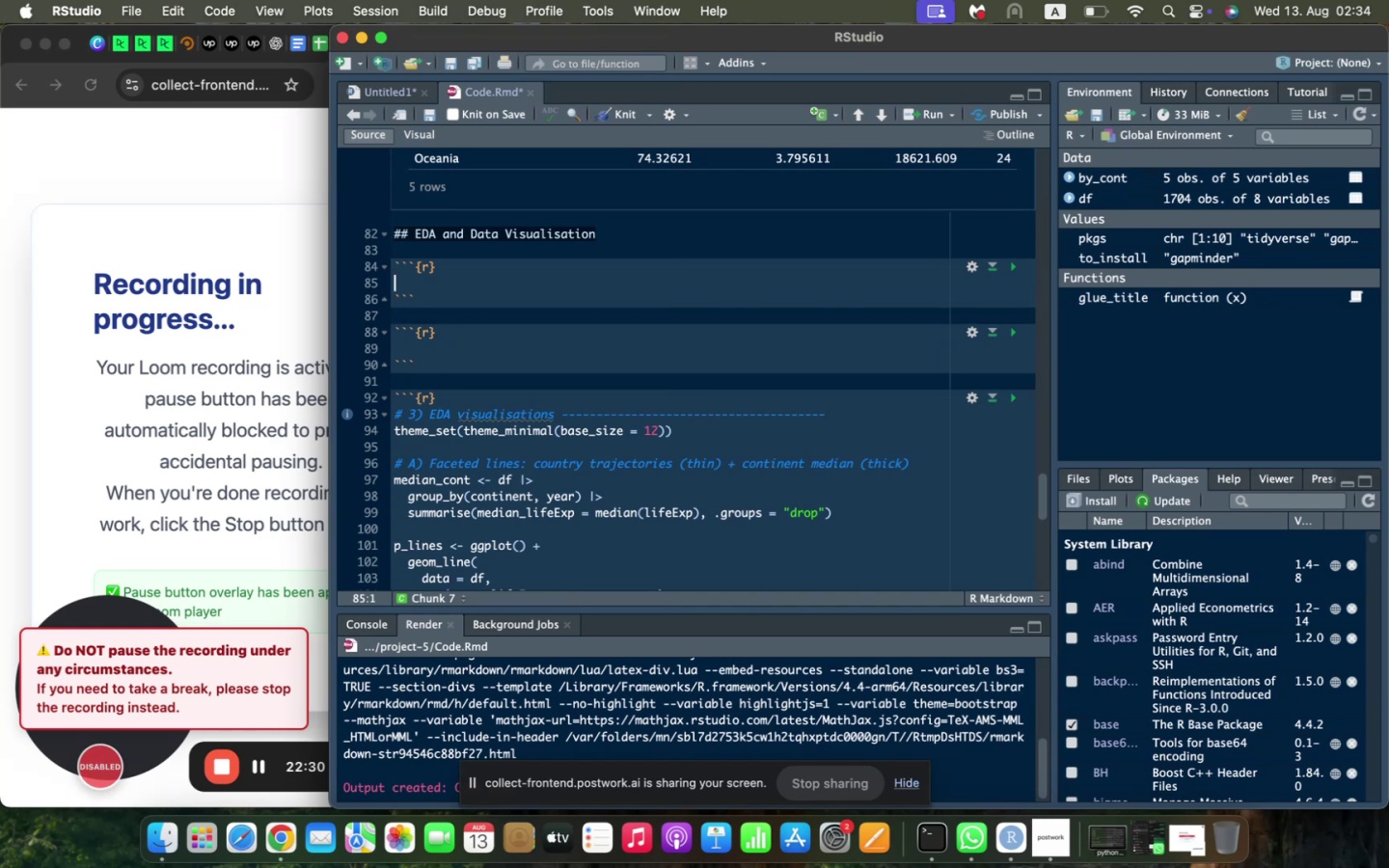 
type(theme_set(theme_minimal(base_size = 12)
 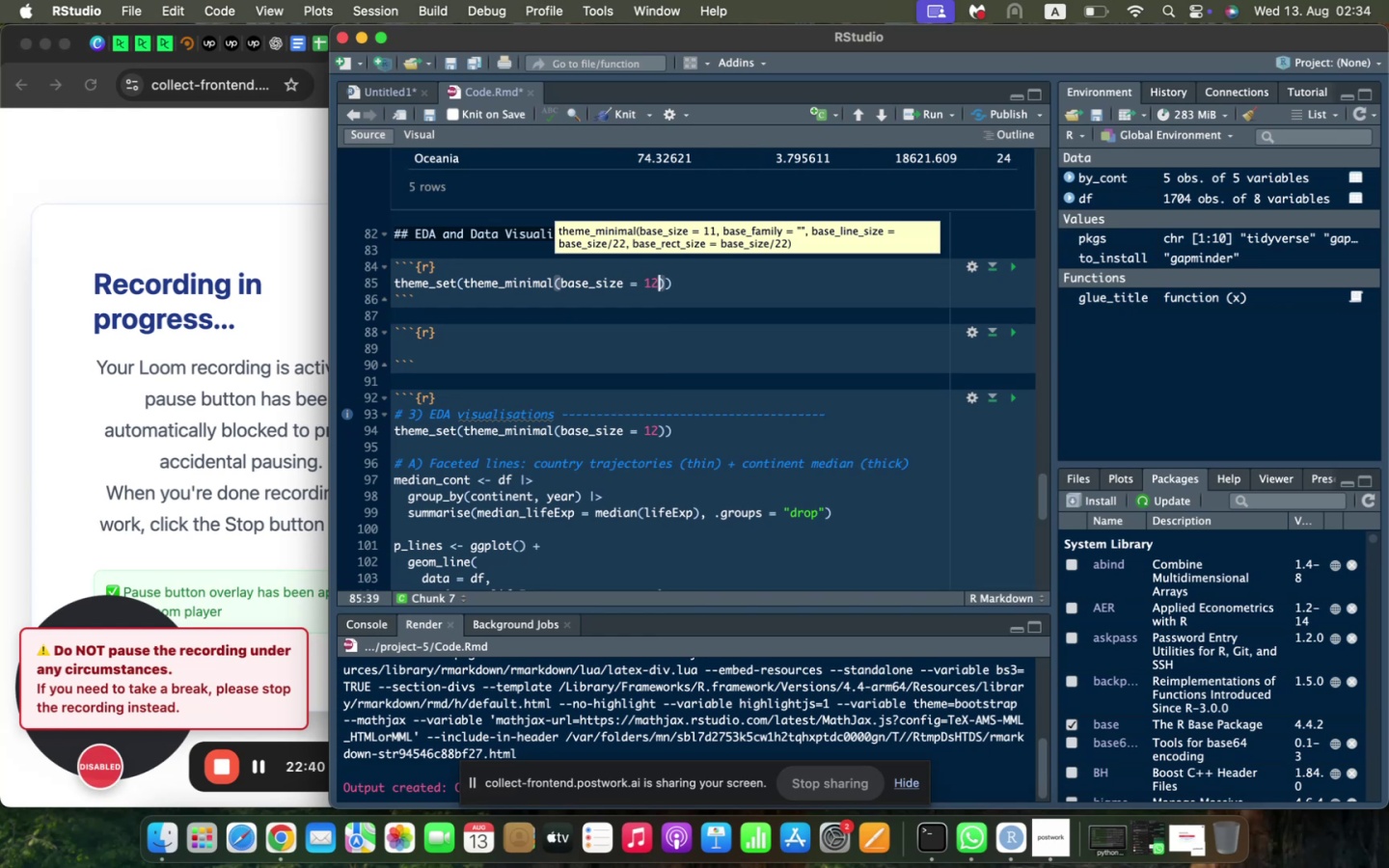 
left_click([1011, 269])
 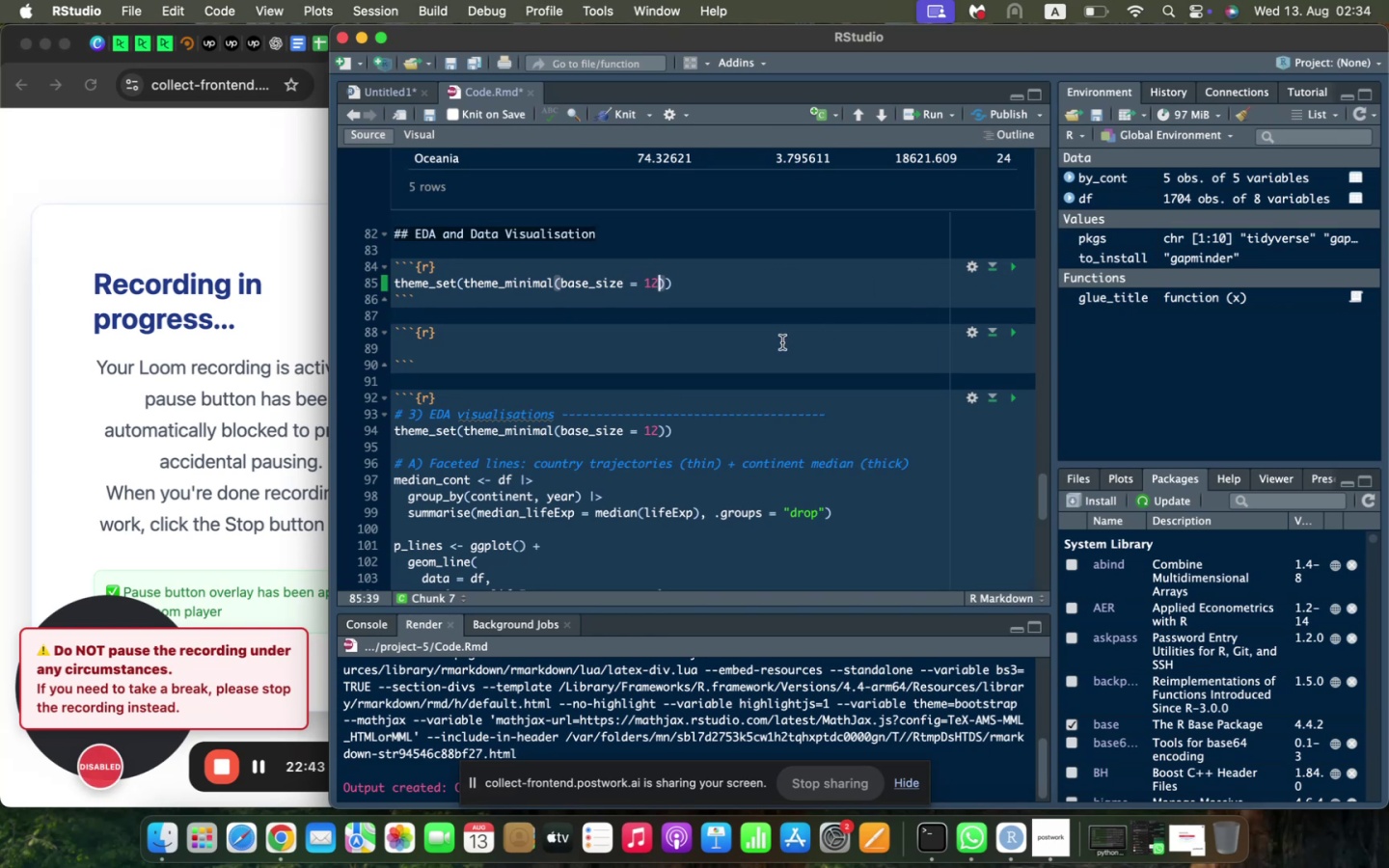 
scroll: coordinate [784, 343], scroll_direction: down, amount: 4.0
 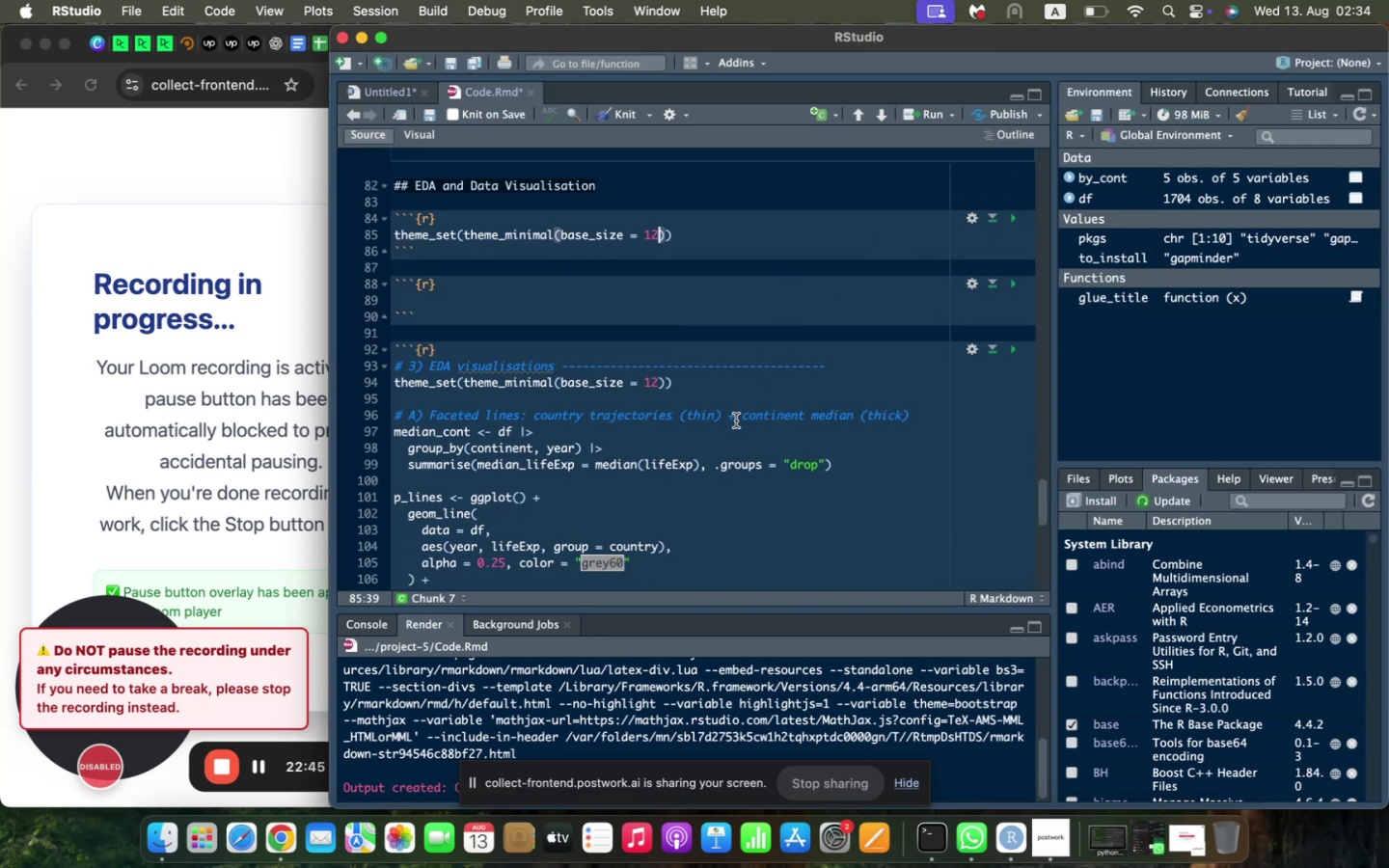 
left_click_drag(start_coordinate=[733, 397], to_coordinate=[382, 365])
 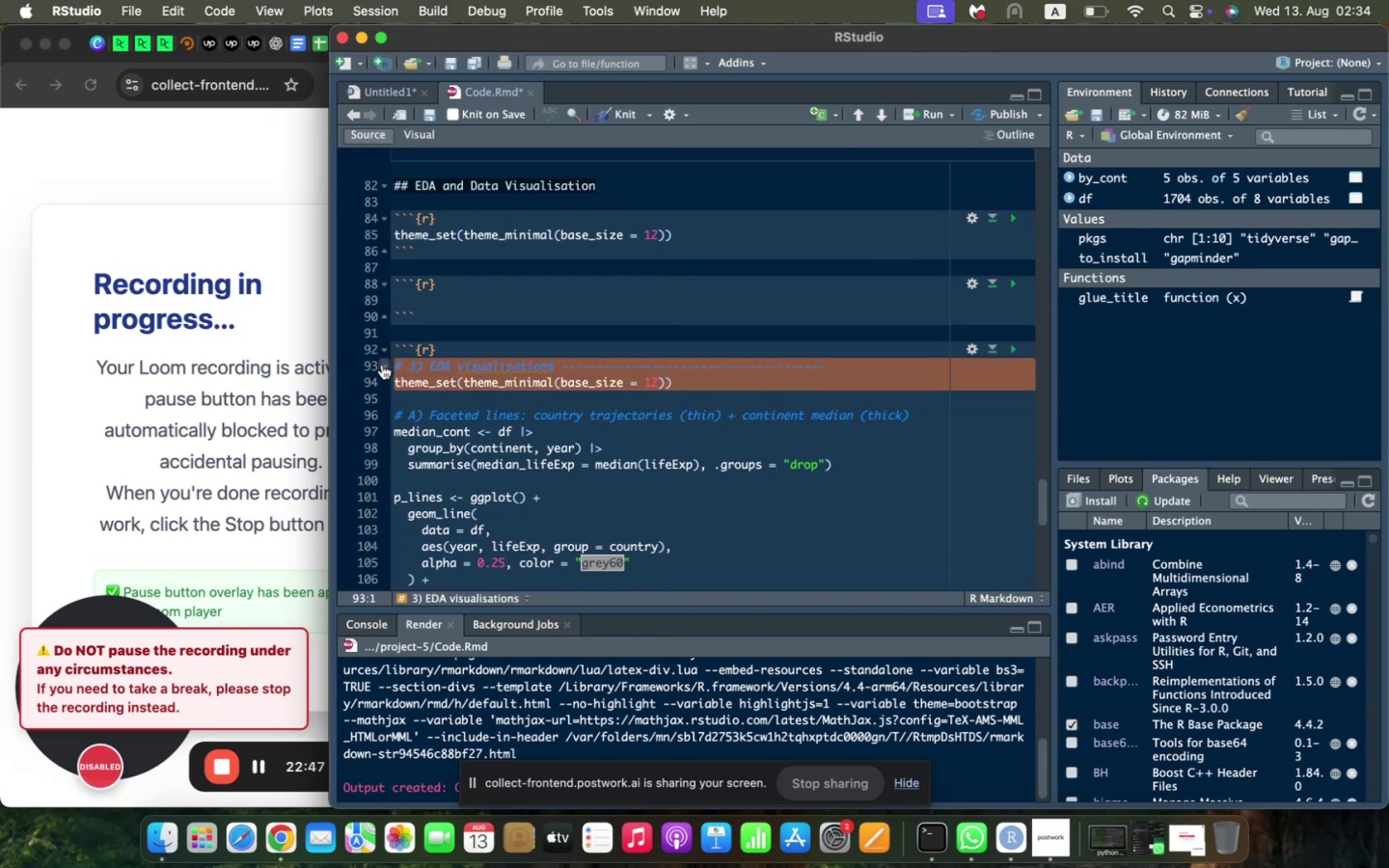 
key(Backspace)
 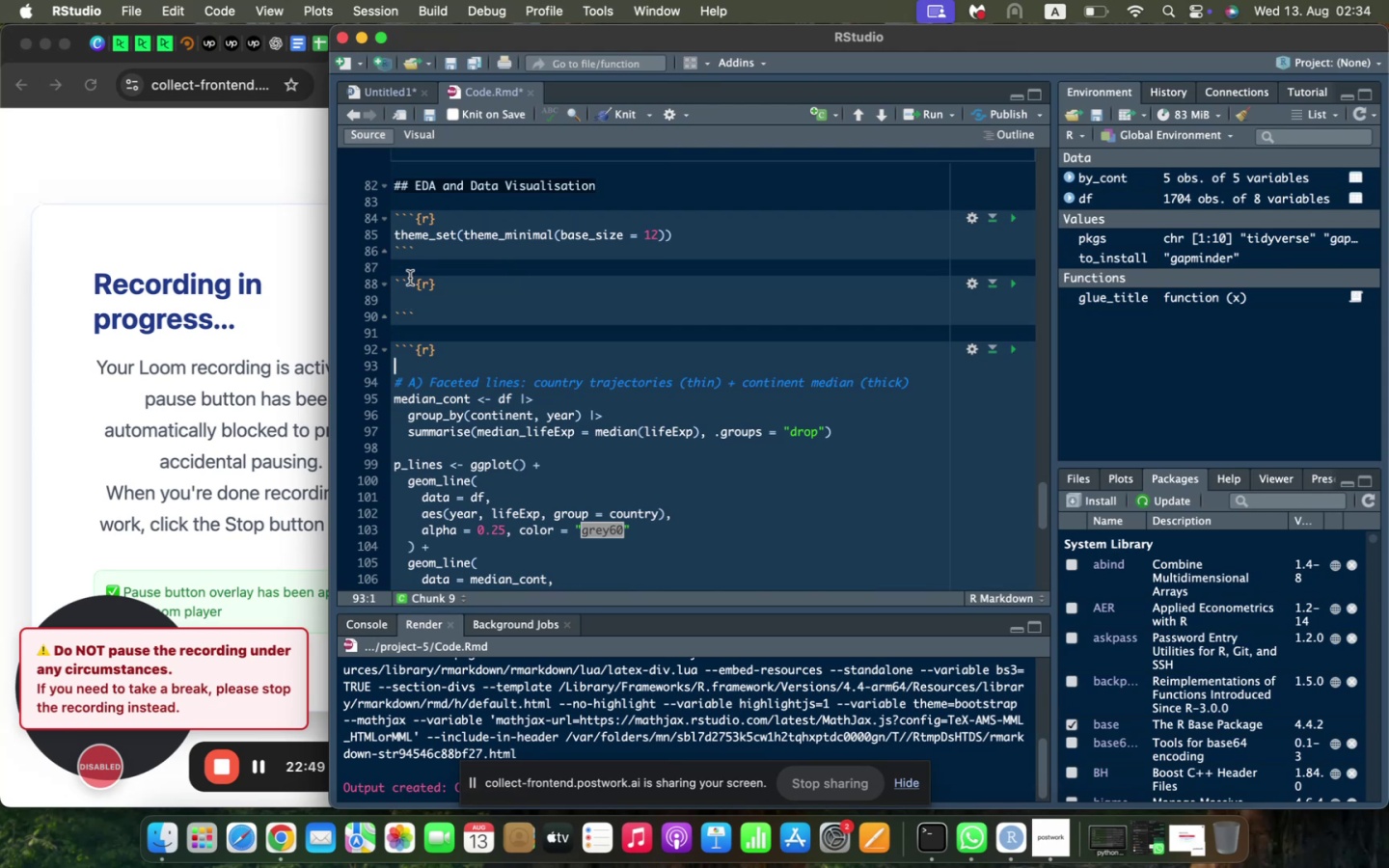 
left_click([408, 272])
 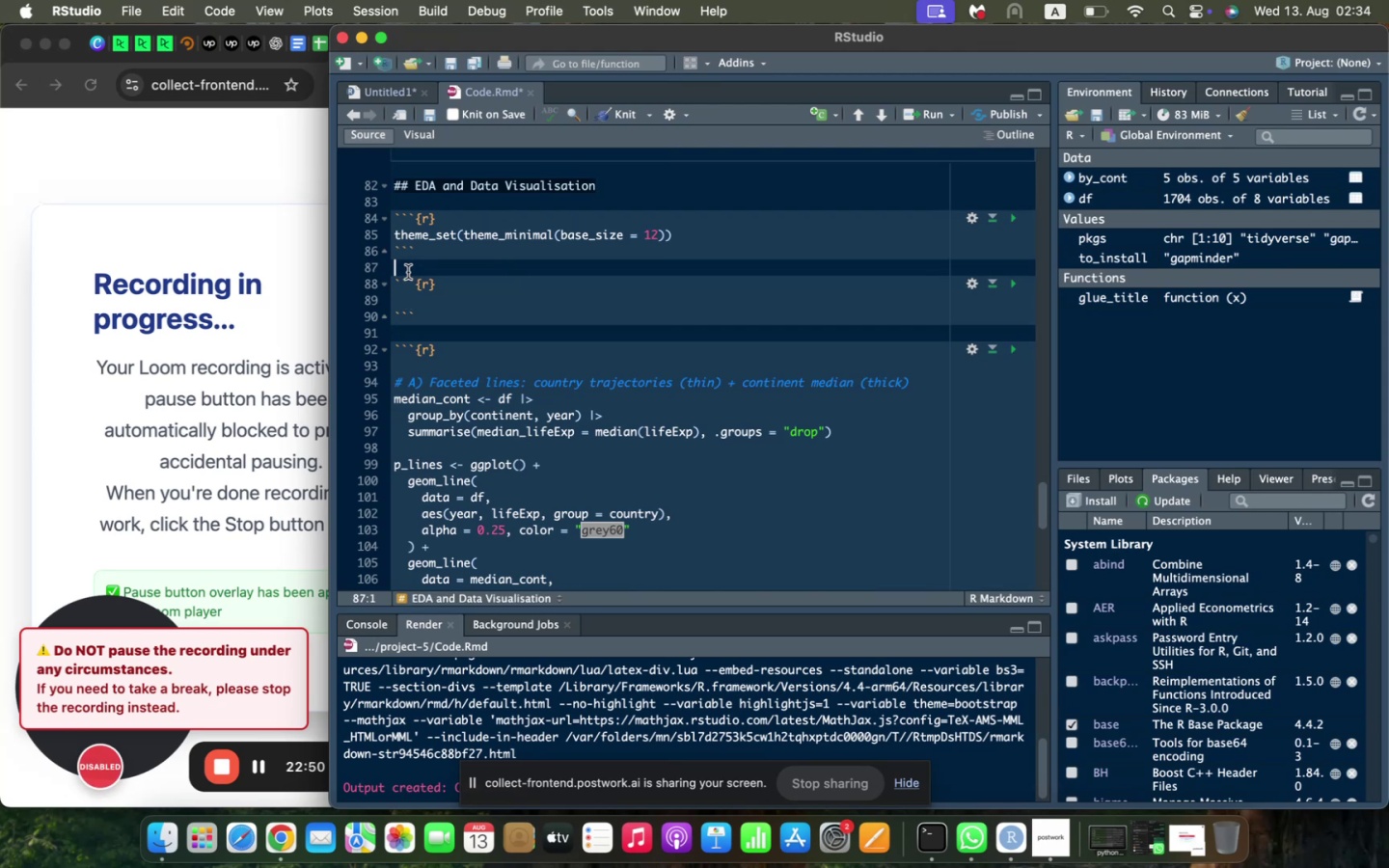 
key(Enter)
 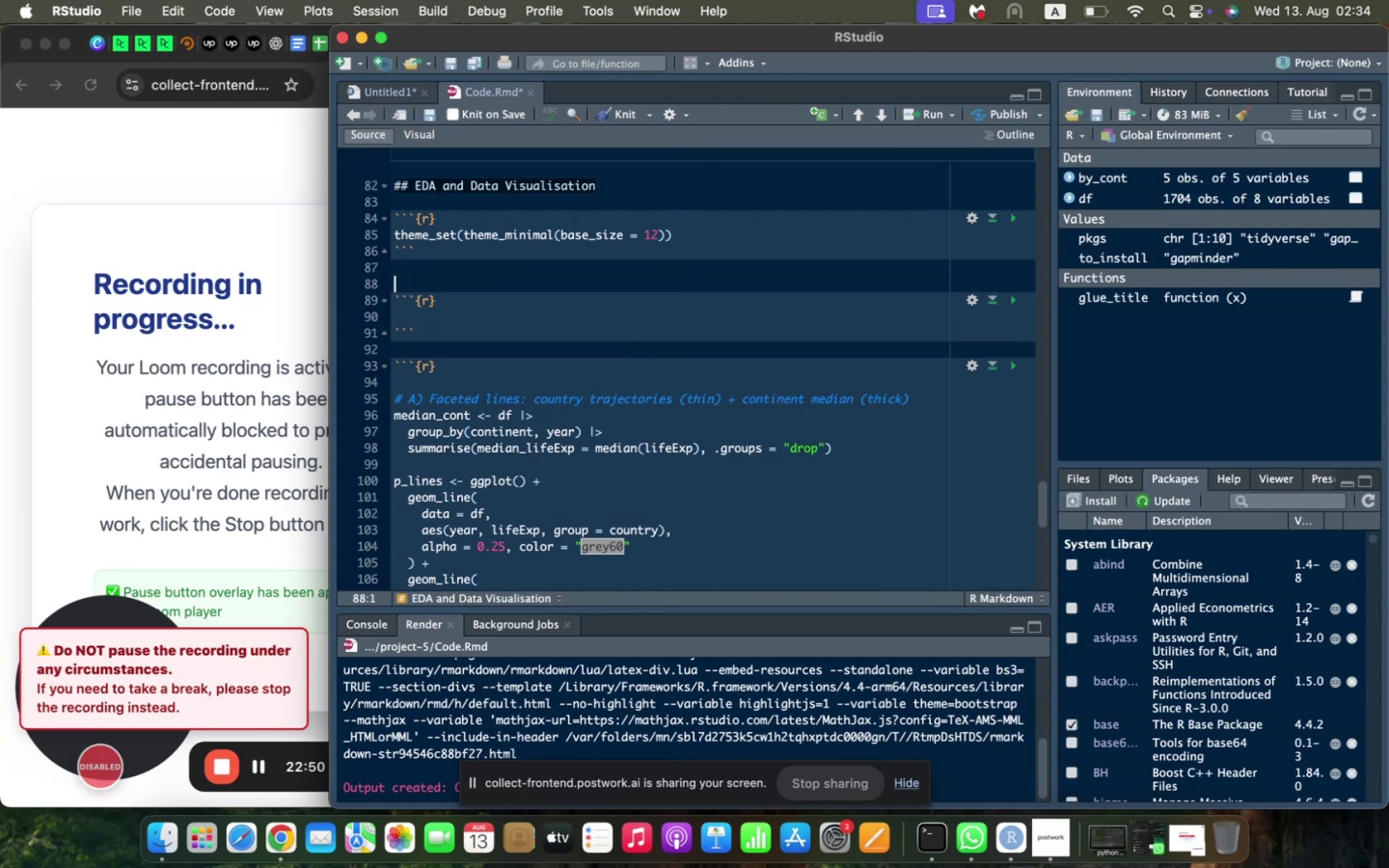 
type(### Faceted Lines: Country Trajectories (thin)
 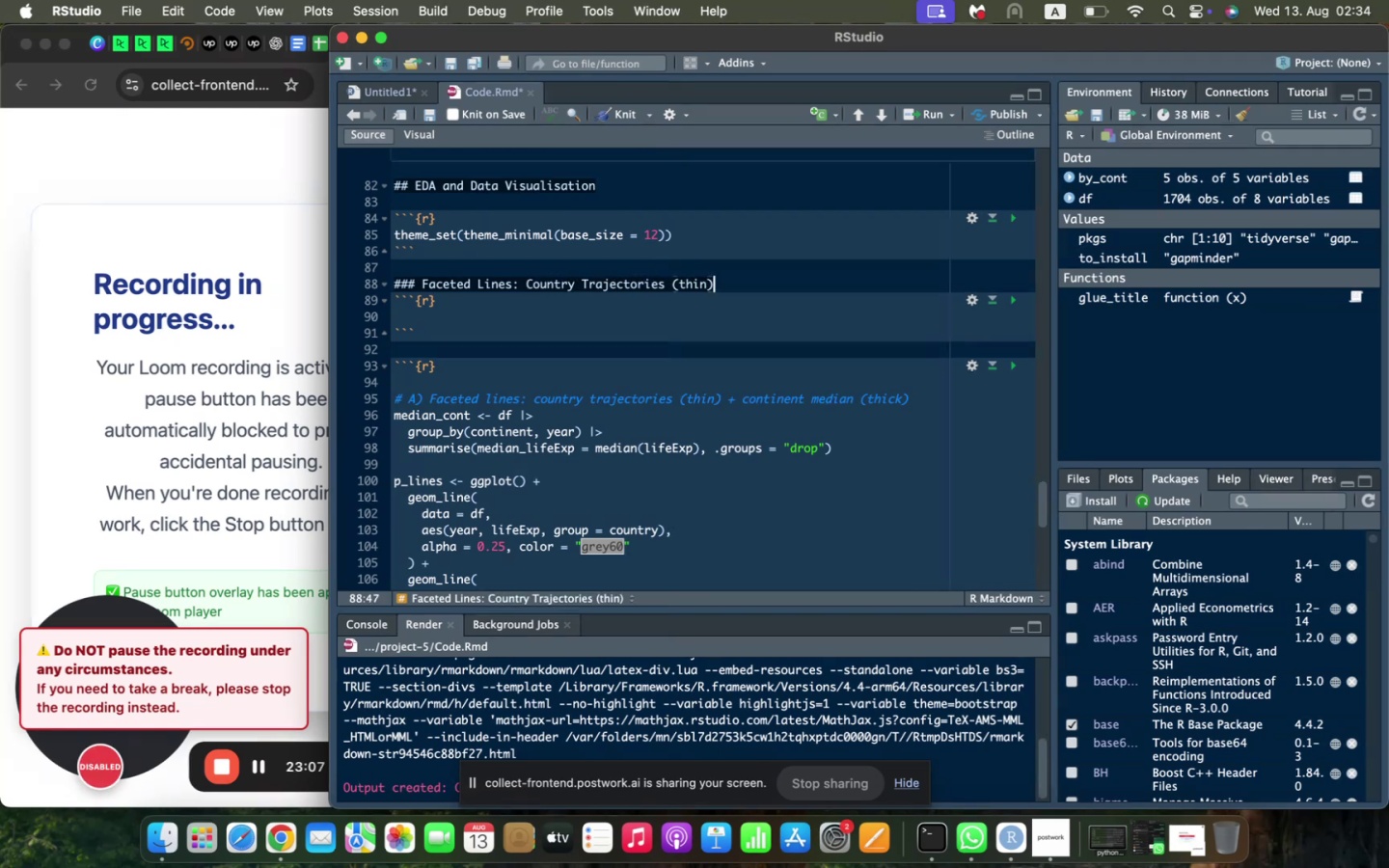 
 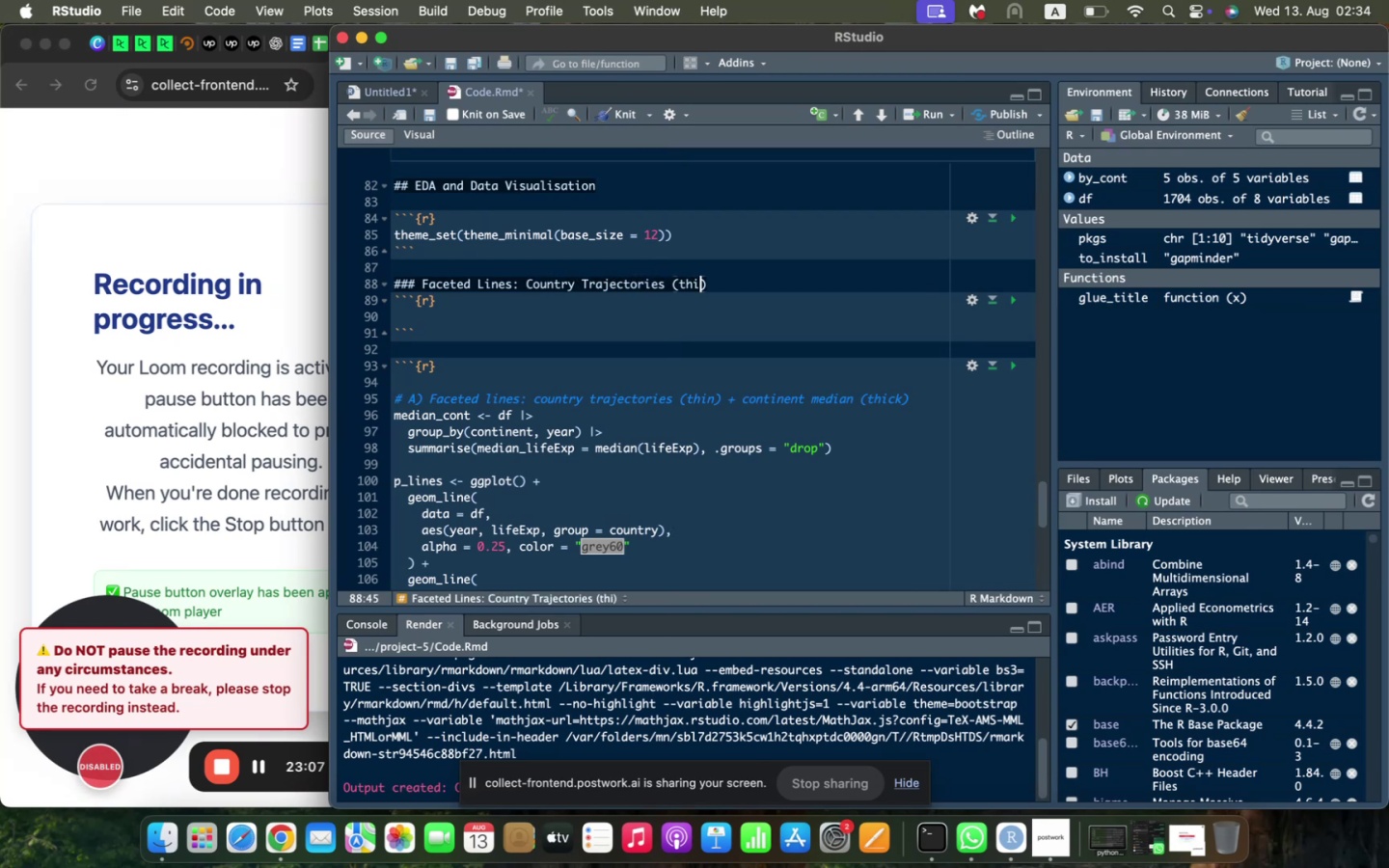 
key(ArrowRight)
 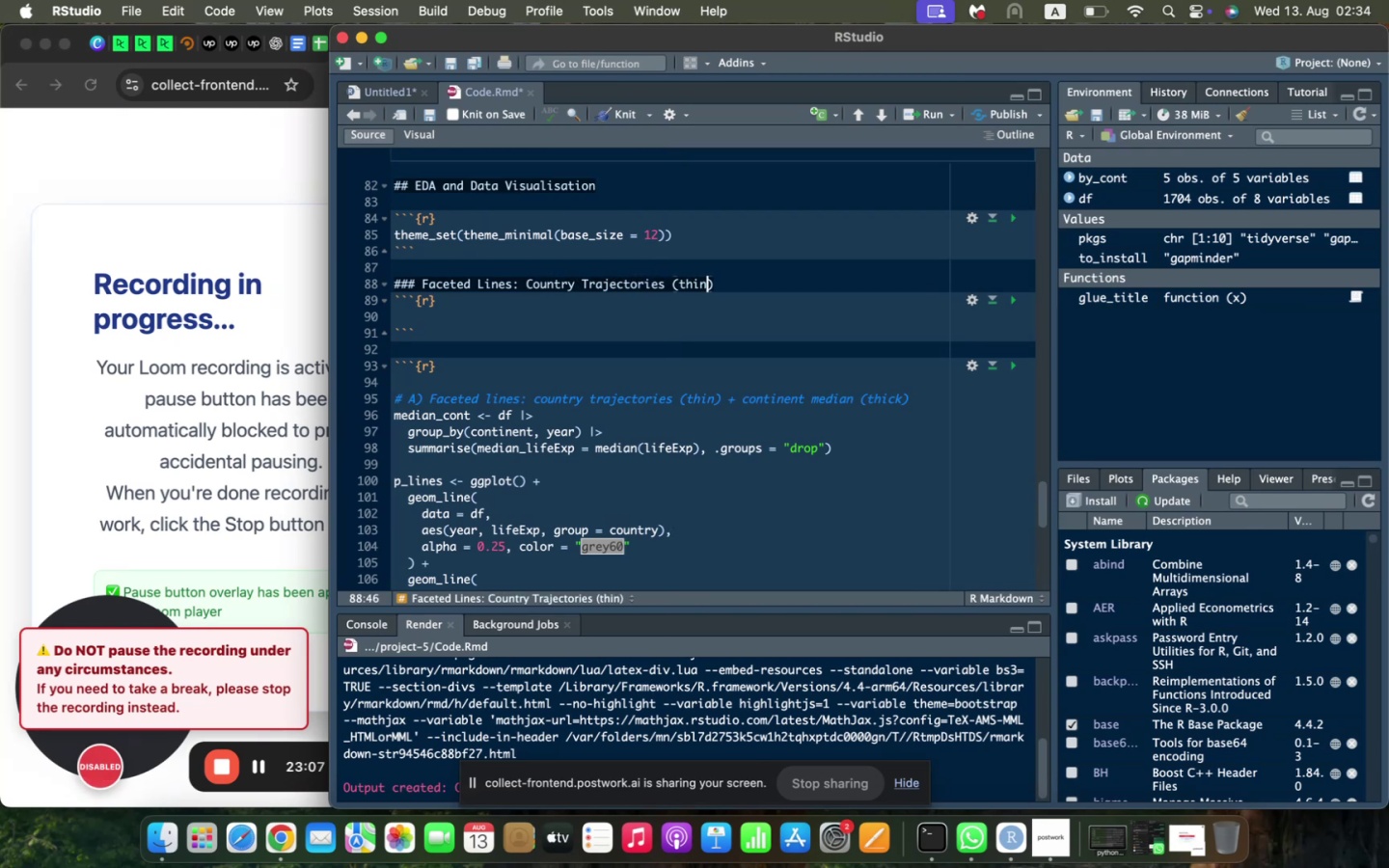 
type( + Continent Medien)
key(Backspace)
key(Backspace)
type(an (tu)
key(Backspace)
type(hu)
key(Backspace)
type(ick)
 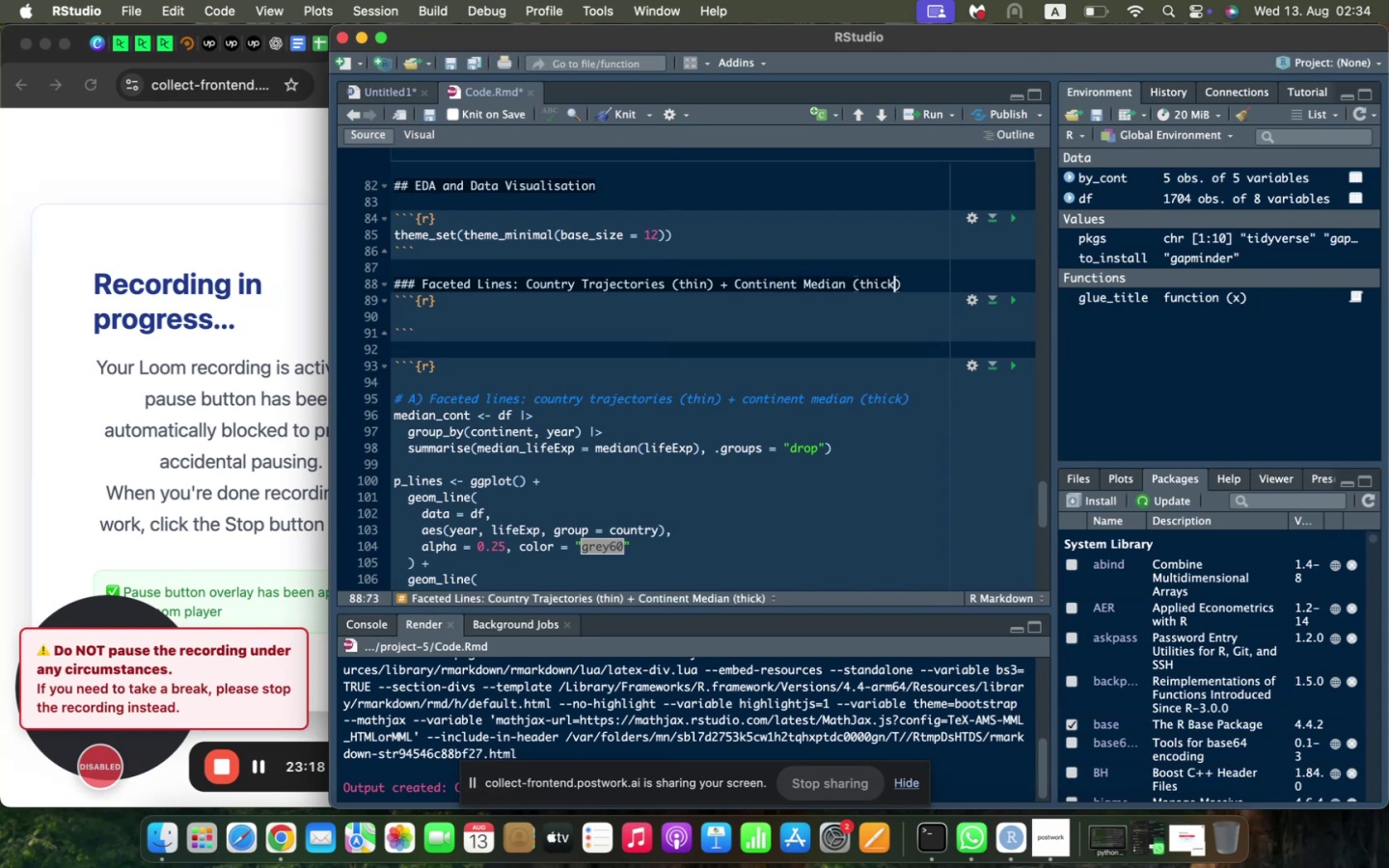 
key(ArrowRight)
 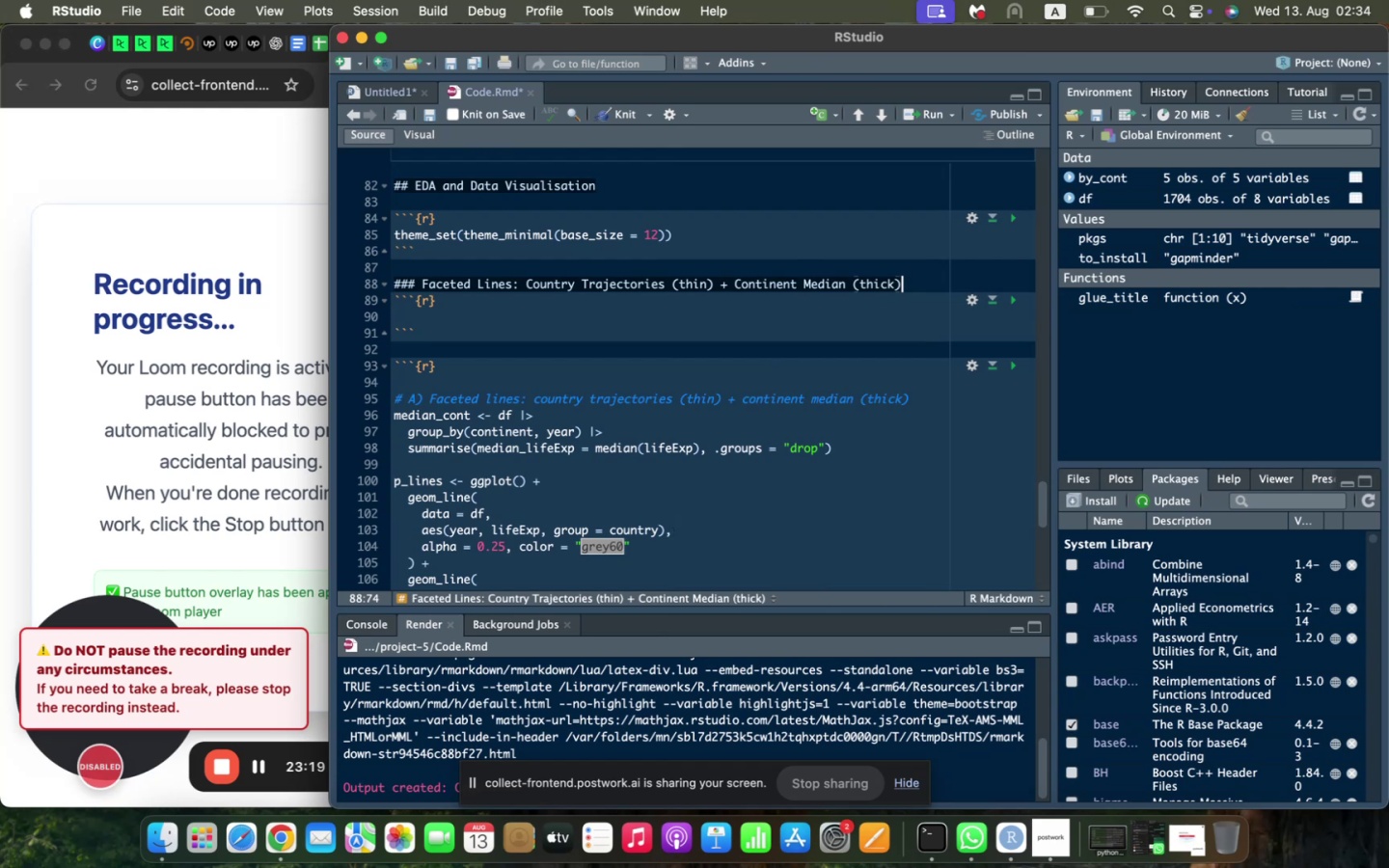 
key(Enter)
 